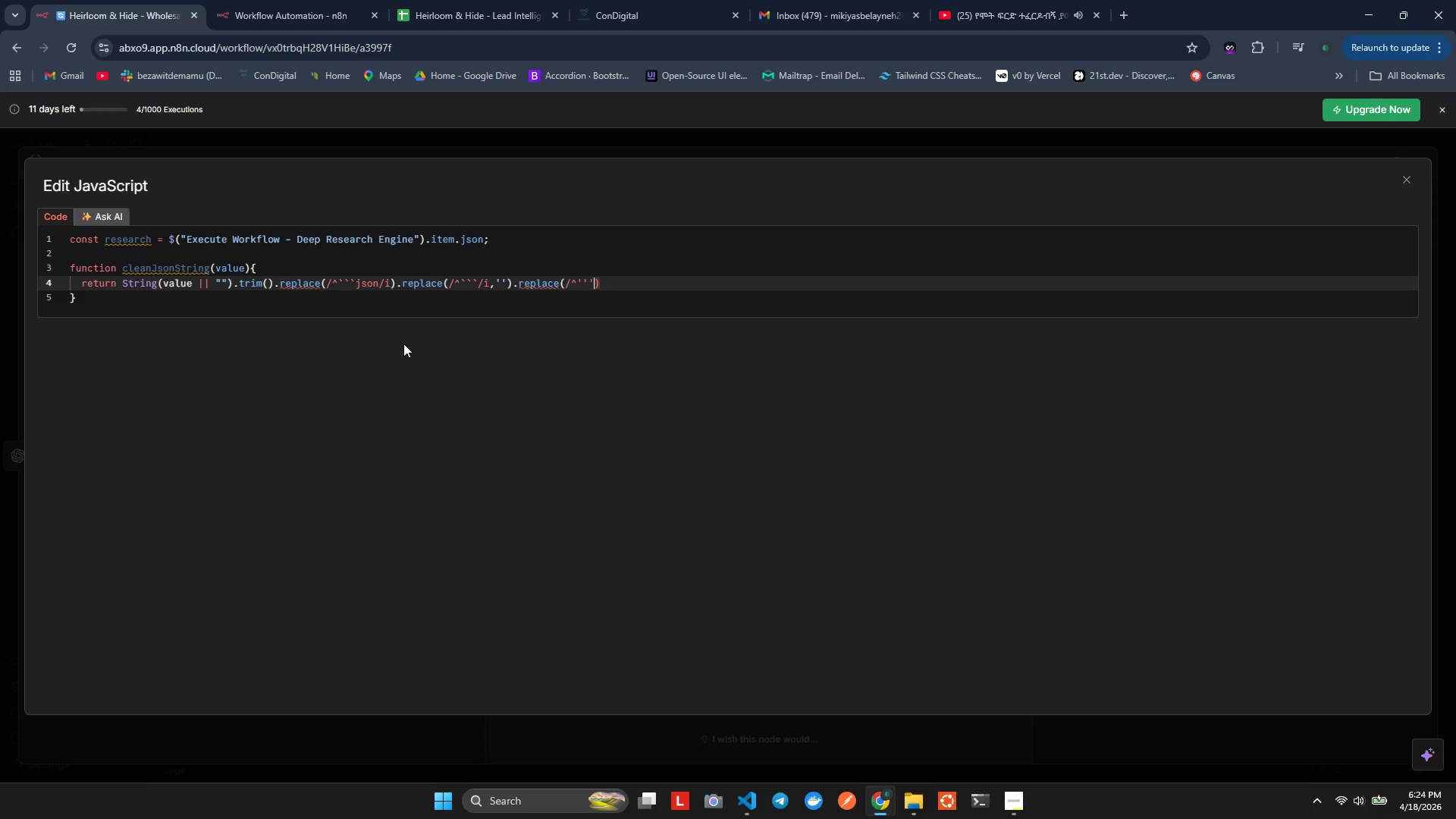 
key(Backspace)
 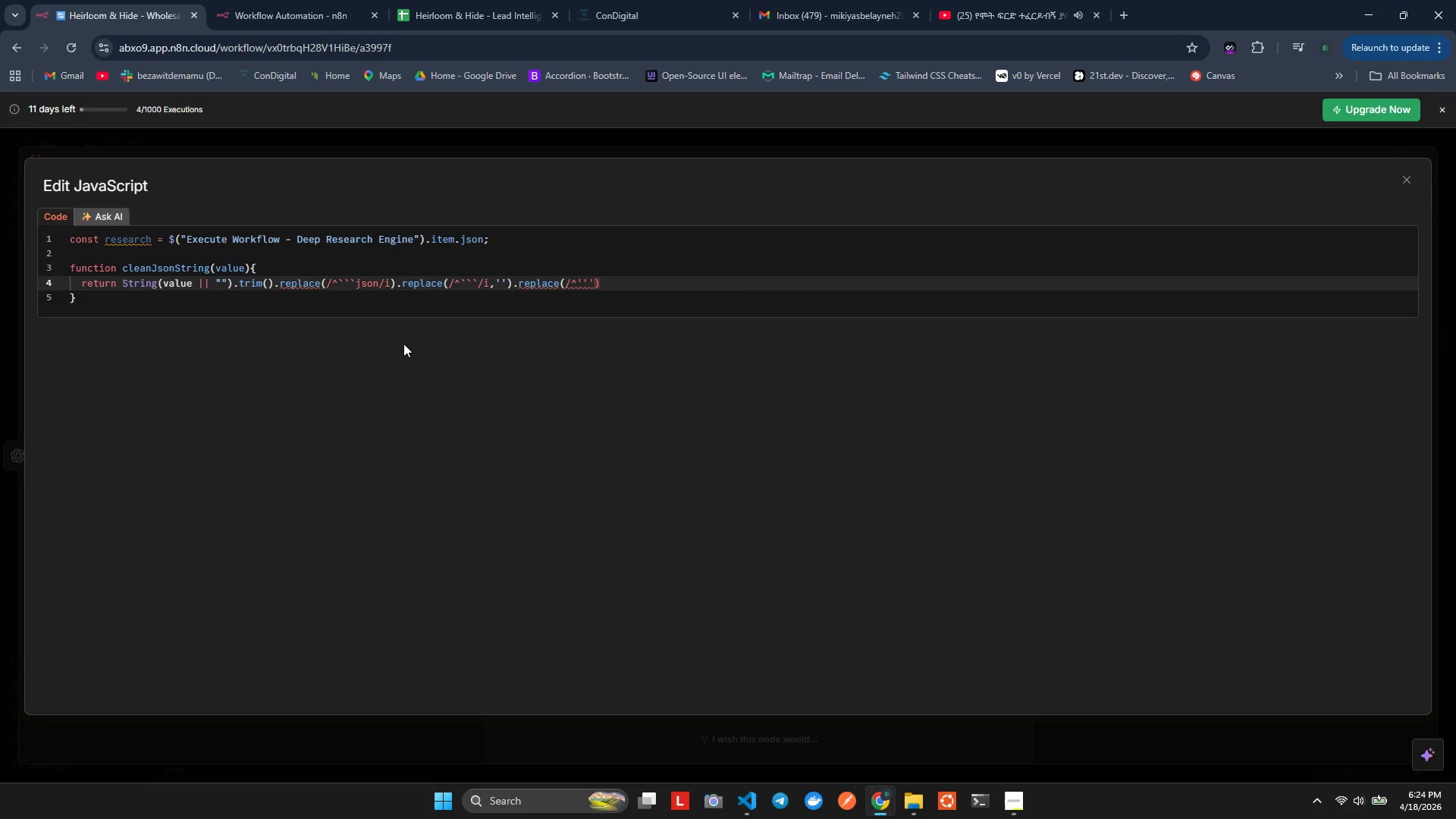 
key(Shift+4)
 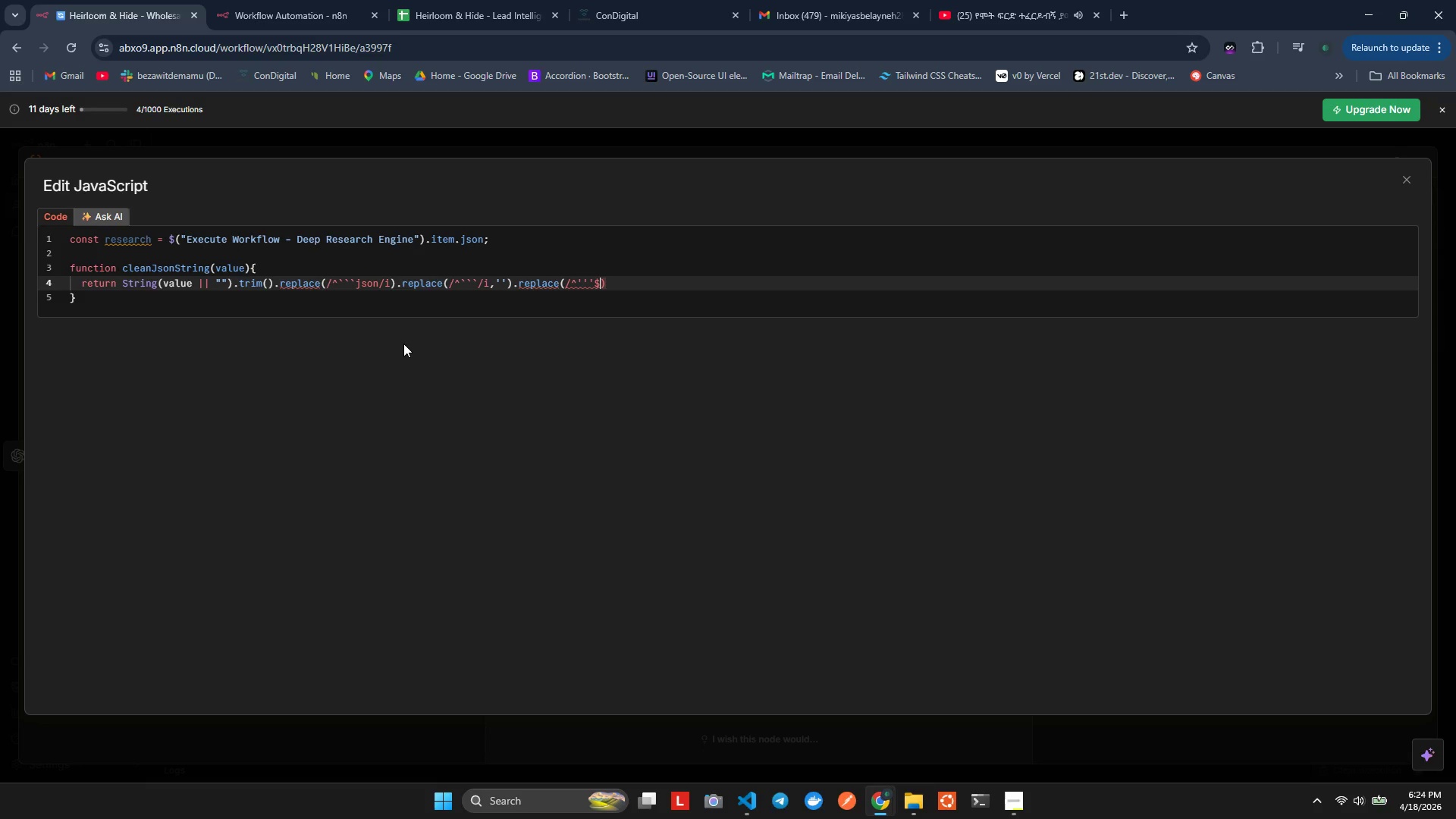 
key(NumpadDivide)
 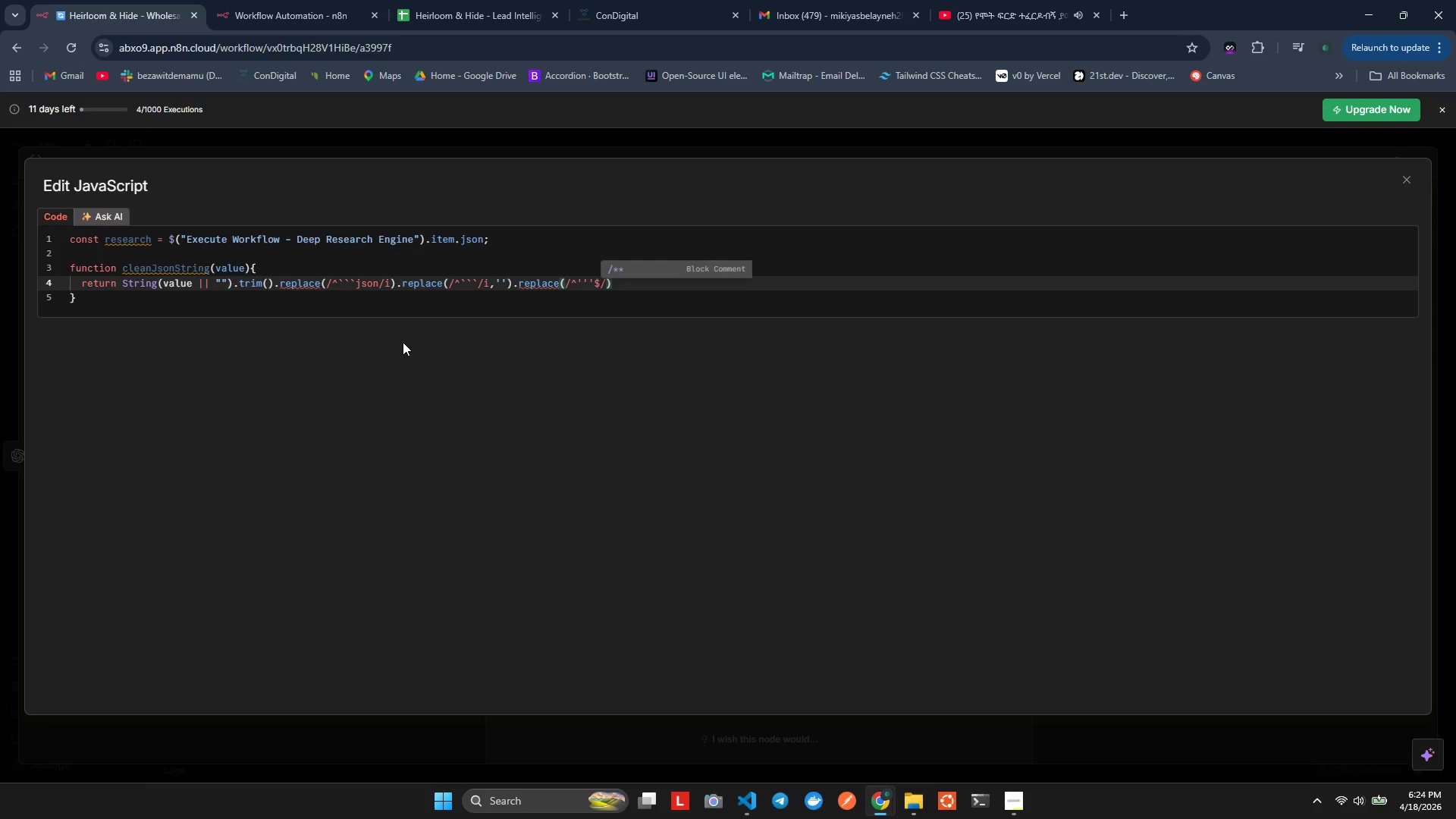 
key(Comma)
 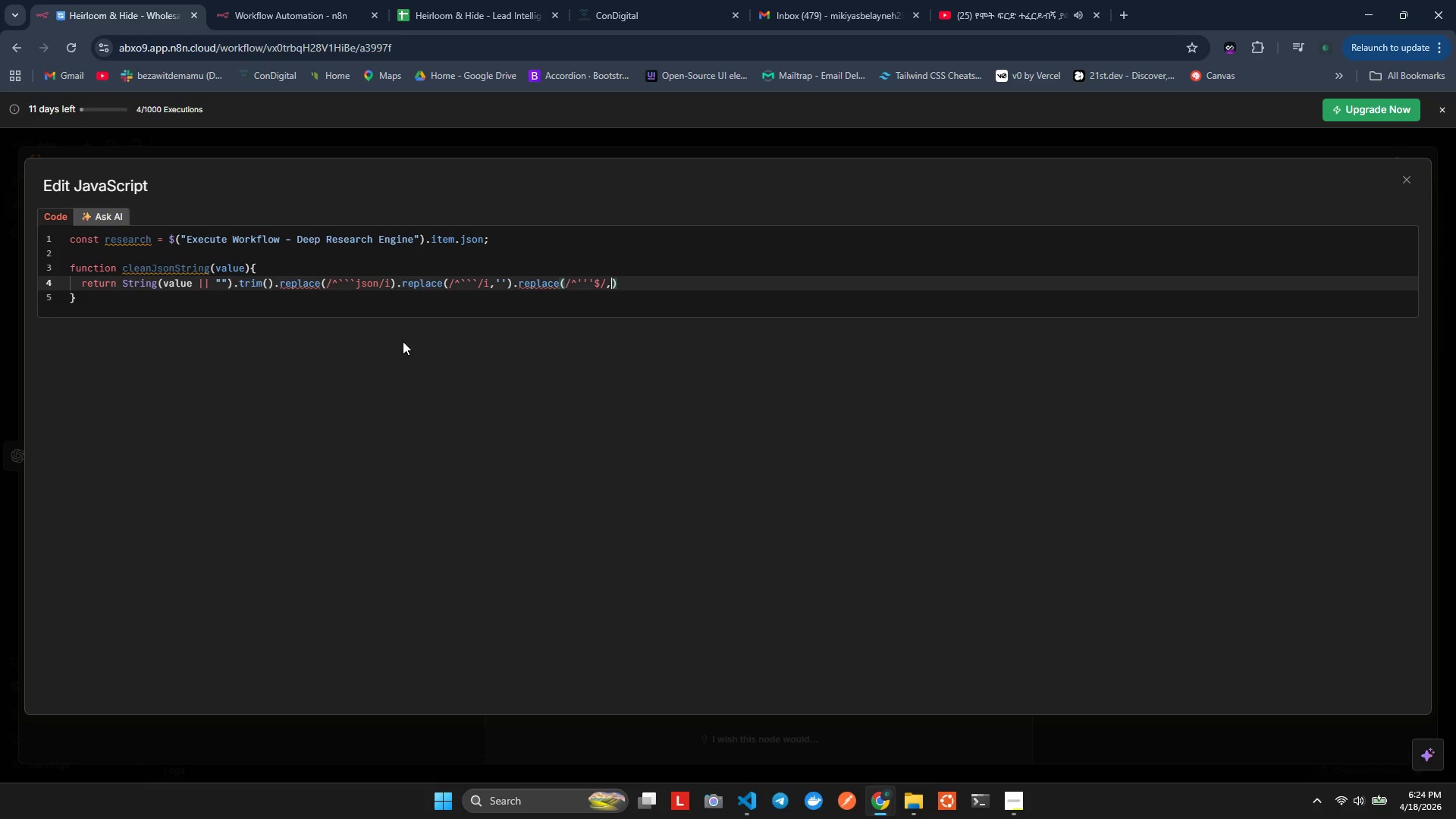 
key(Space)
 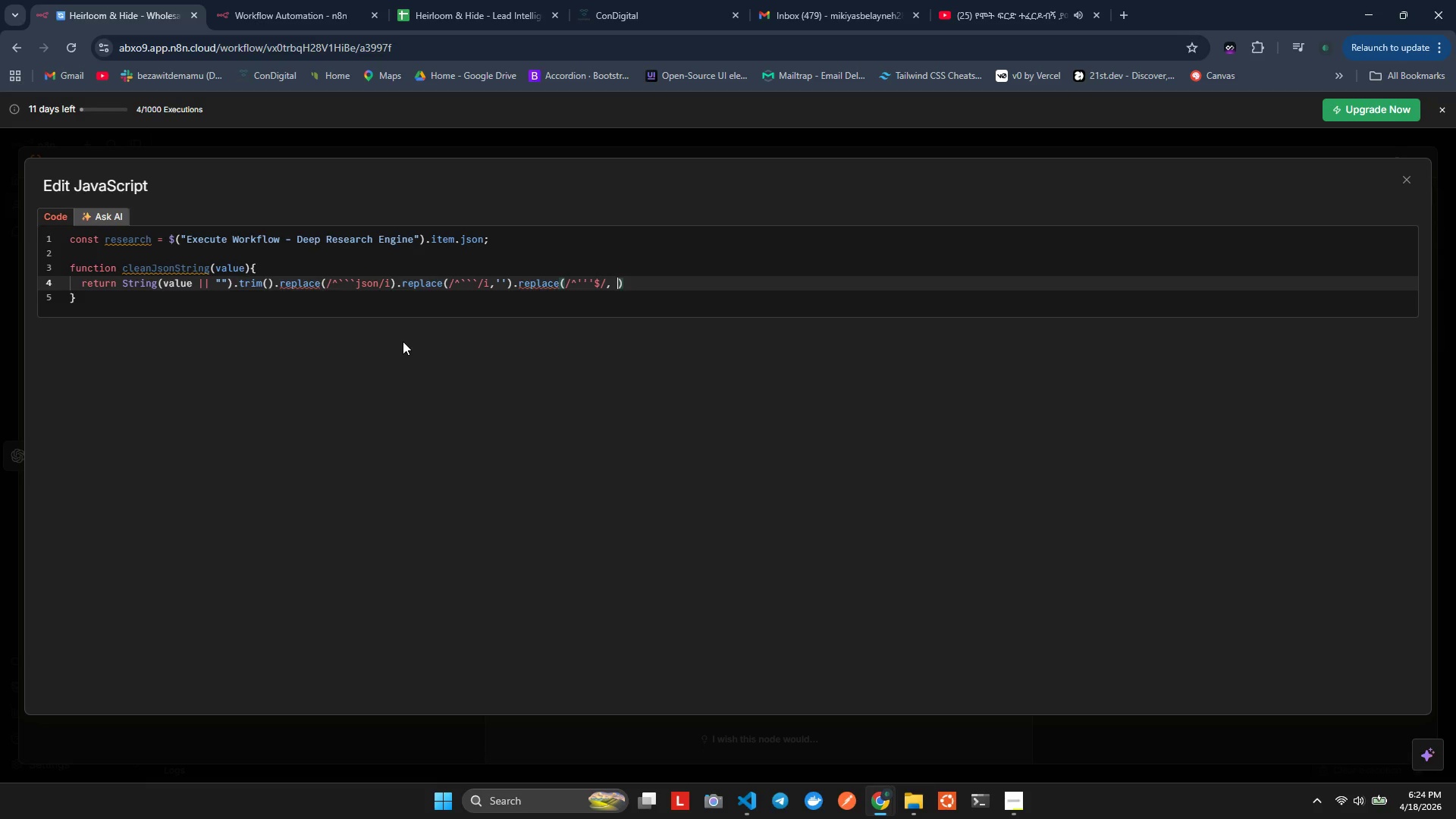 
key(Quote)
 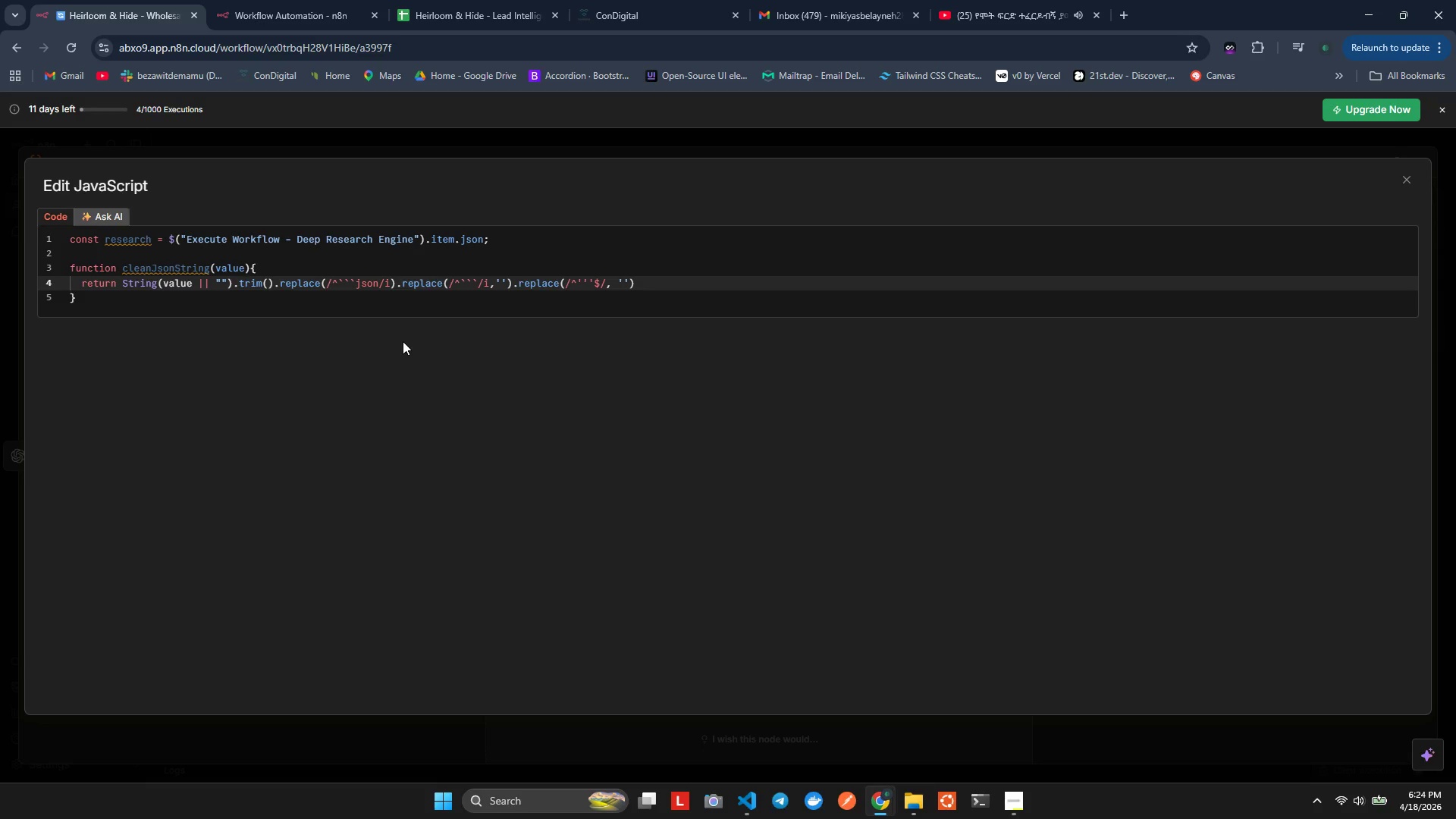 
key(Alt+AltLeft)
 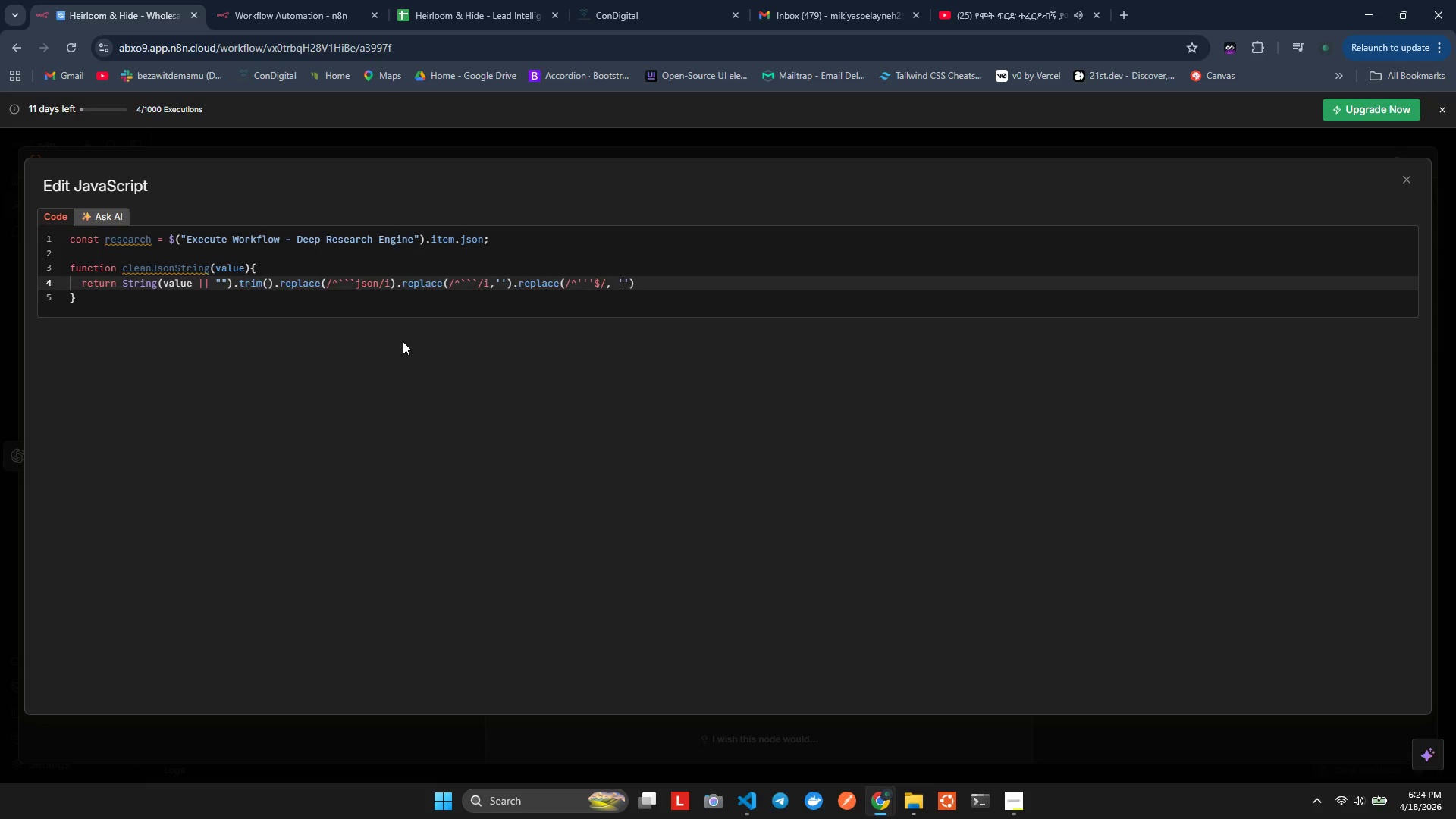 
key(Alt+Shift+ShiftLeft)
 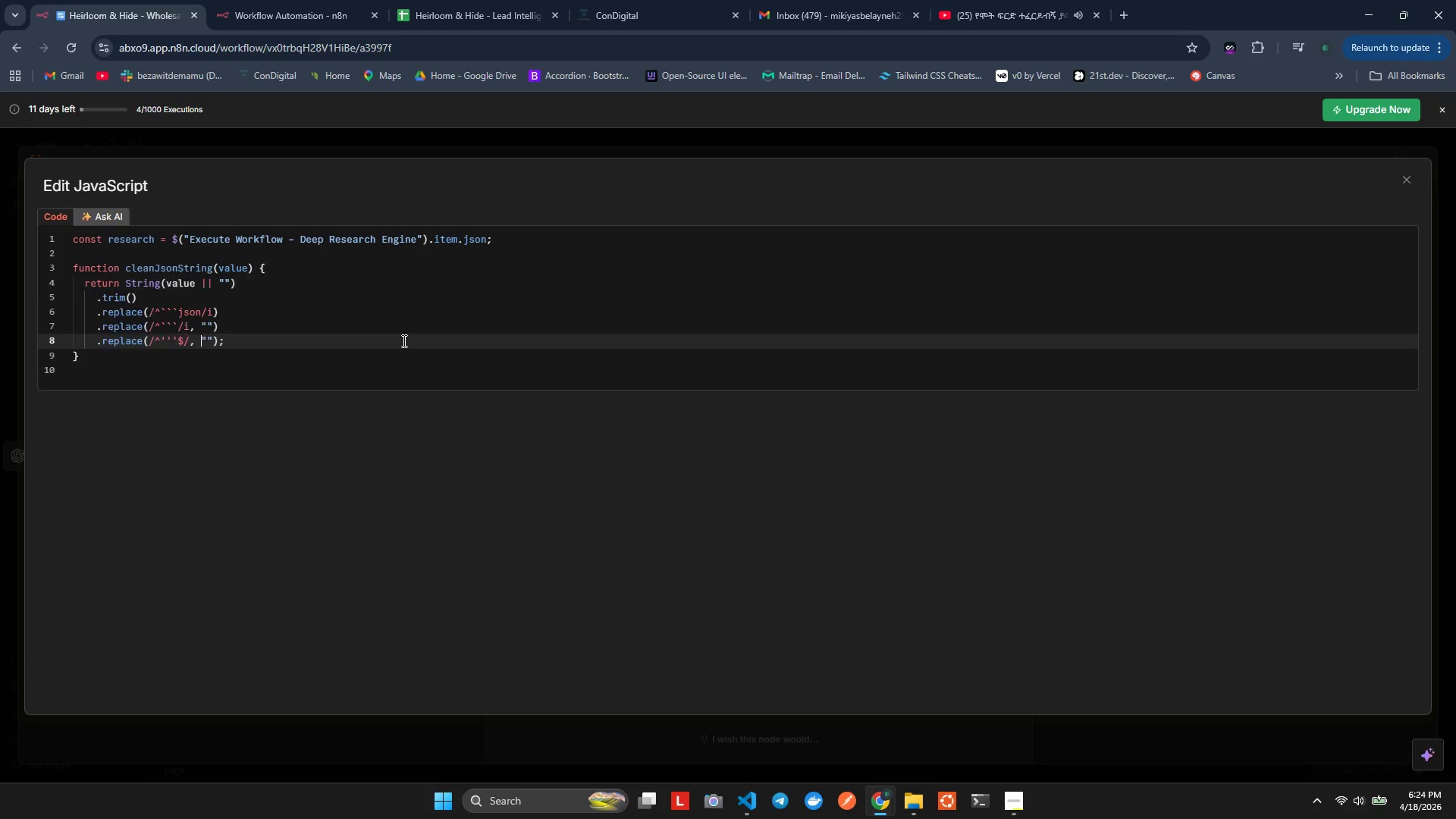 
key(Alt+Shift+F)
 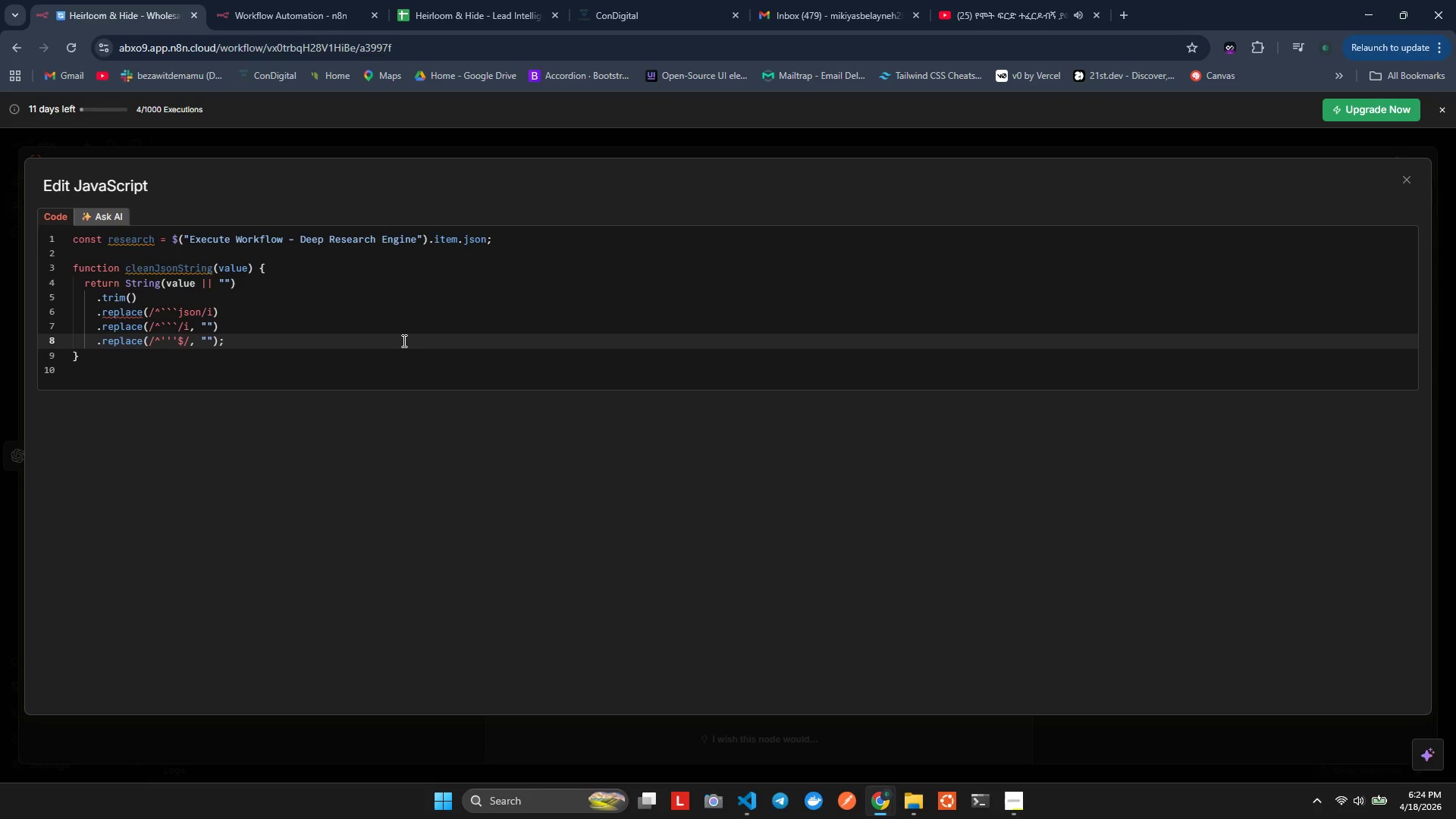 
key(ArrowRight)
 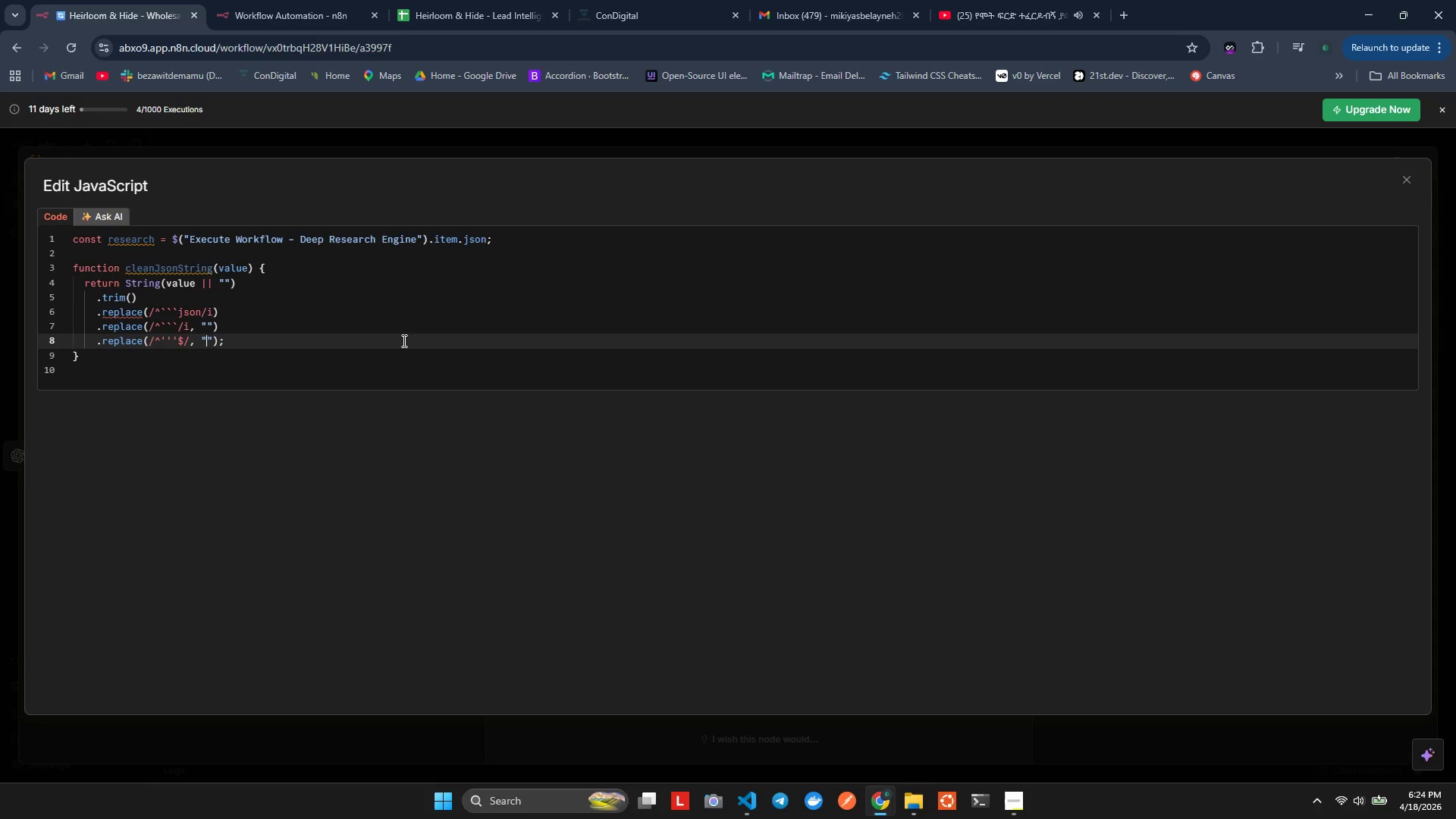 
key(ArrowRight)
 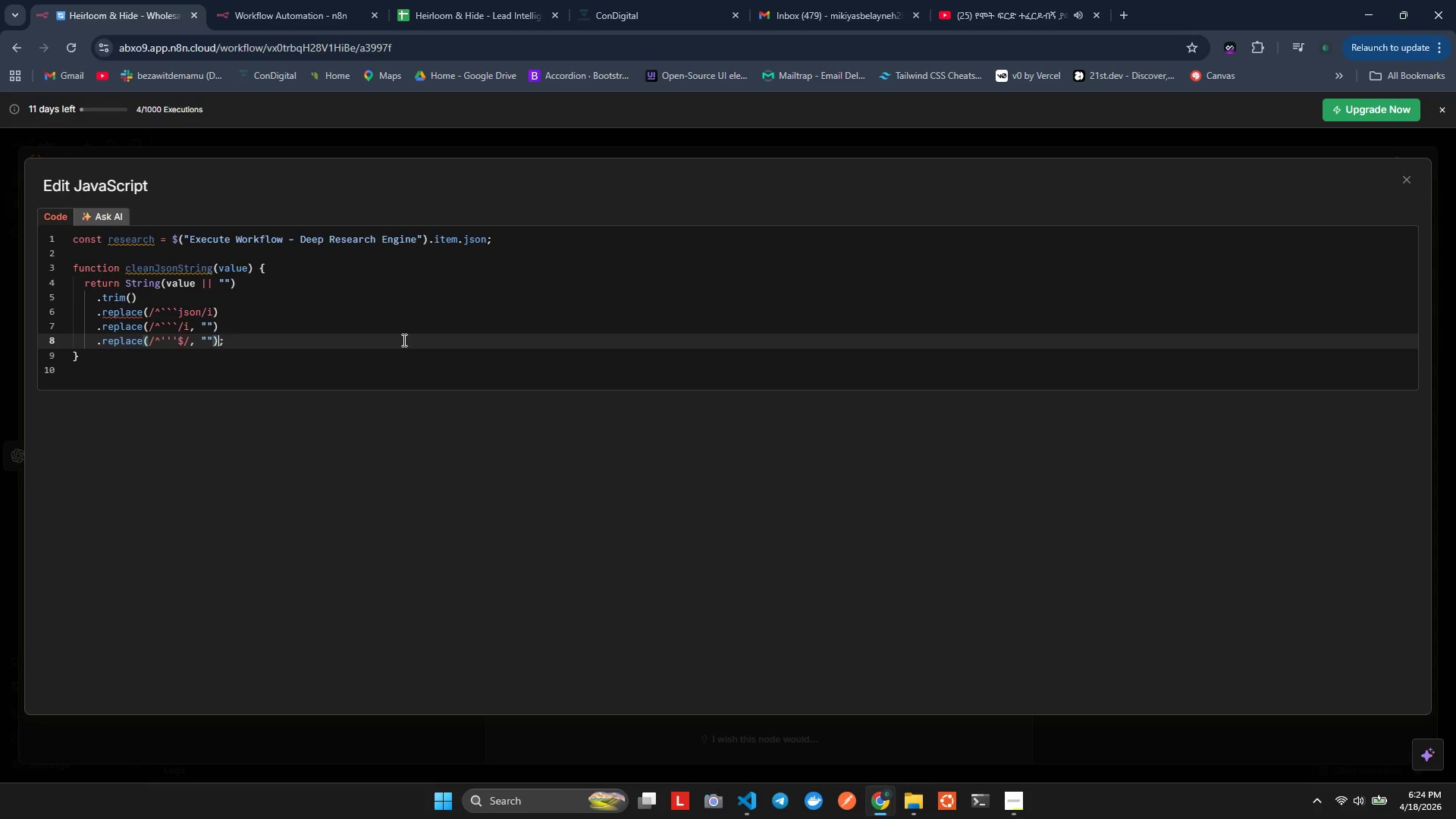 
key(ArrowRight)
 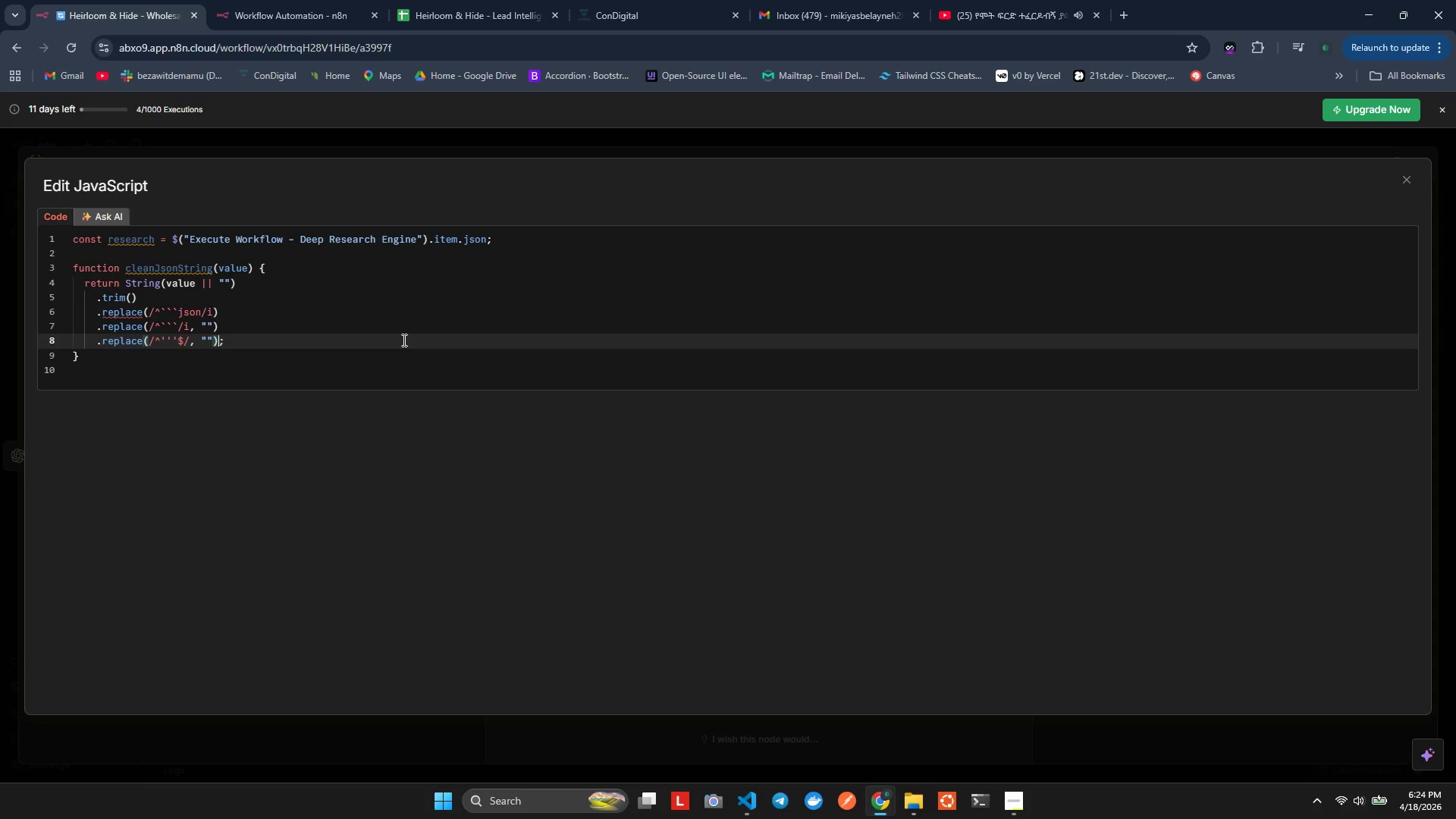 
key(ArrowRight)
 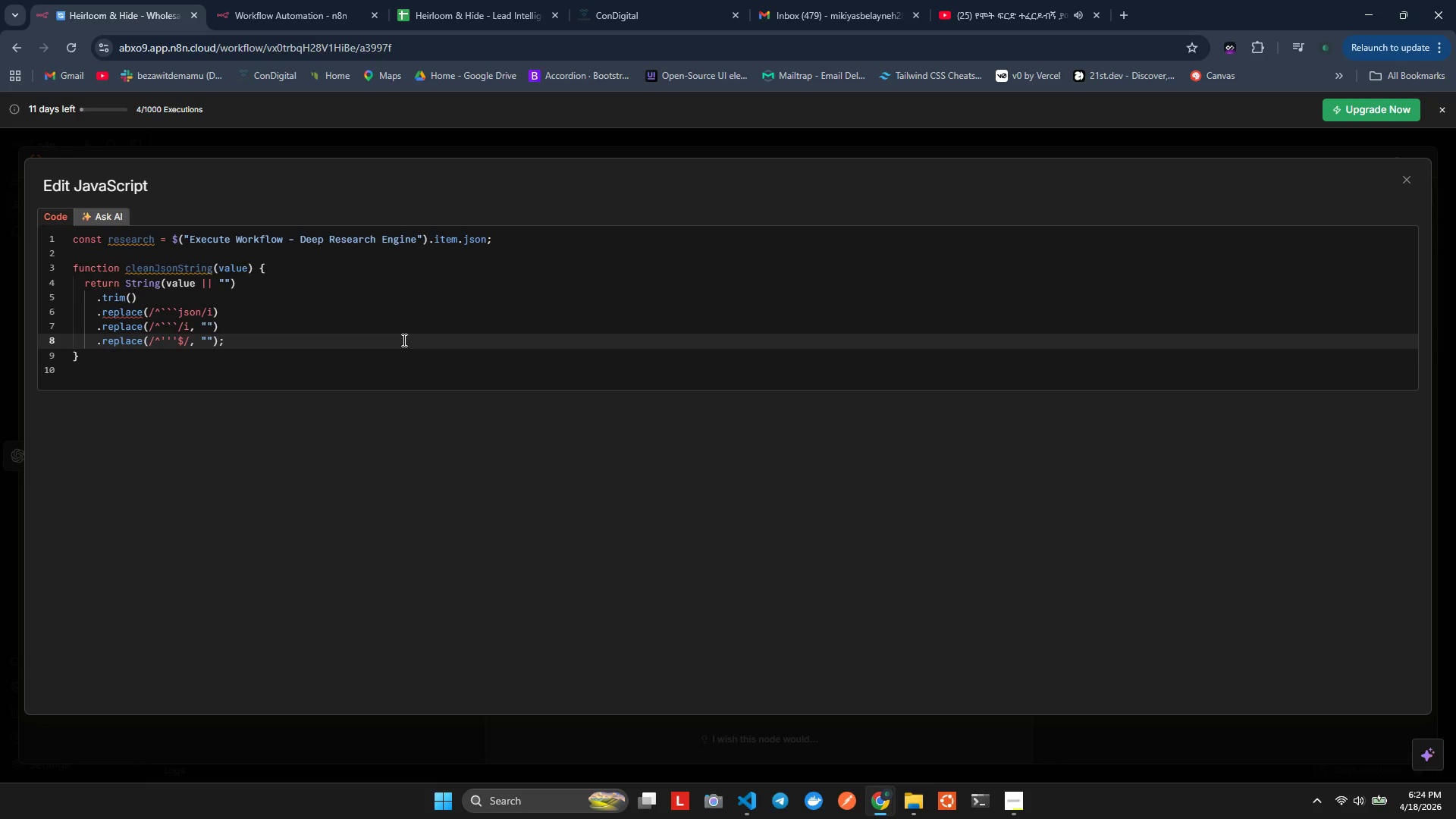 
key(ArrowUp)
 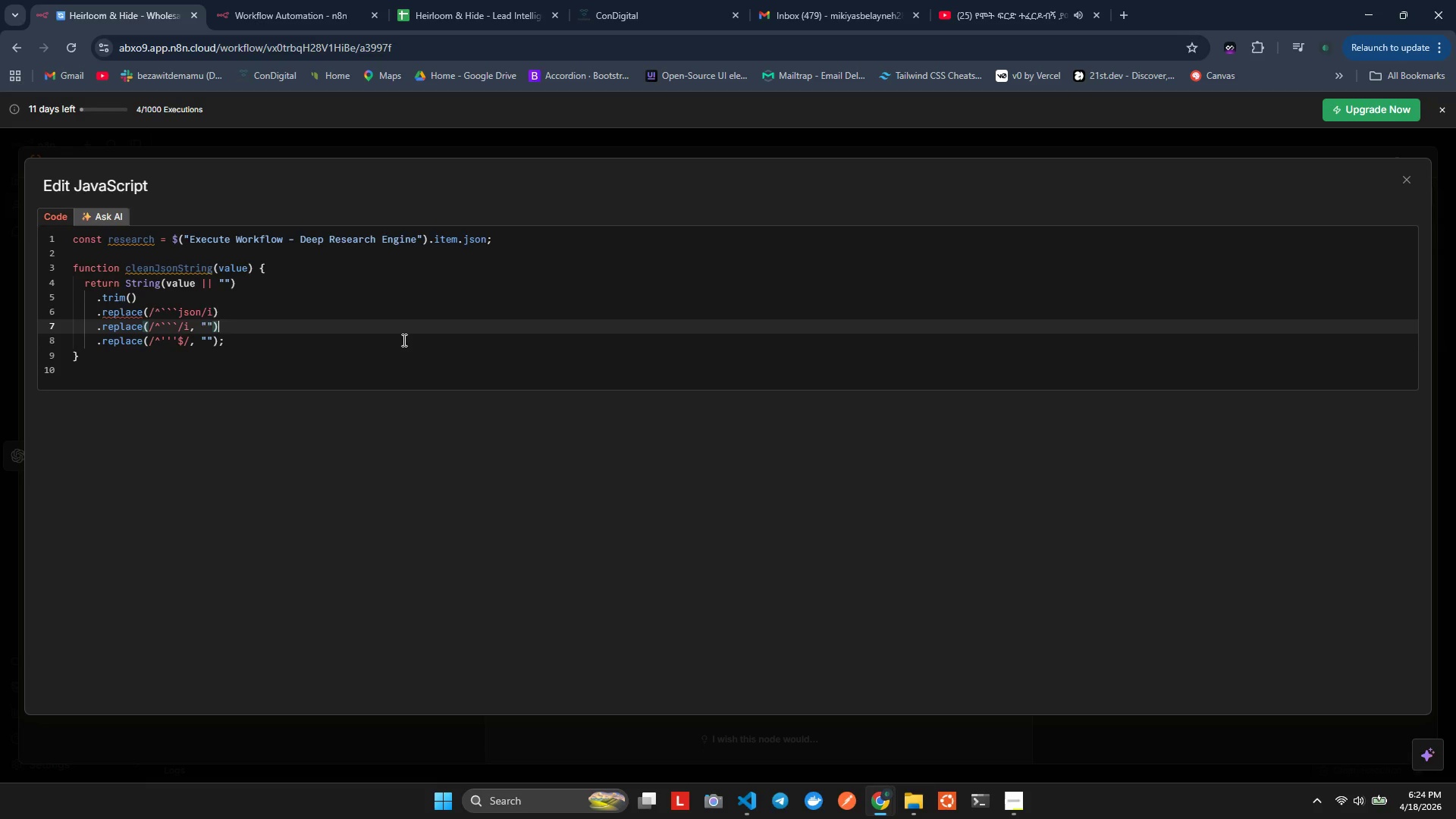 
key(ArrowUp)
 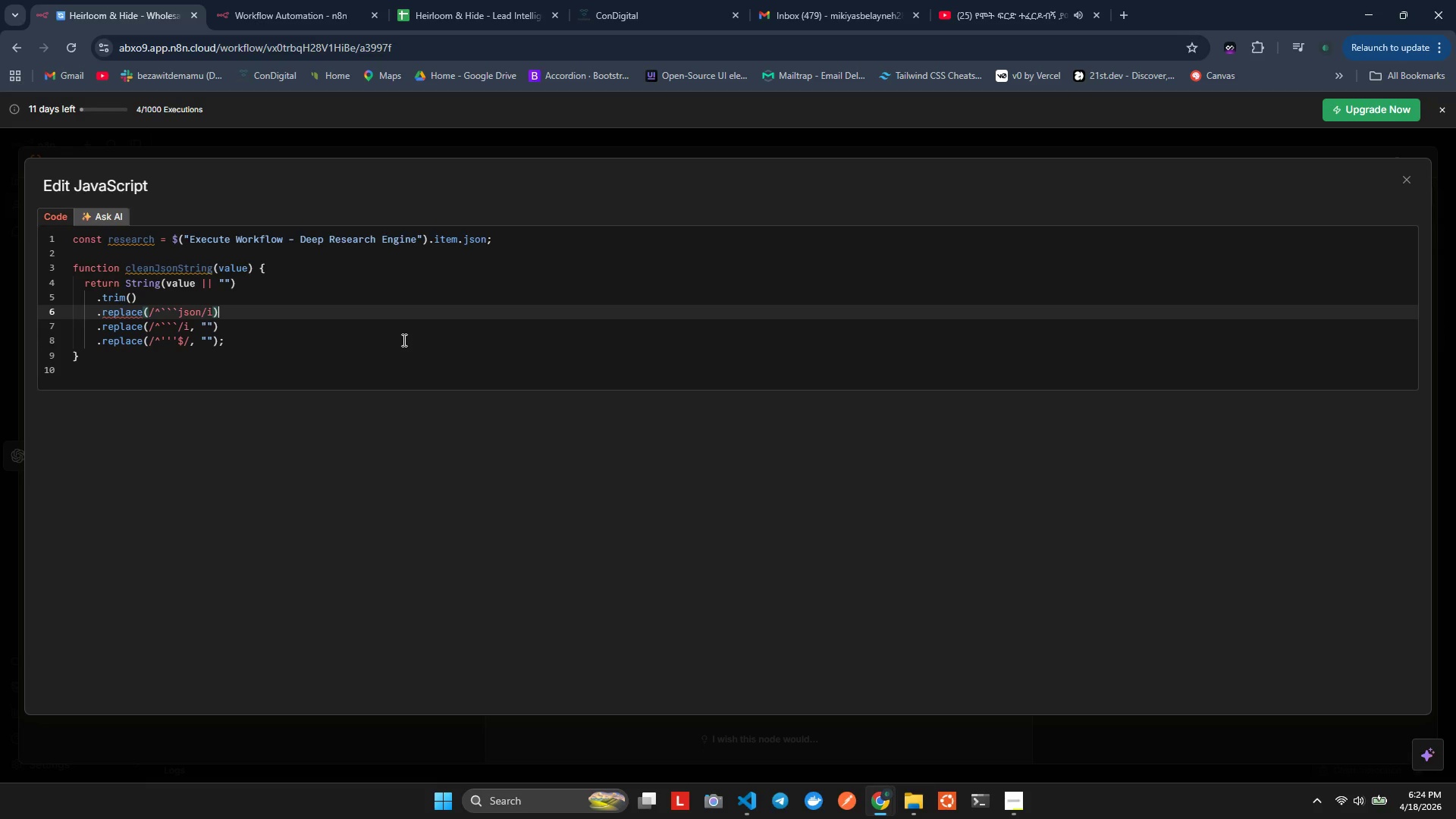 
key(ArrowLeft)
 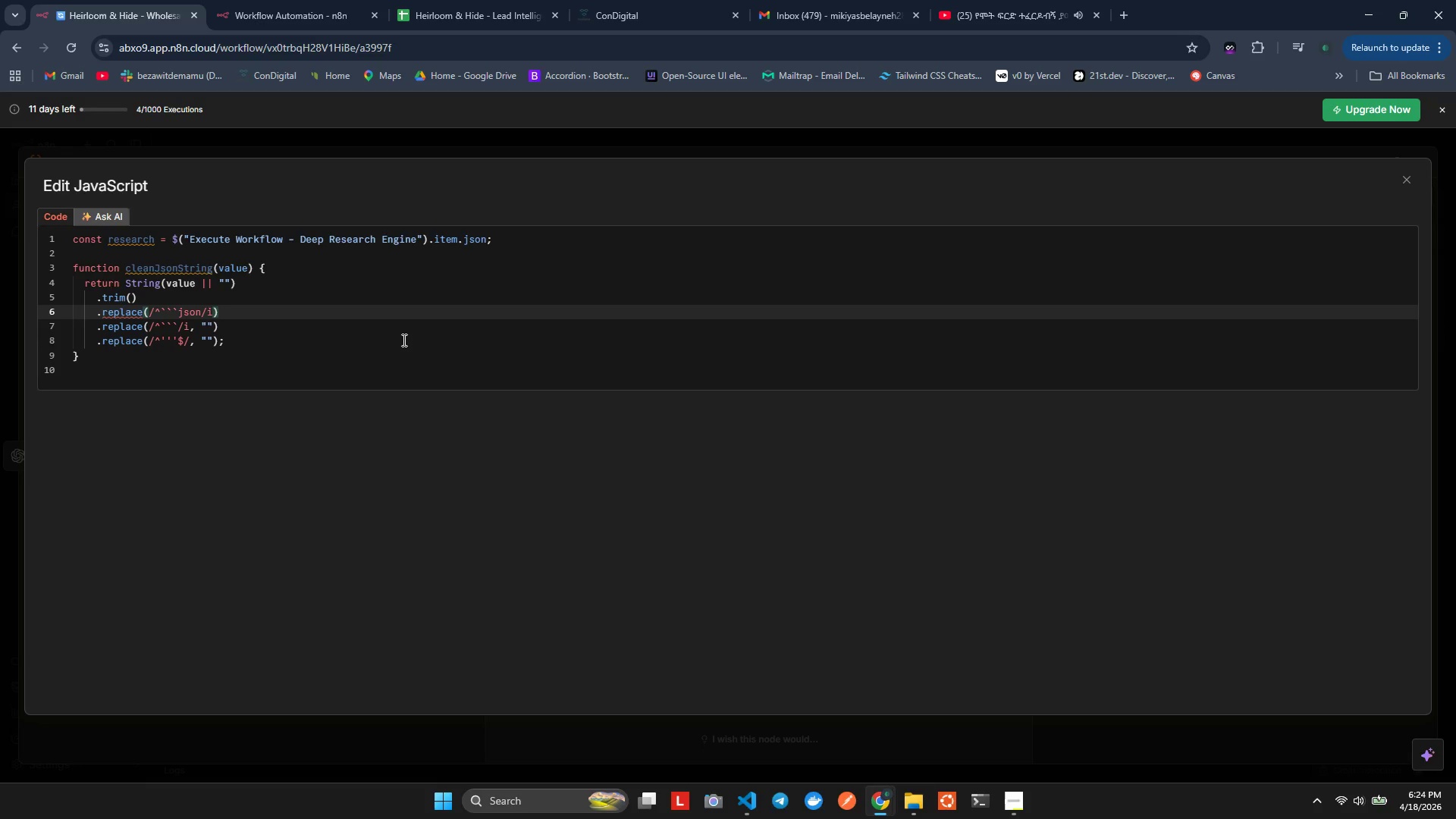 
key(Comma)
 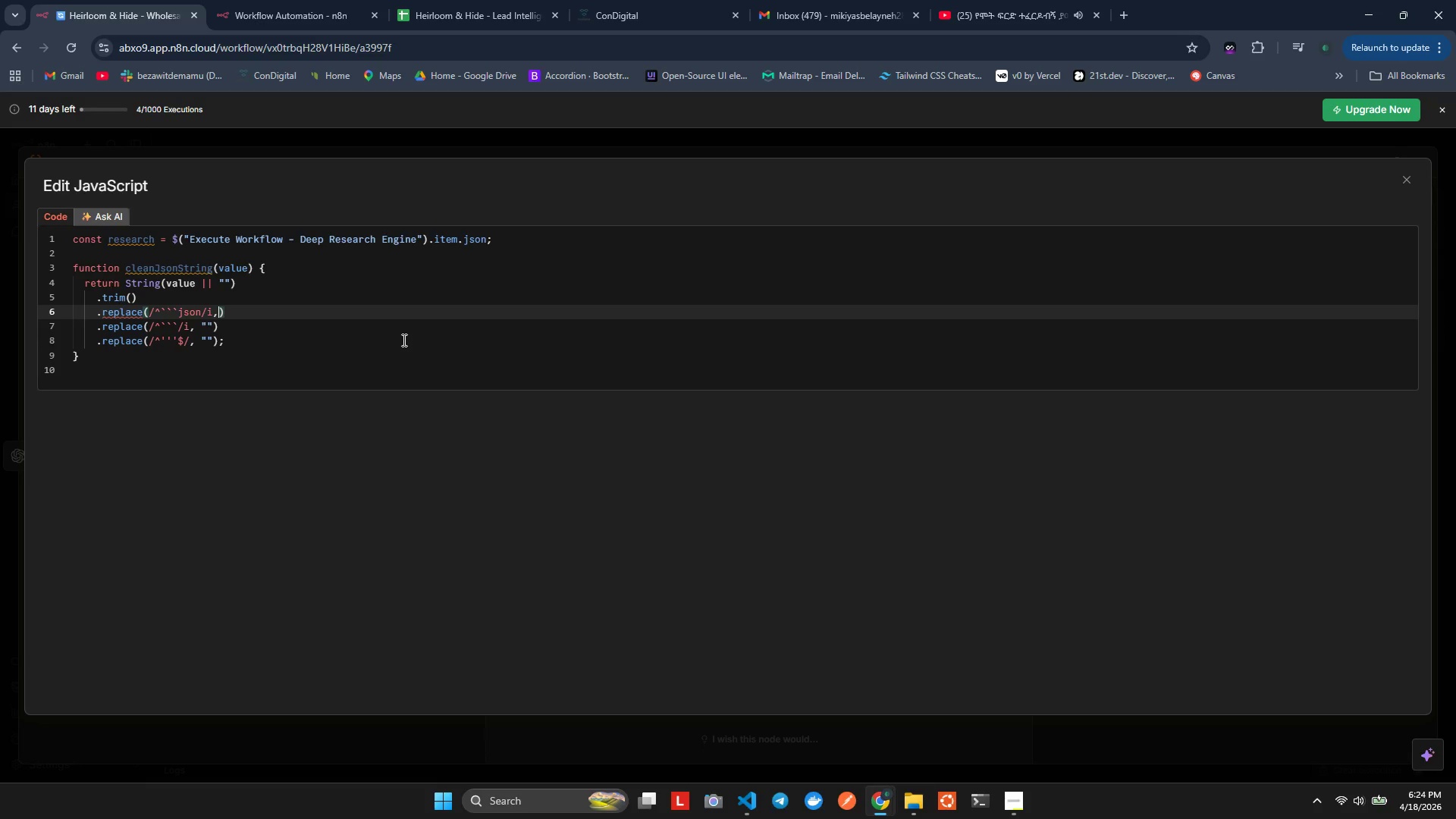 
key(Shift+ShiftLeft)
 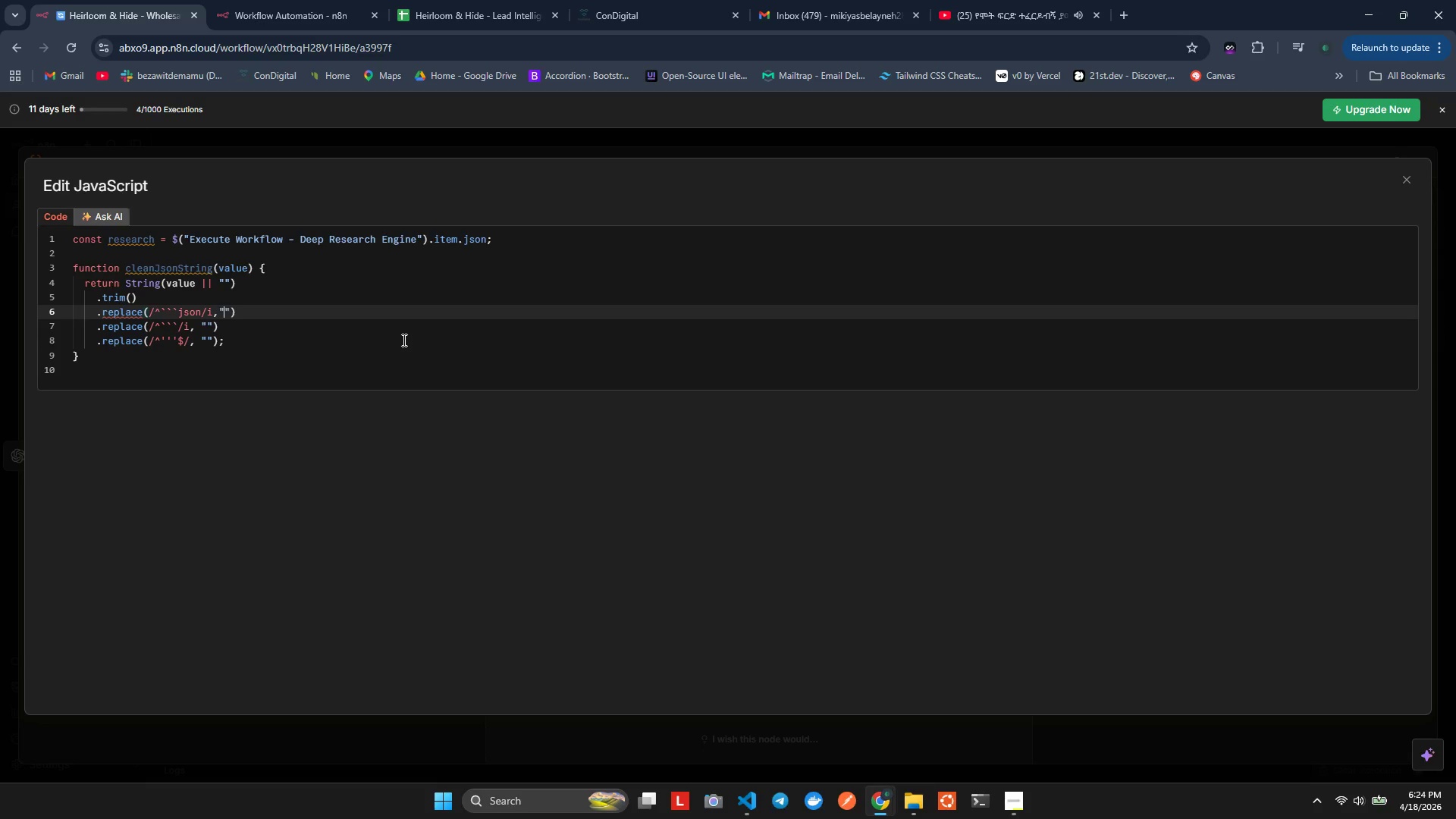 
key(Shift+Quote)
 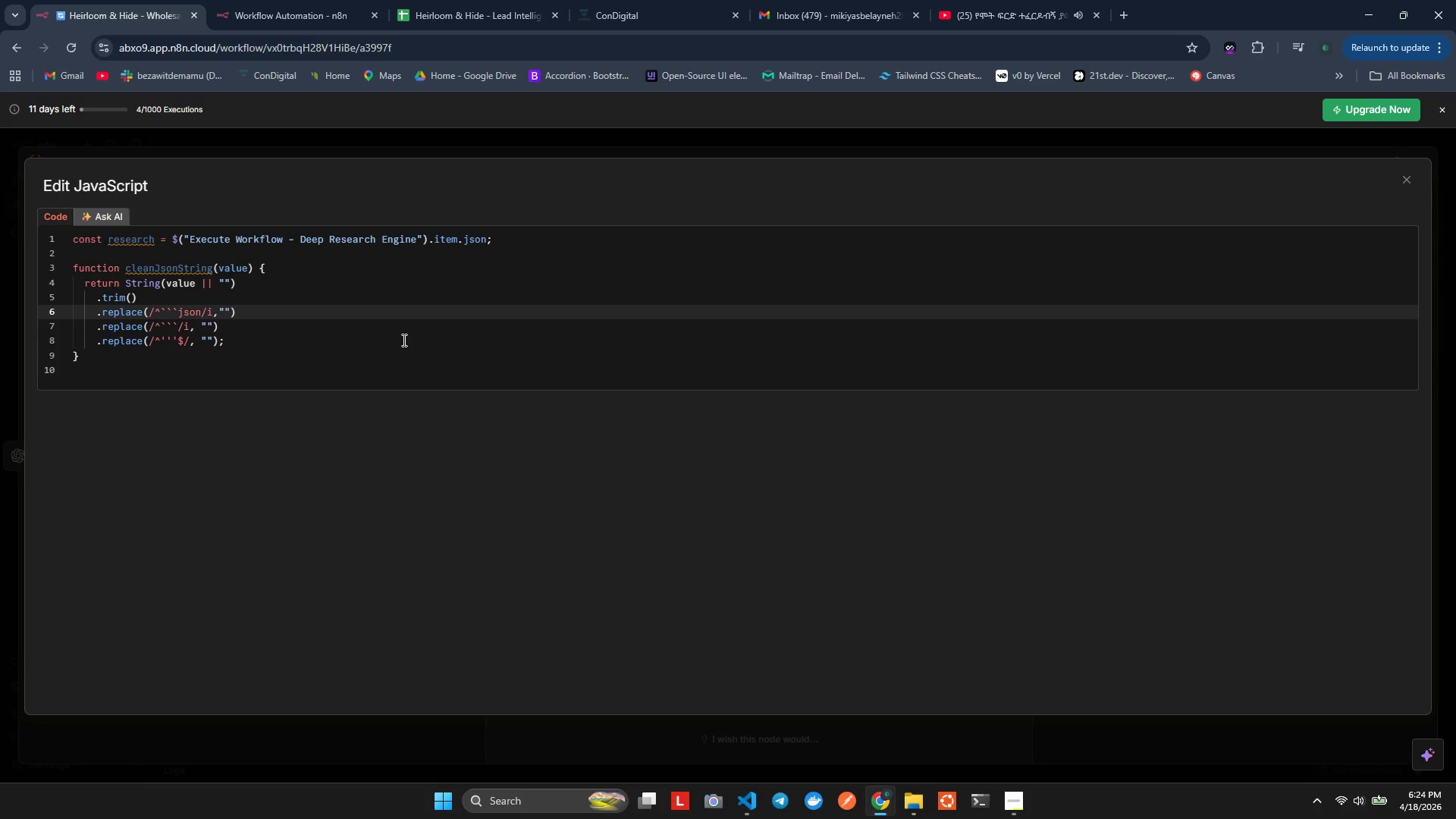 
key(Alt+Shift+F)
 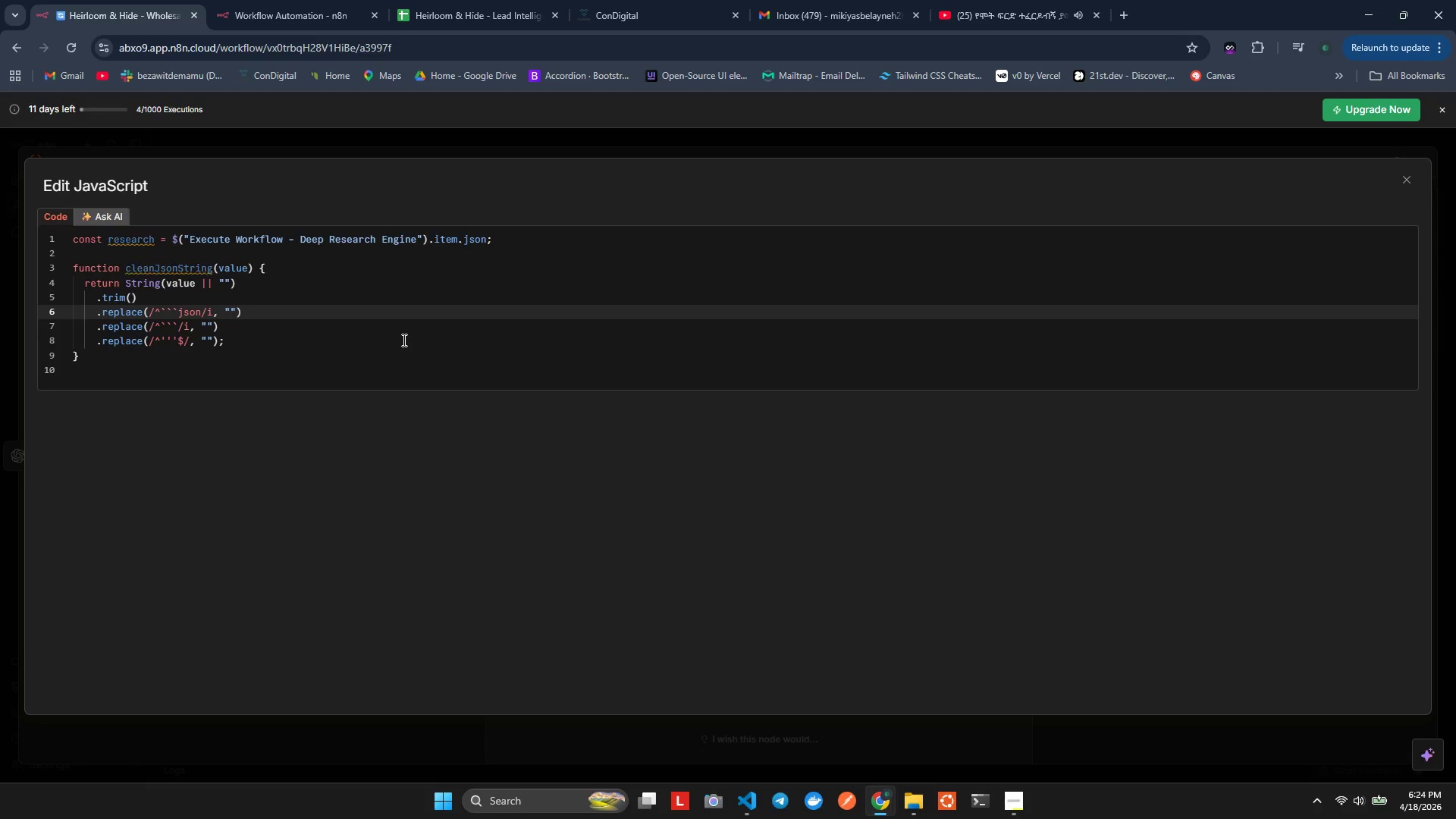 
key(Alt+Shift+ArrowRight)
 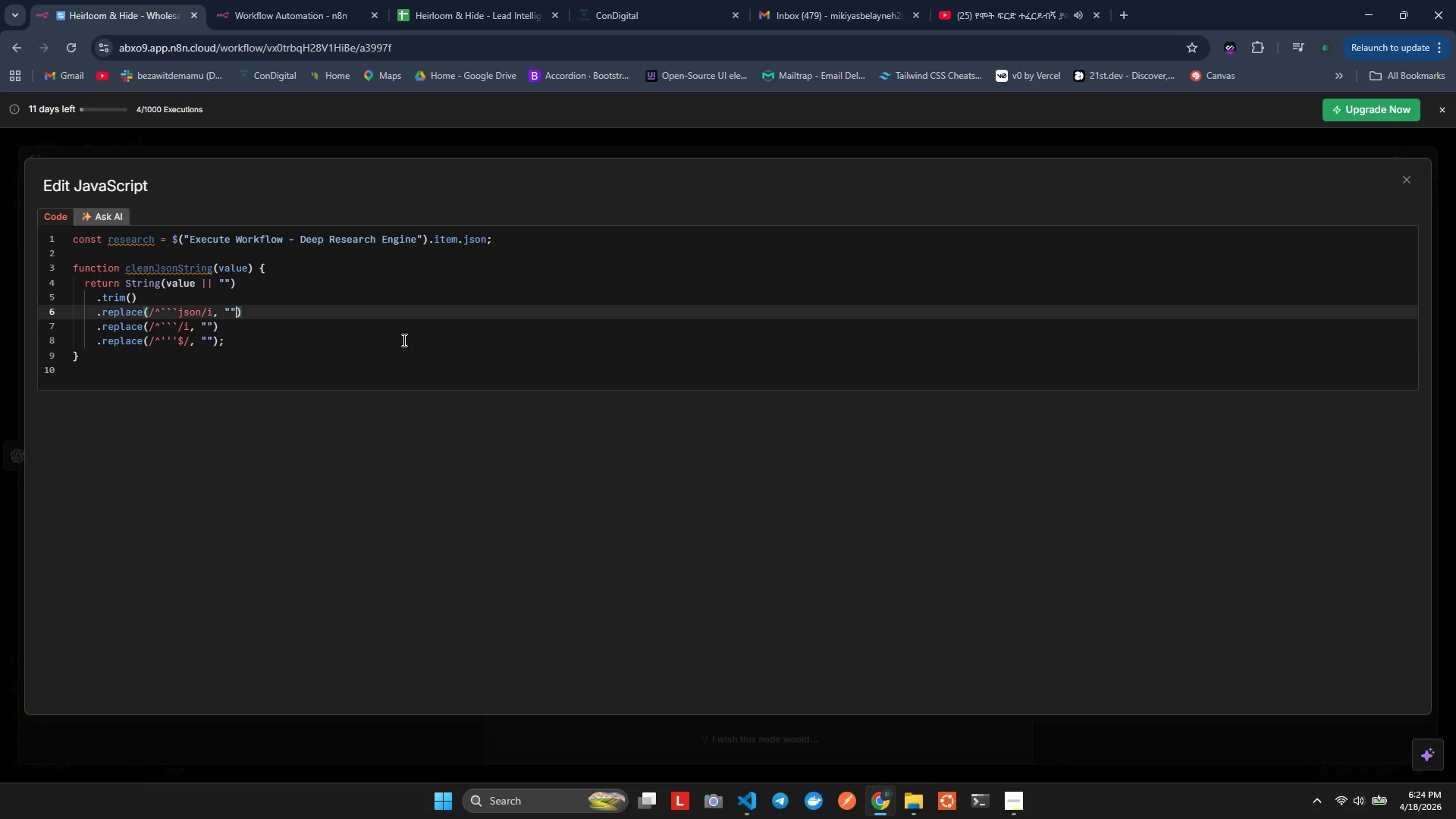 
key(Alt+Shift+ArrowDown)
 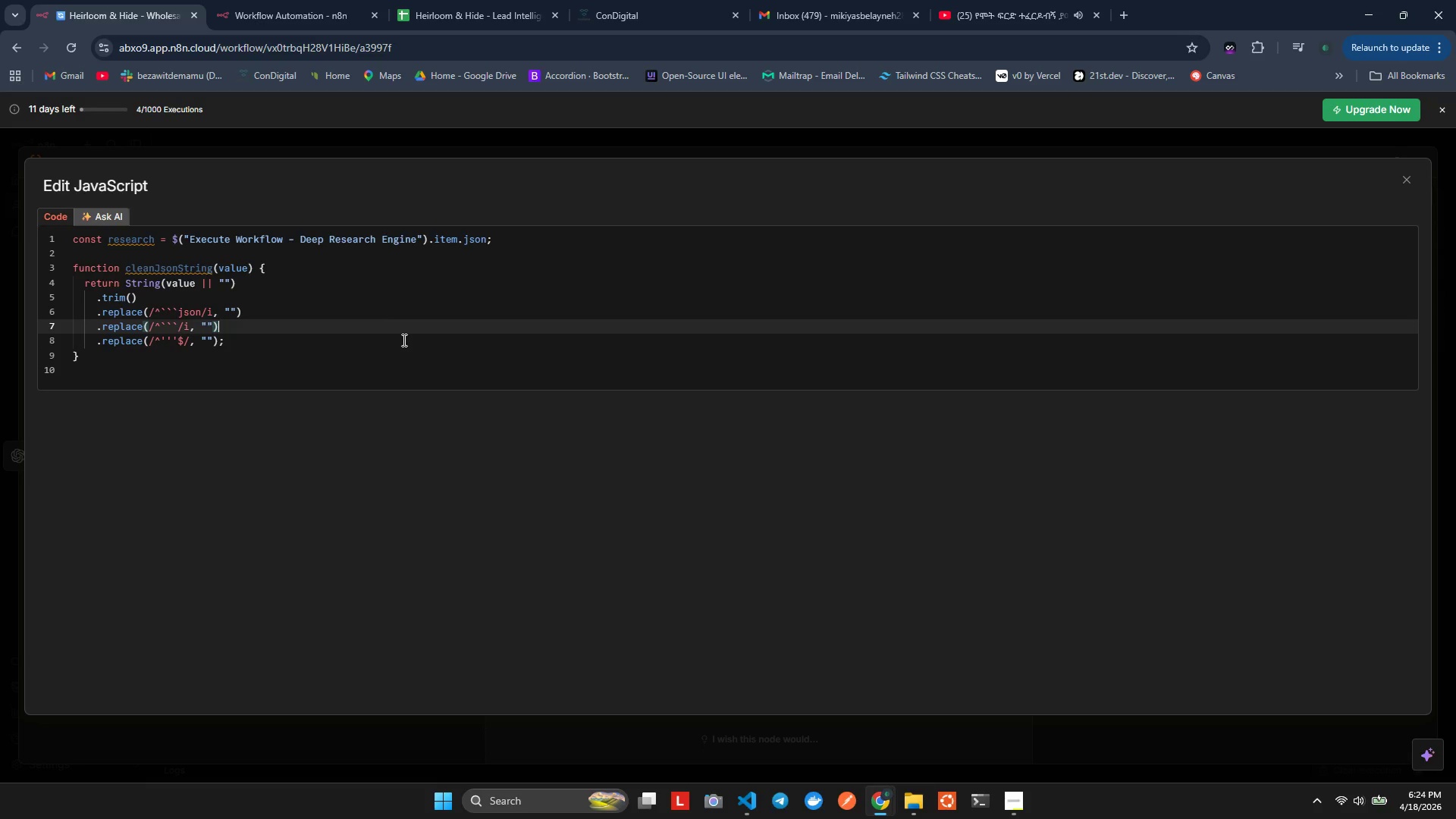 
key(Alt+Shift+ArrowDown)
 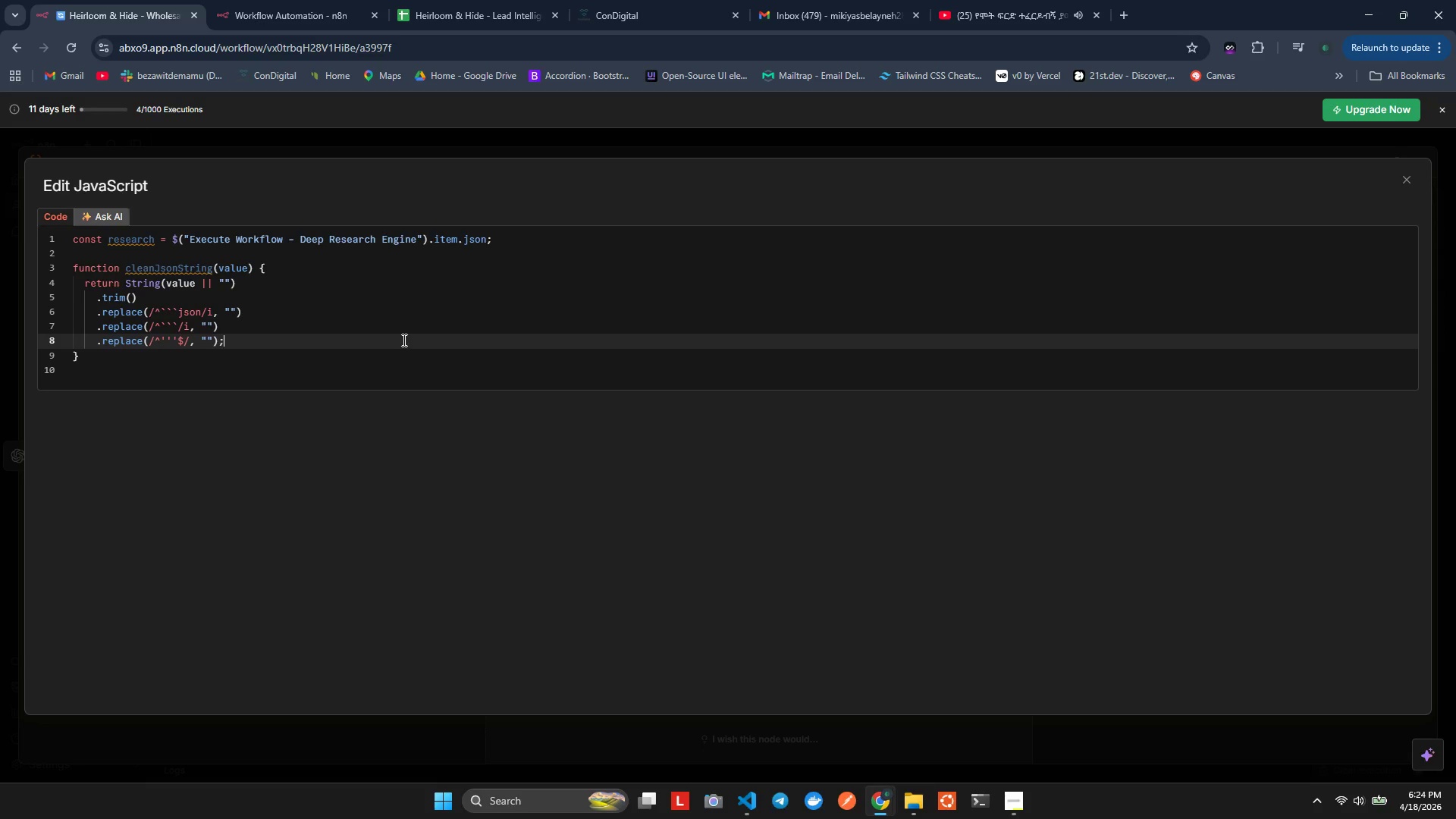 
key(Alt+Shift+ArrowLeft)
 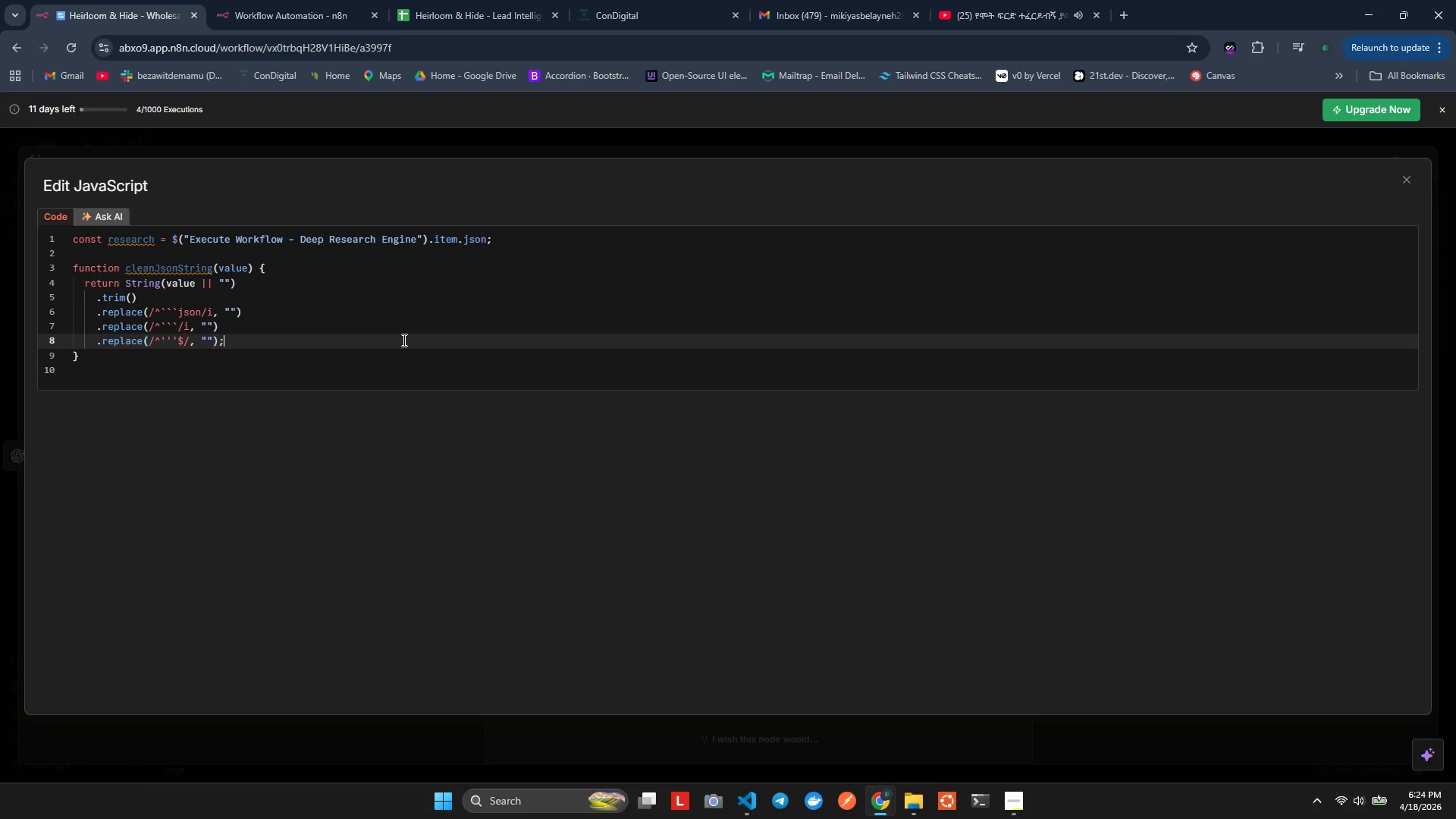 
key(Alt+Shift+ArrowRight)
 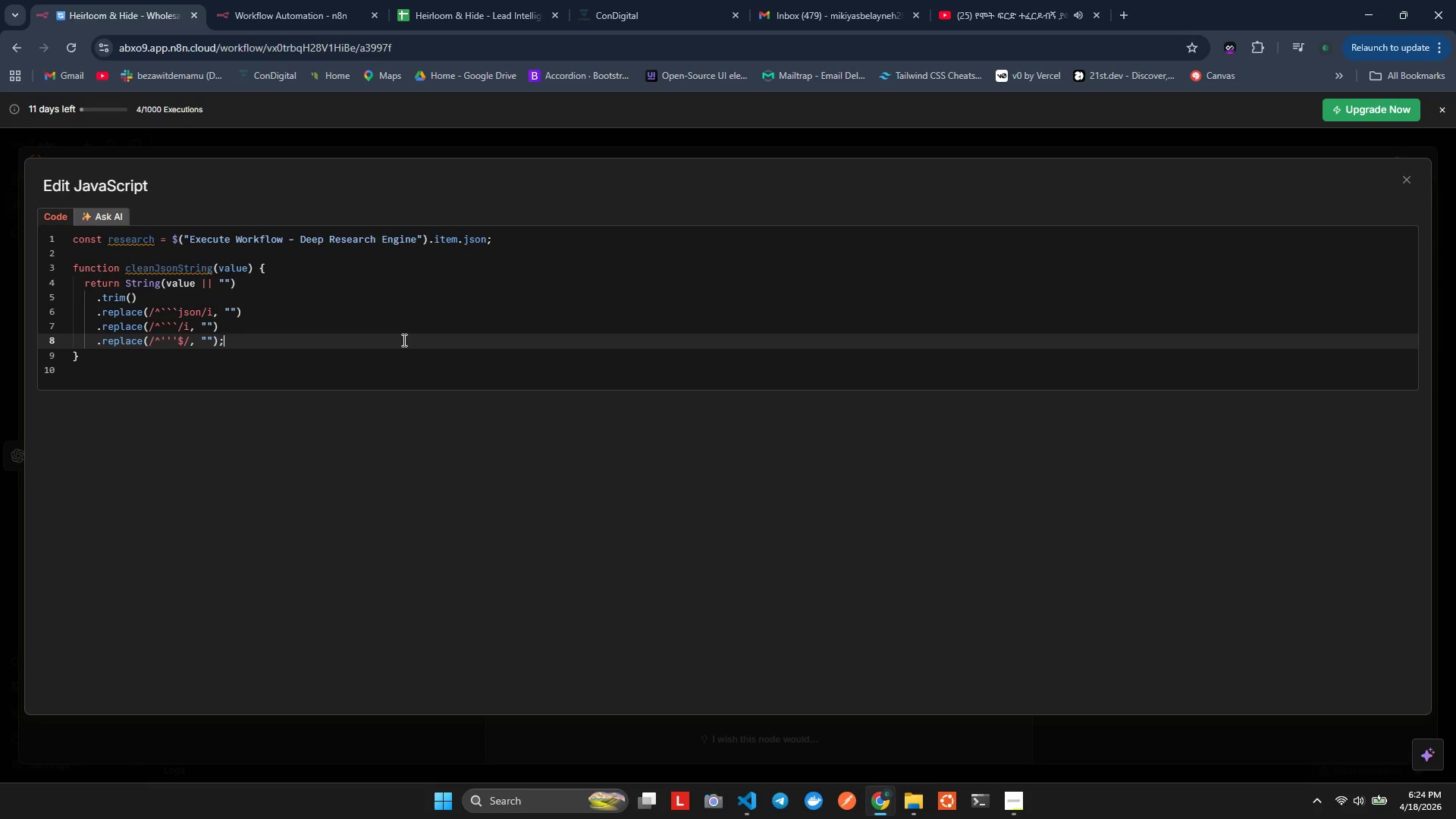 
key(Alt+Shift+ArrowLeft)
 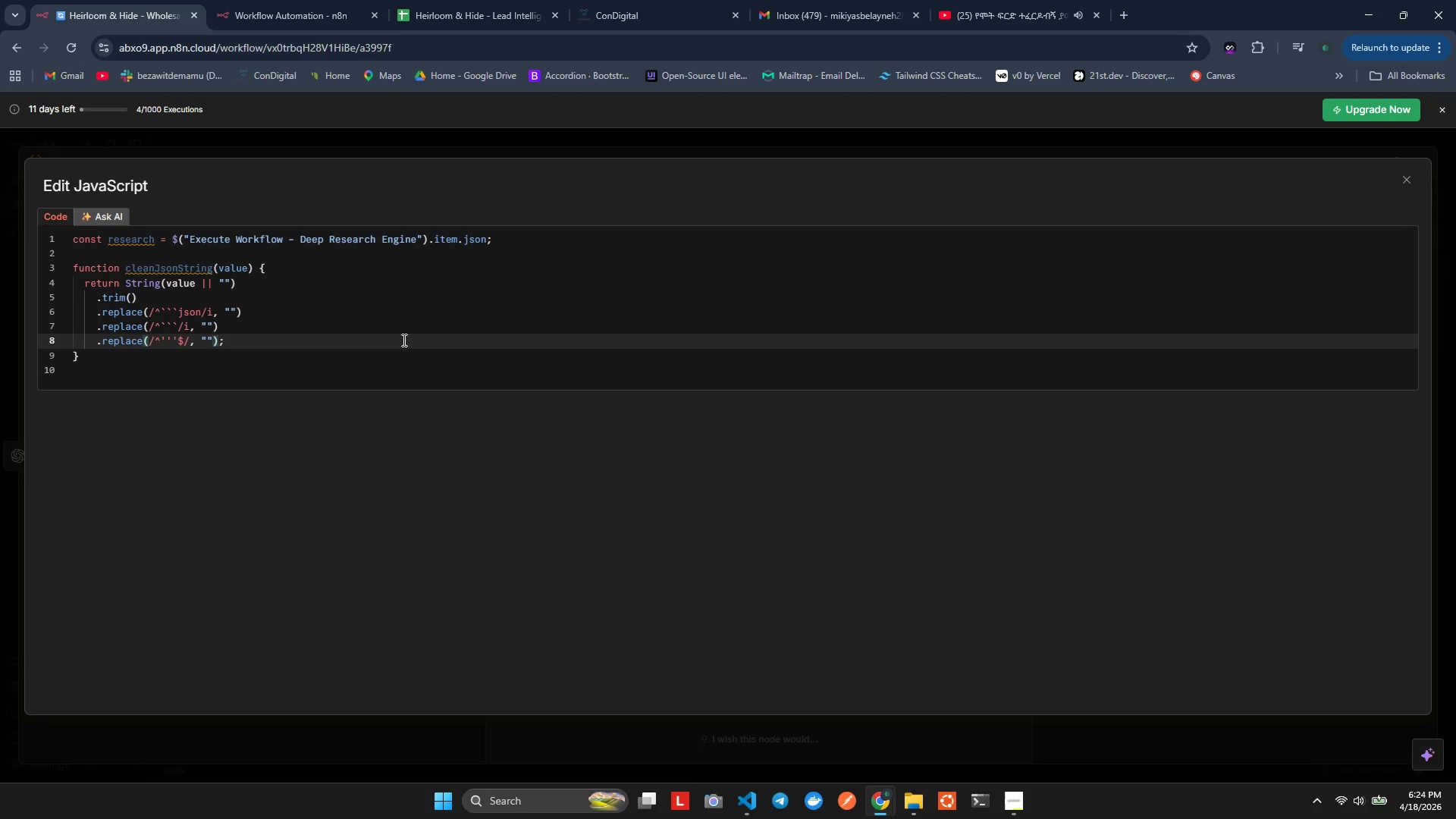 
key(Alt+Shift+Period)
 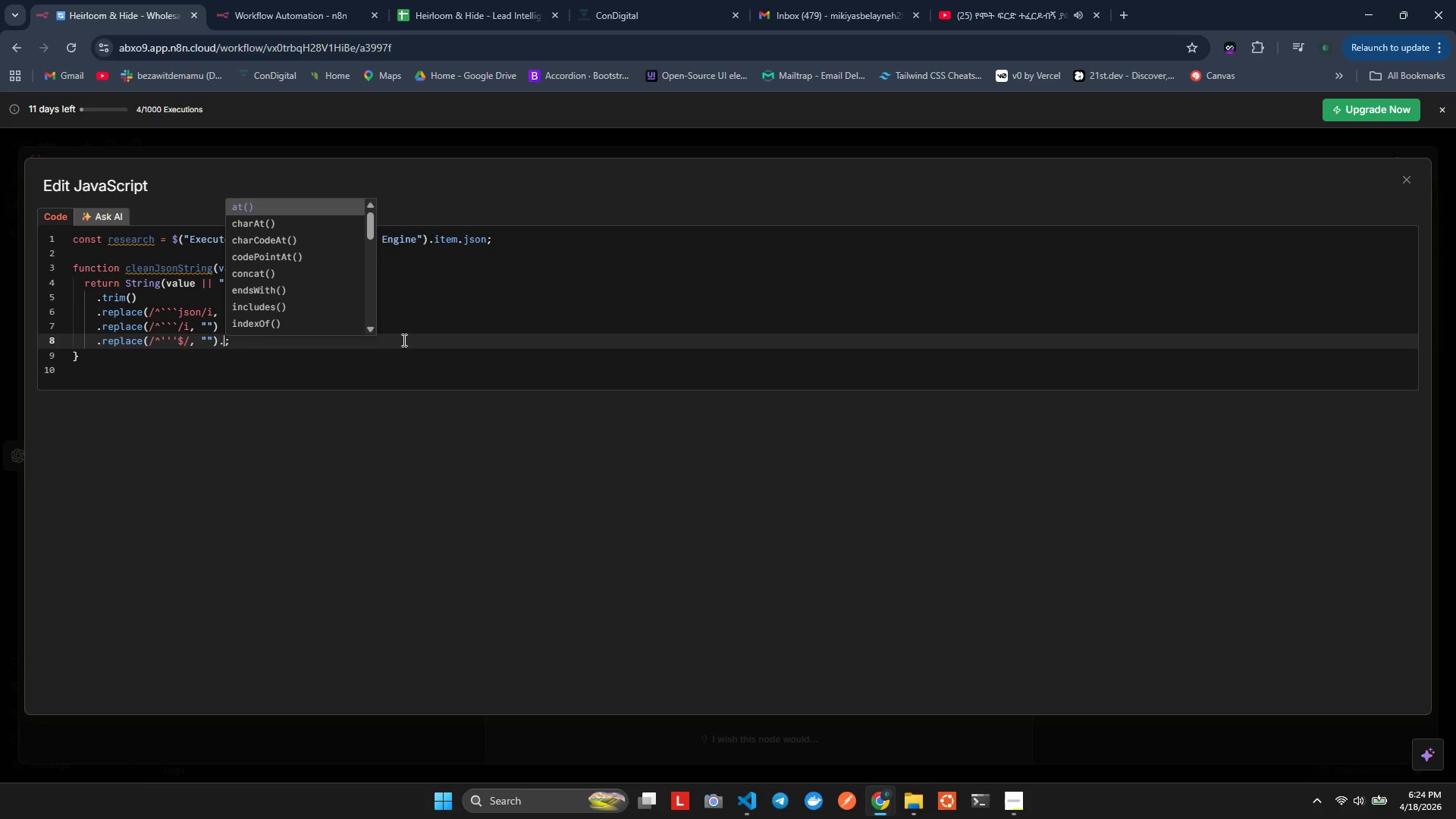 
key(Alt+Shift+T)
 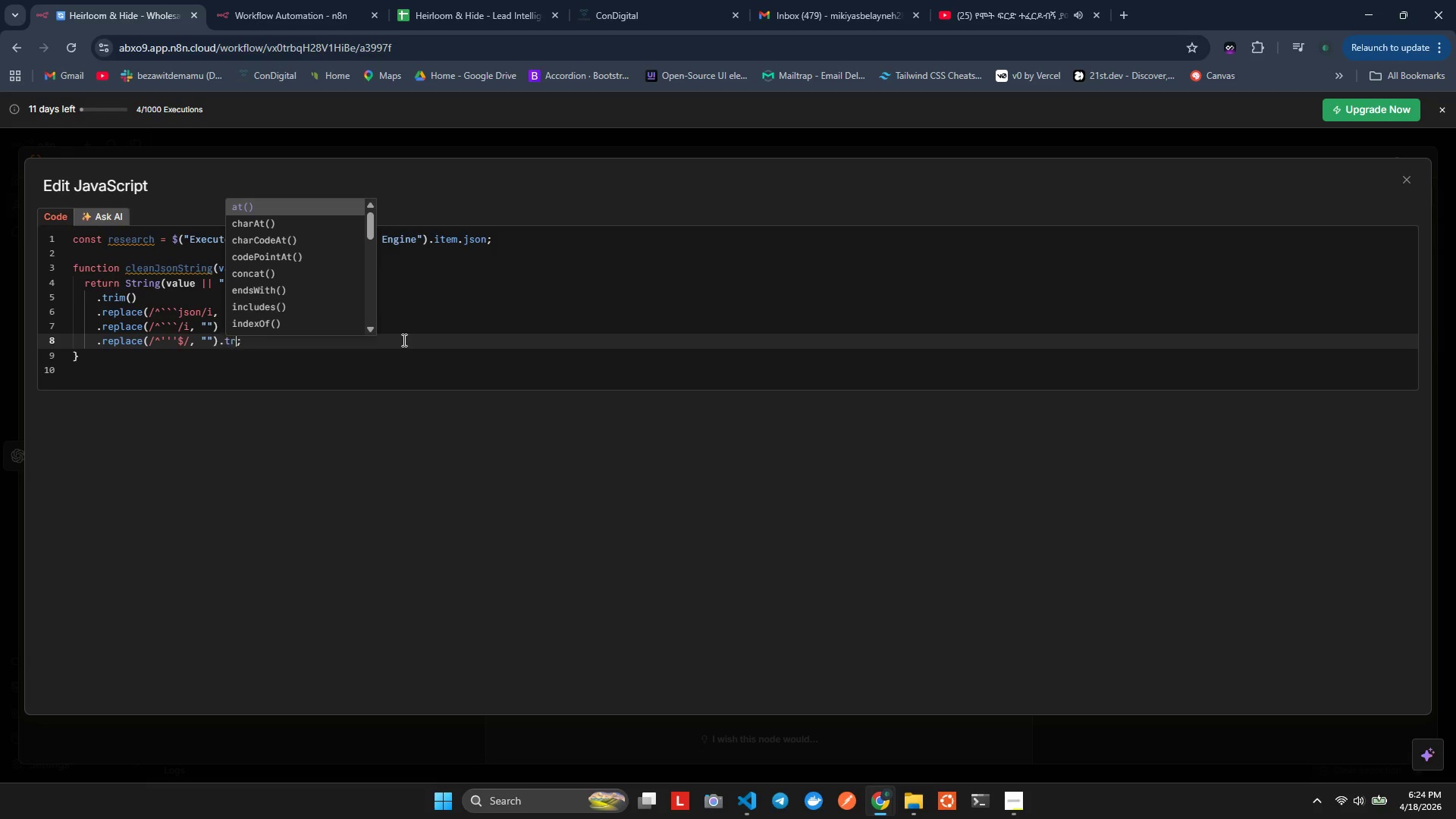 
key(Alt+Shift+R)
 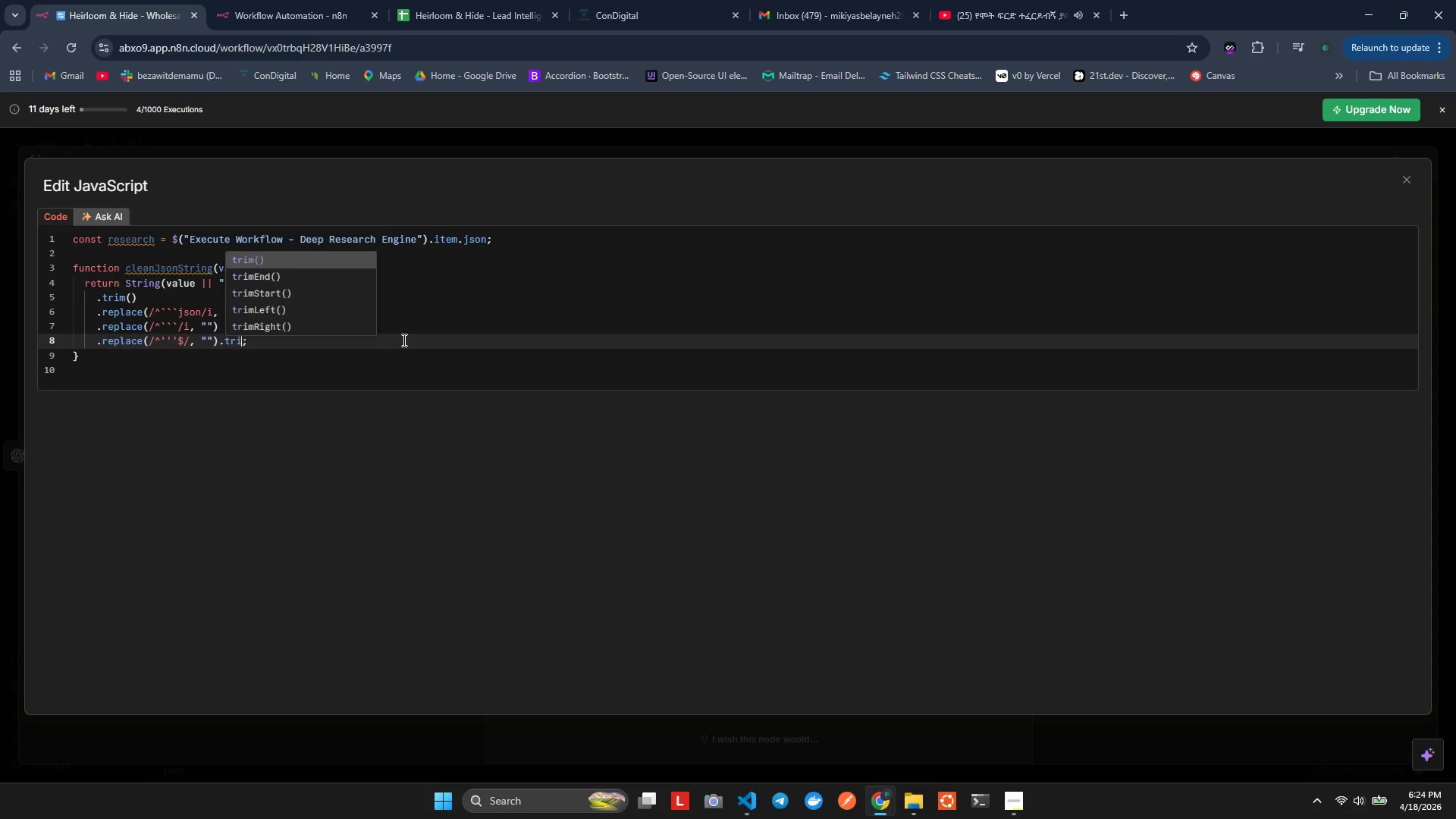 
key(Alt+Shift+I)
 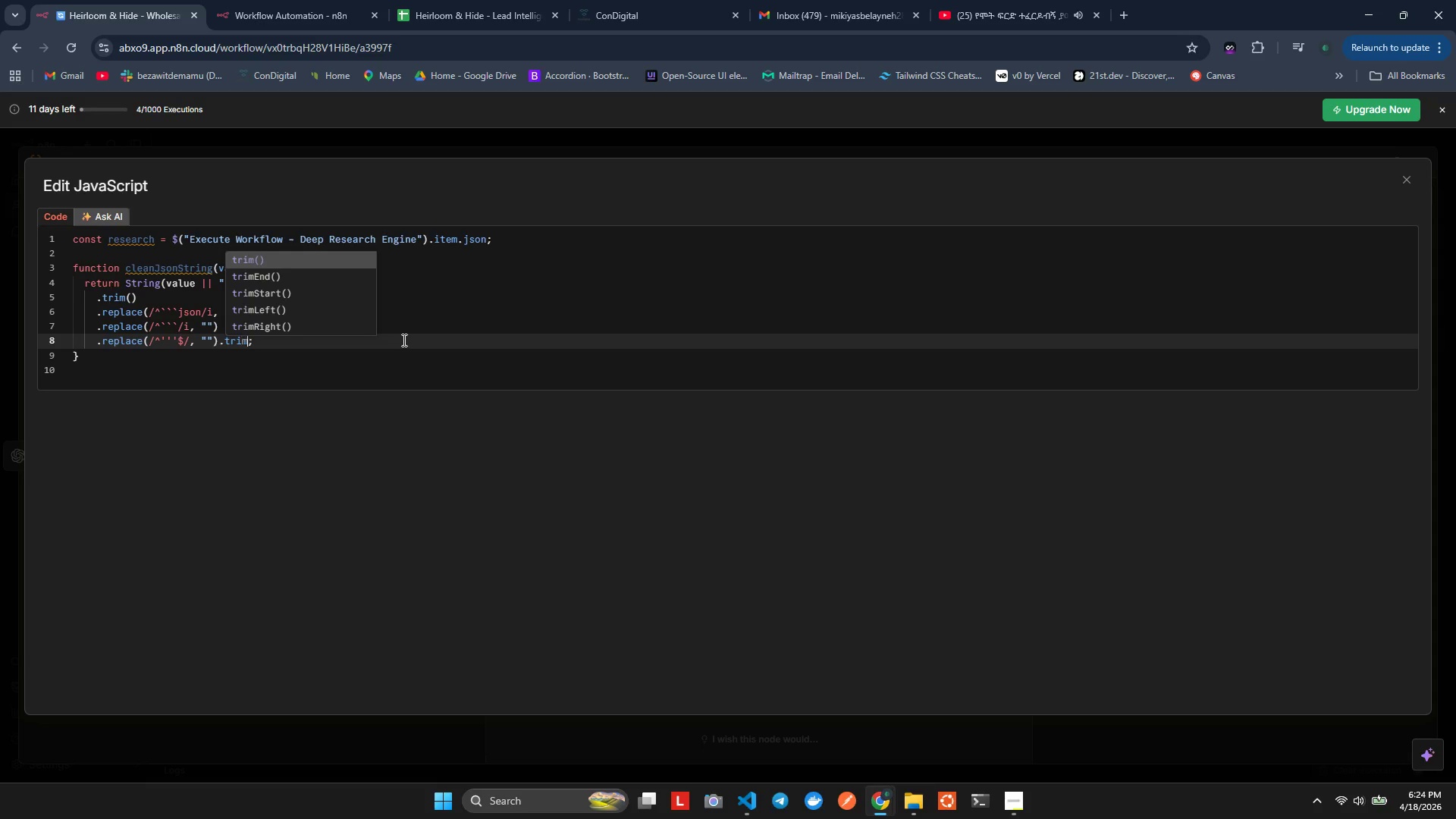 
key(Alt+Shift+M)
 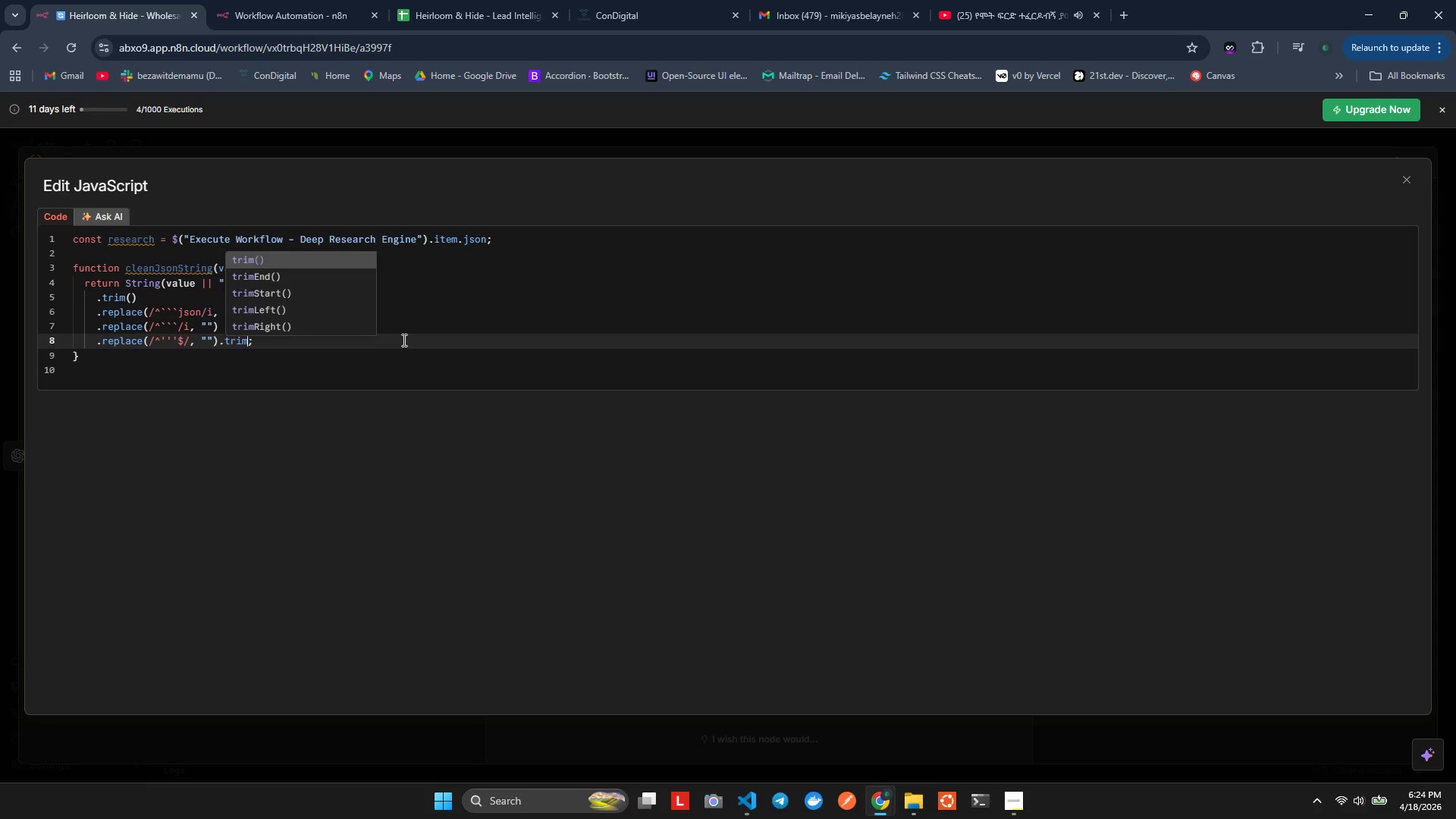 
key(Alt+Shift+Enter)
 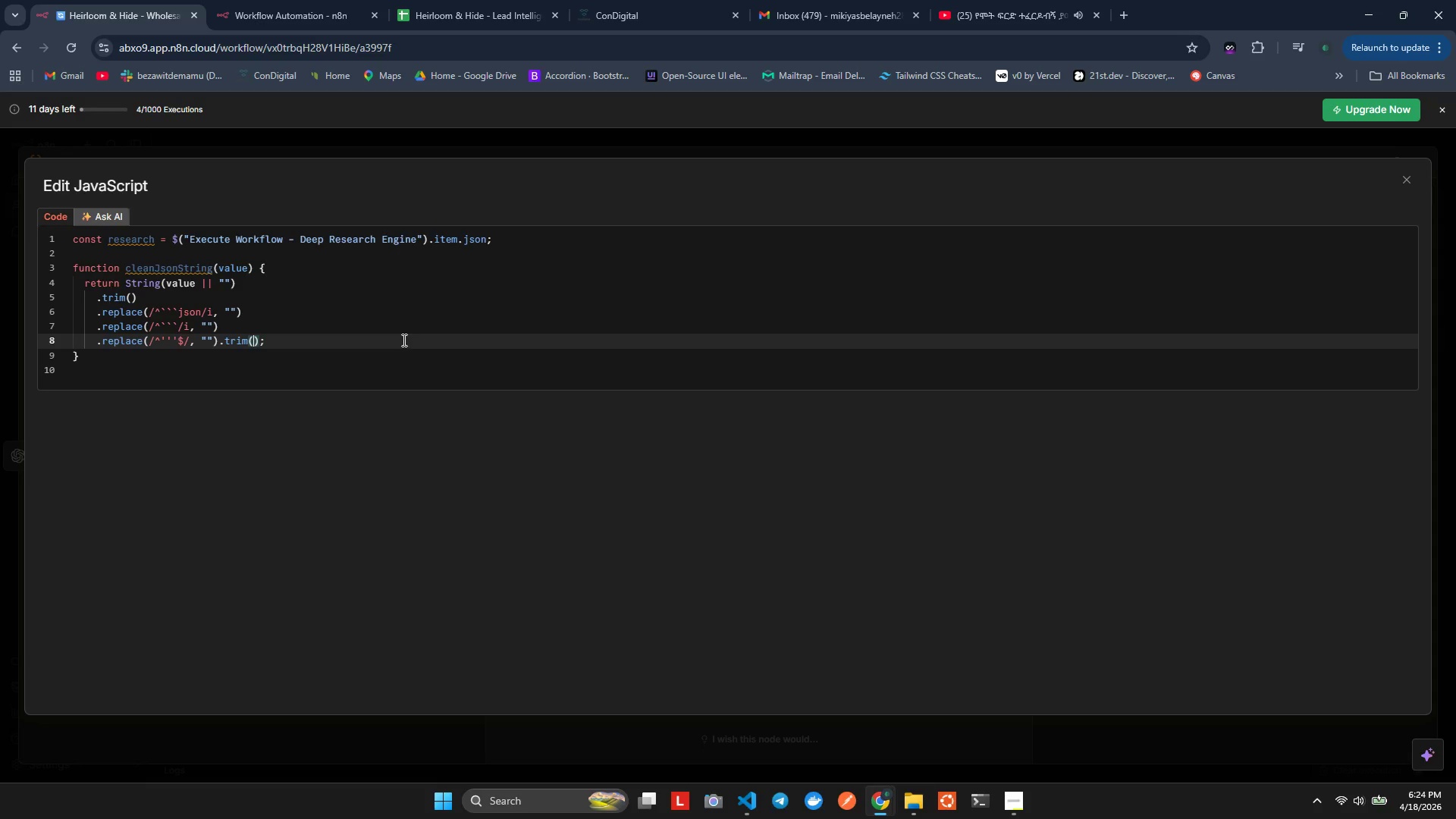 
key(Alt+Shift+F)
 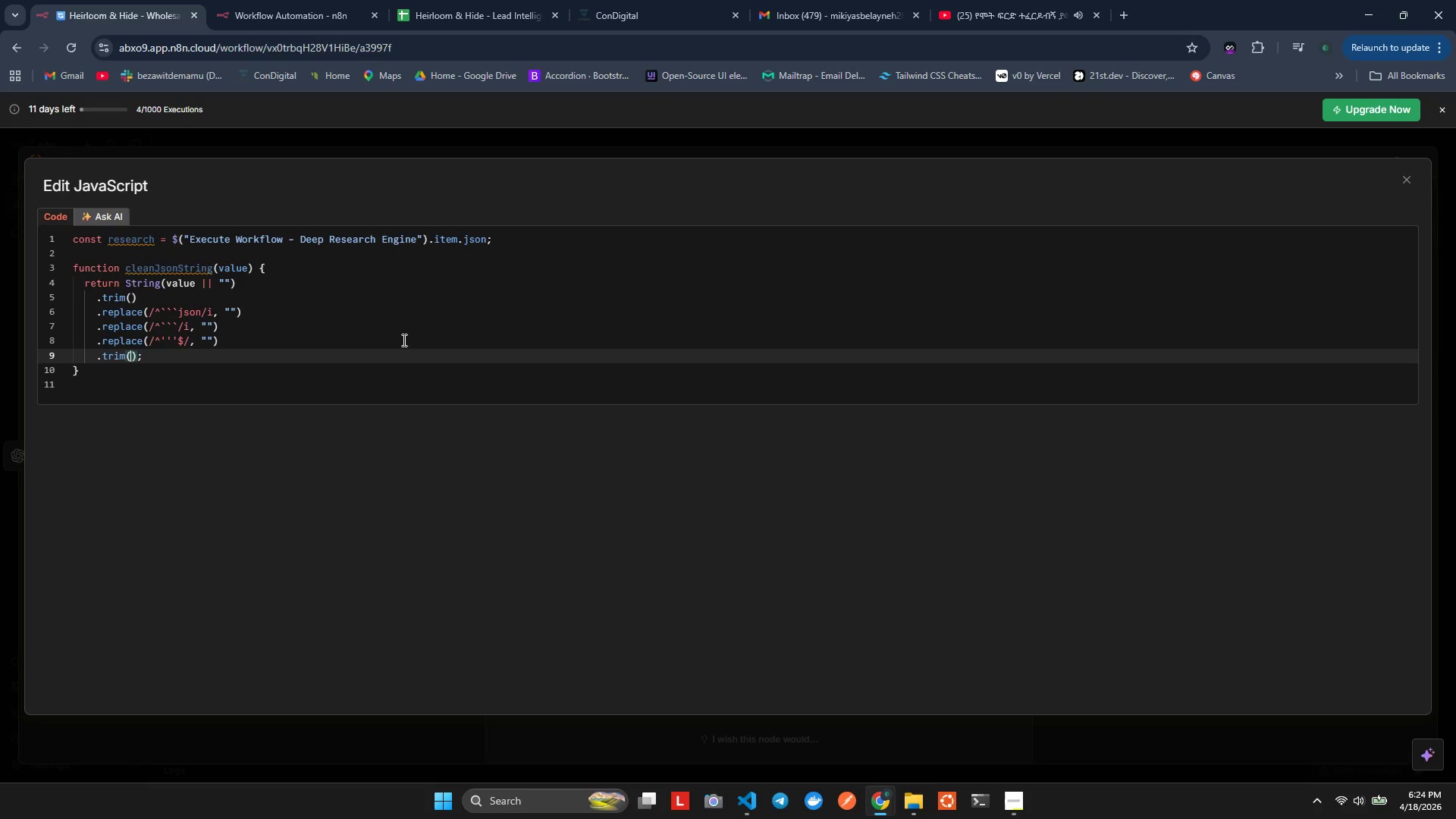 
key(Control+ControlLeft)
 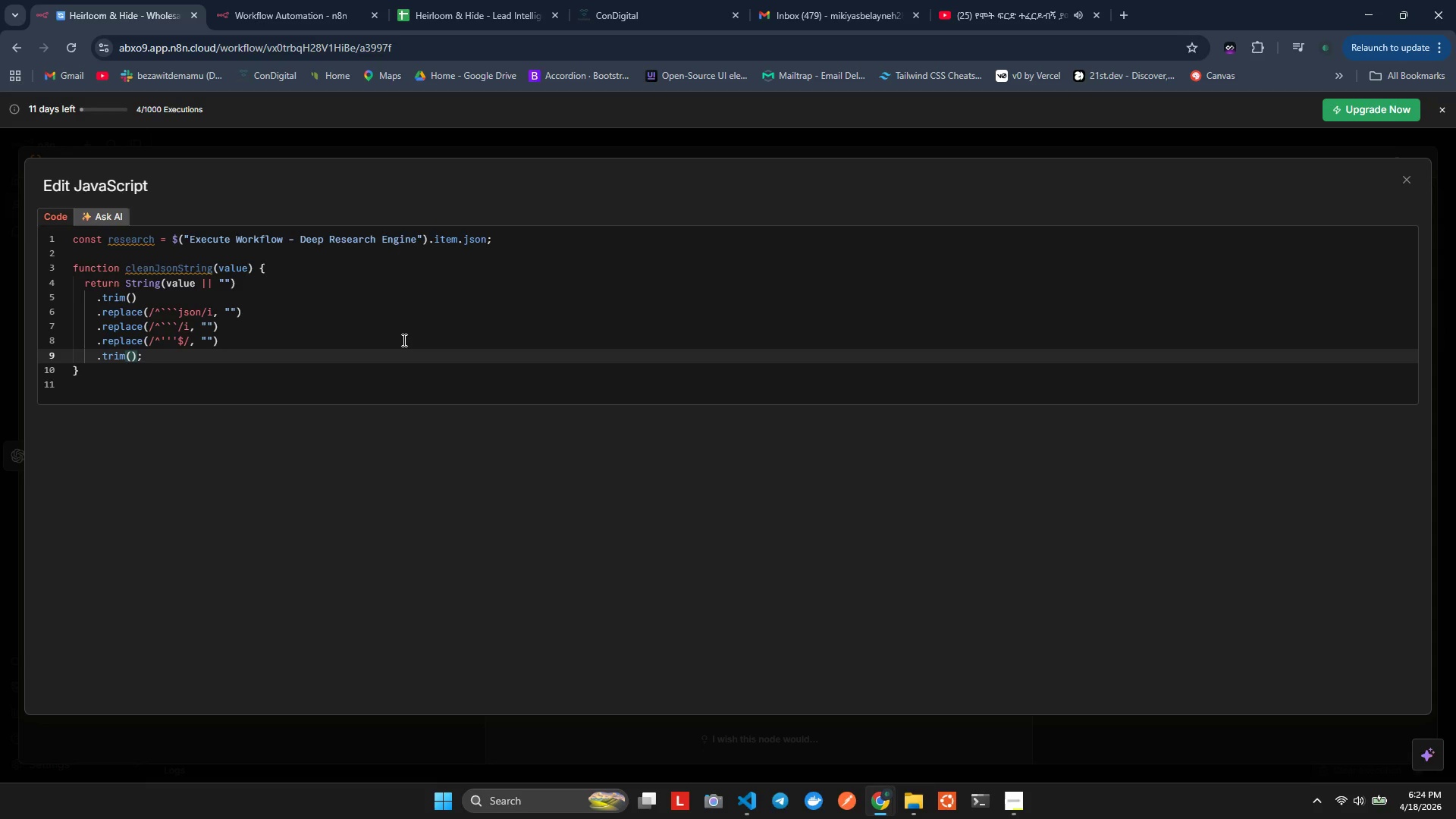 
key(Control+S)
 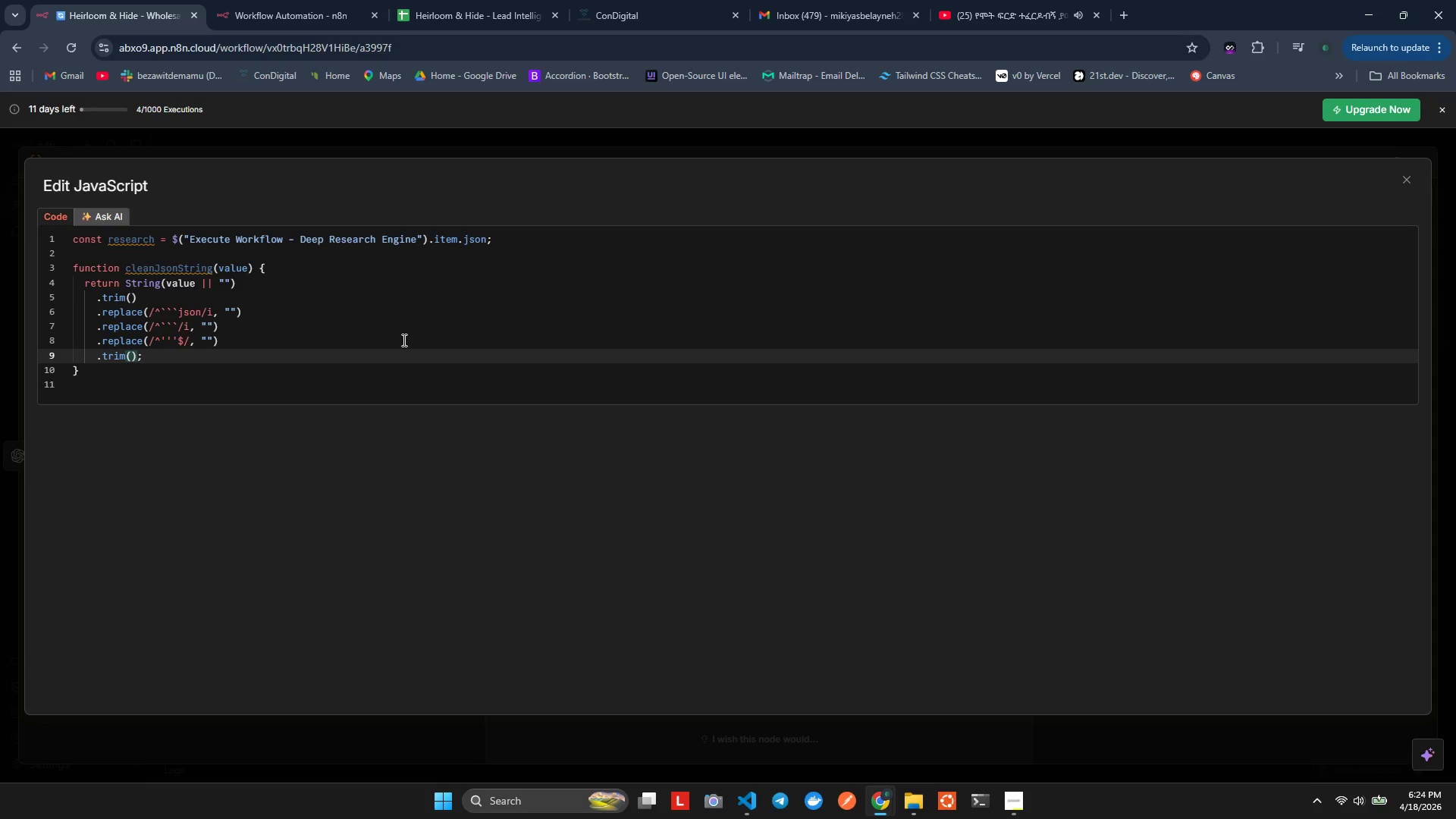 
key(ArrowRight)
 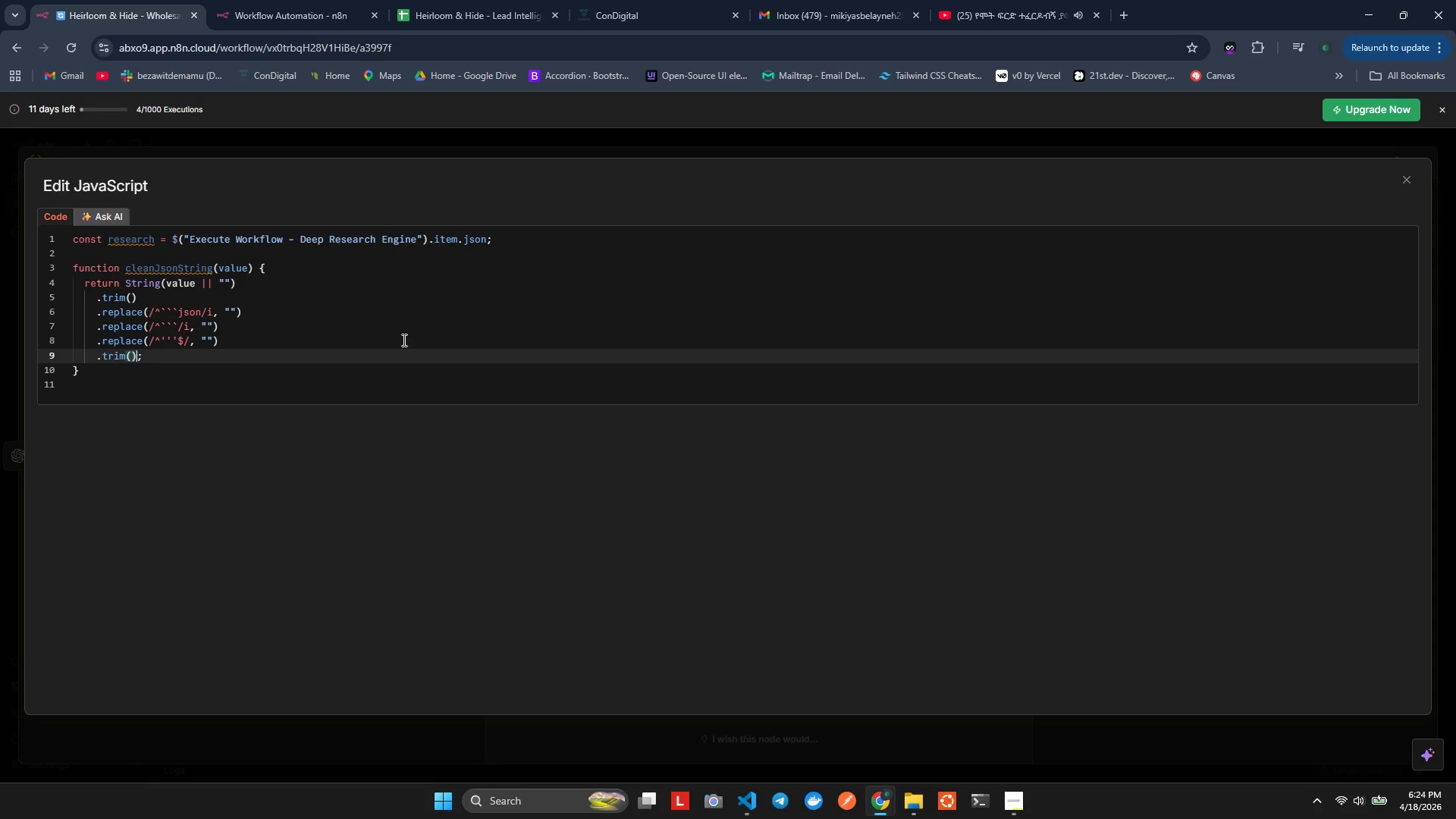 
key(Enter)
 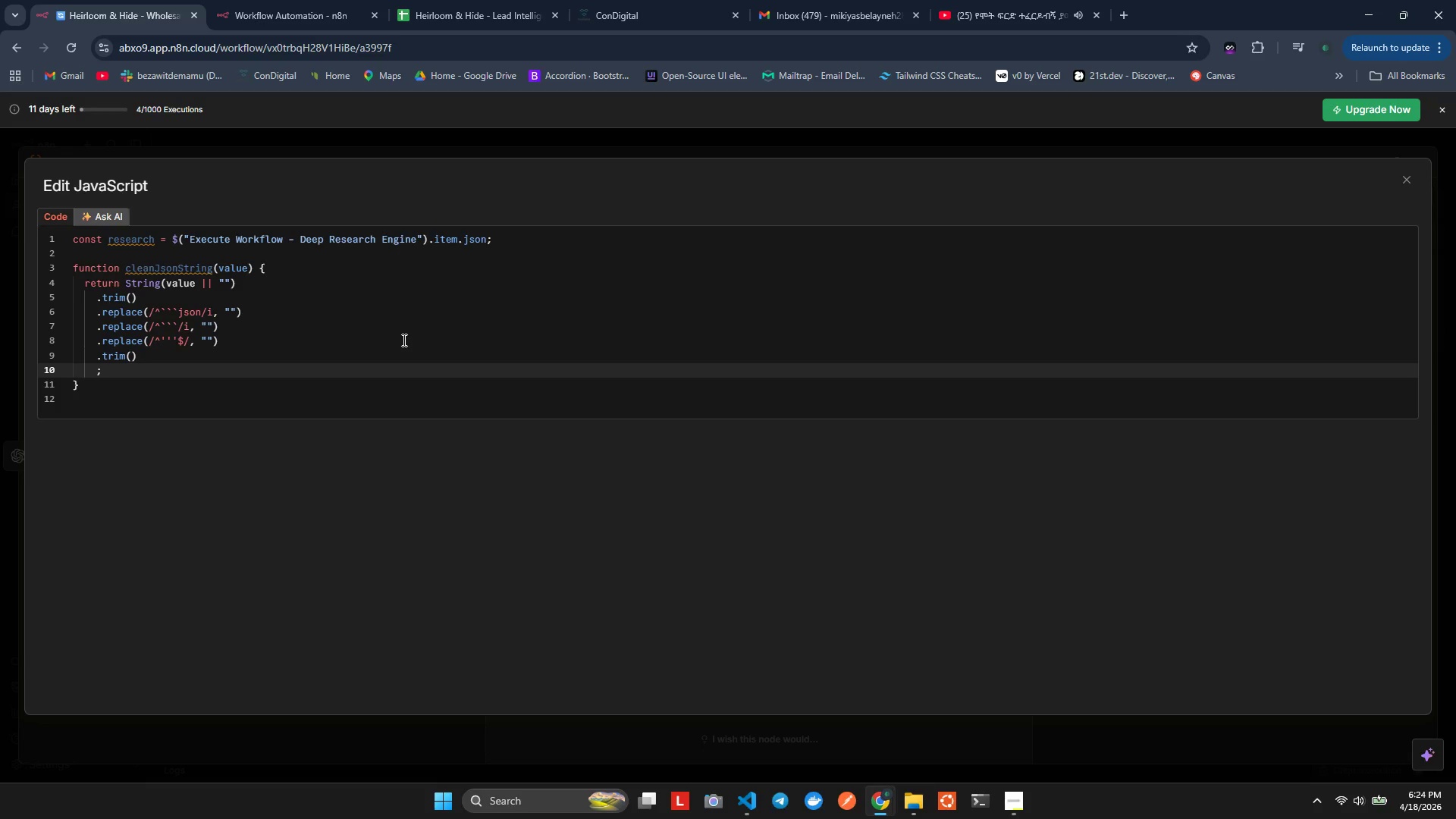 
key(Control+ControlLeft)
 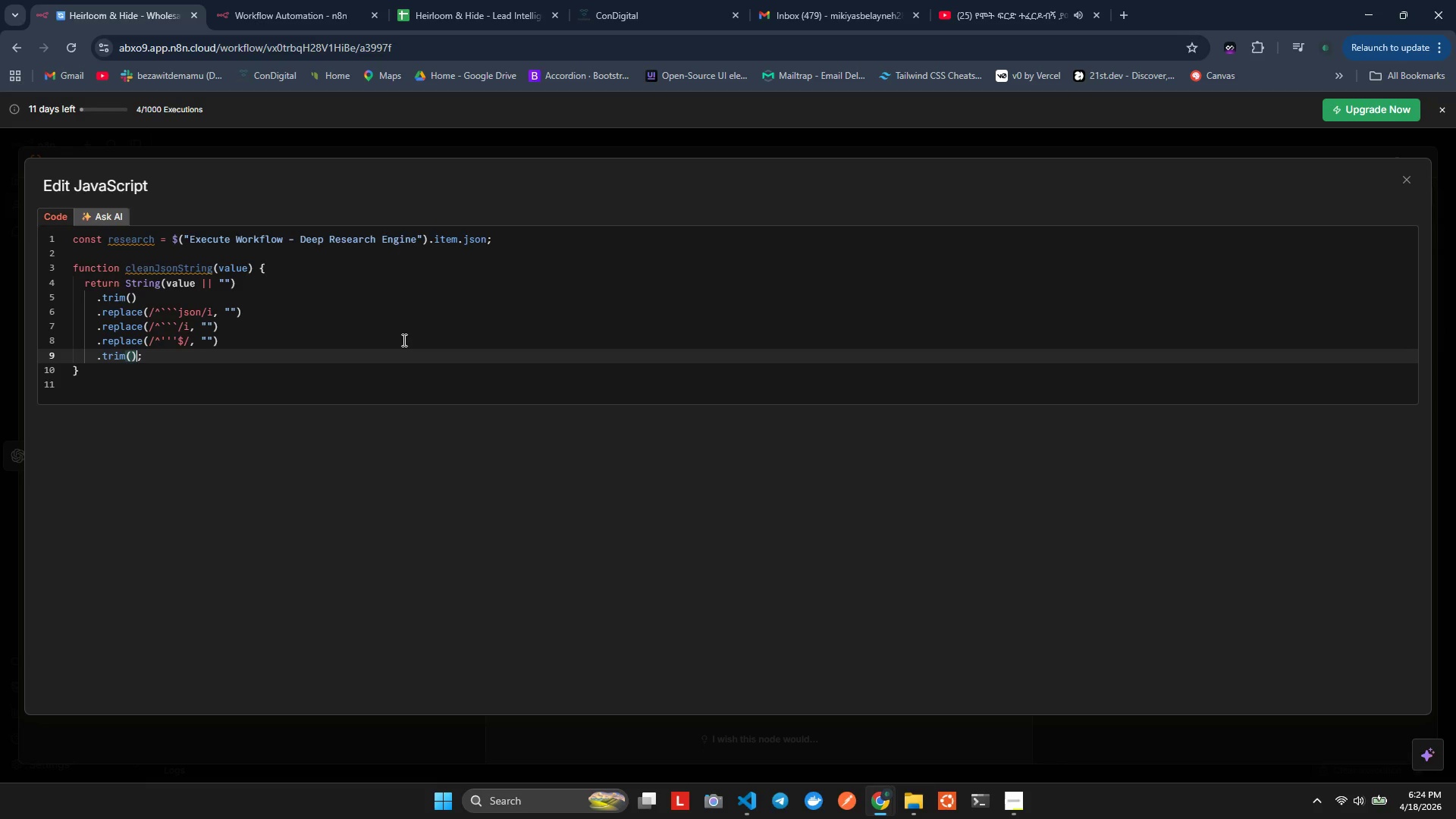 
key(Control+Z)
 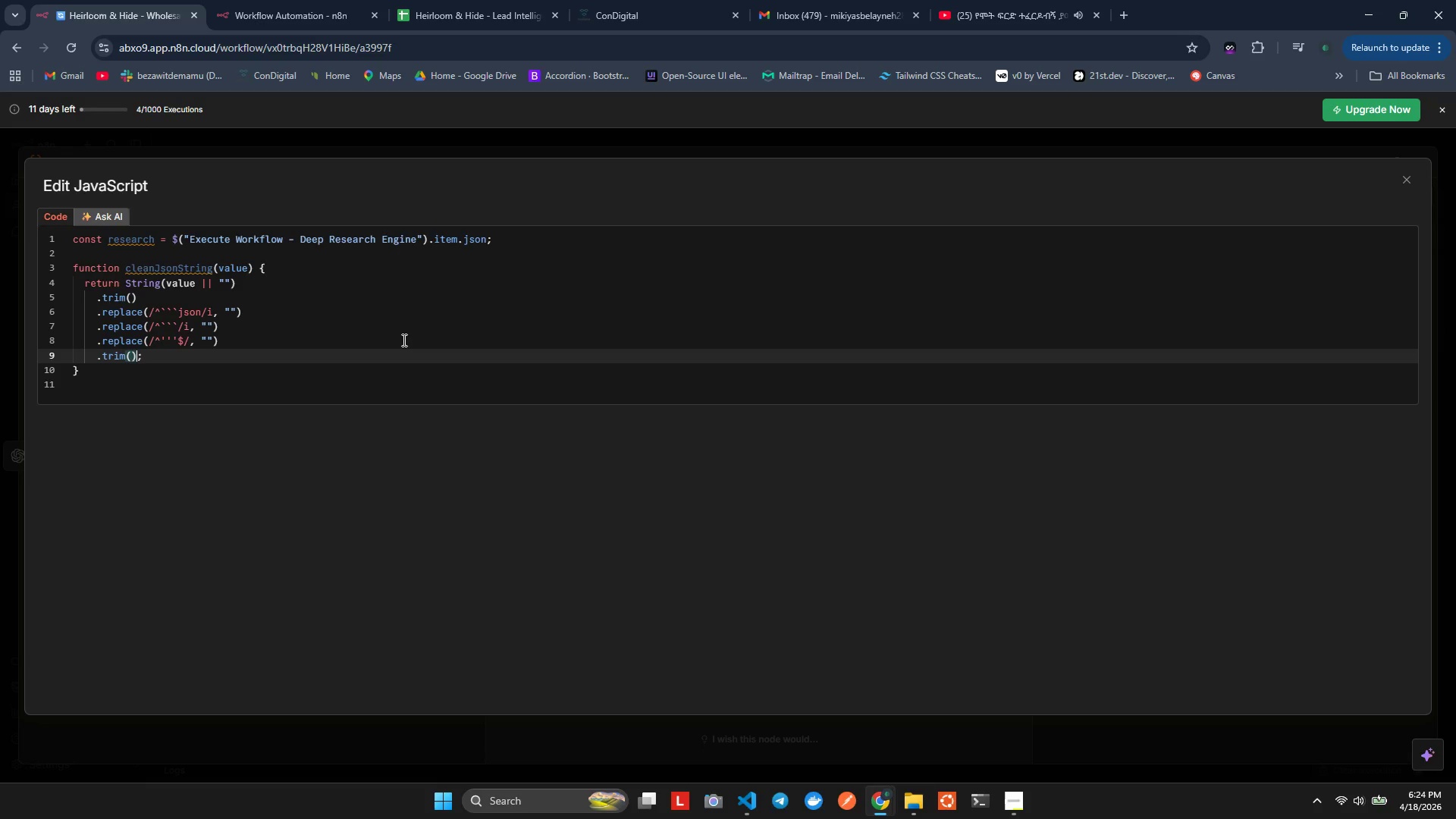 
key(ArrowLeft)
 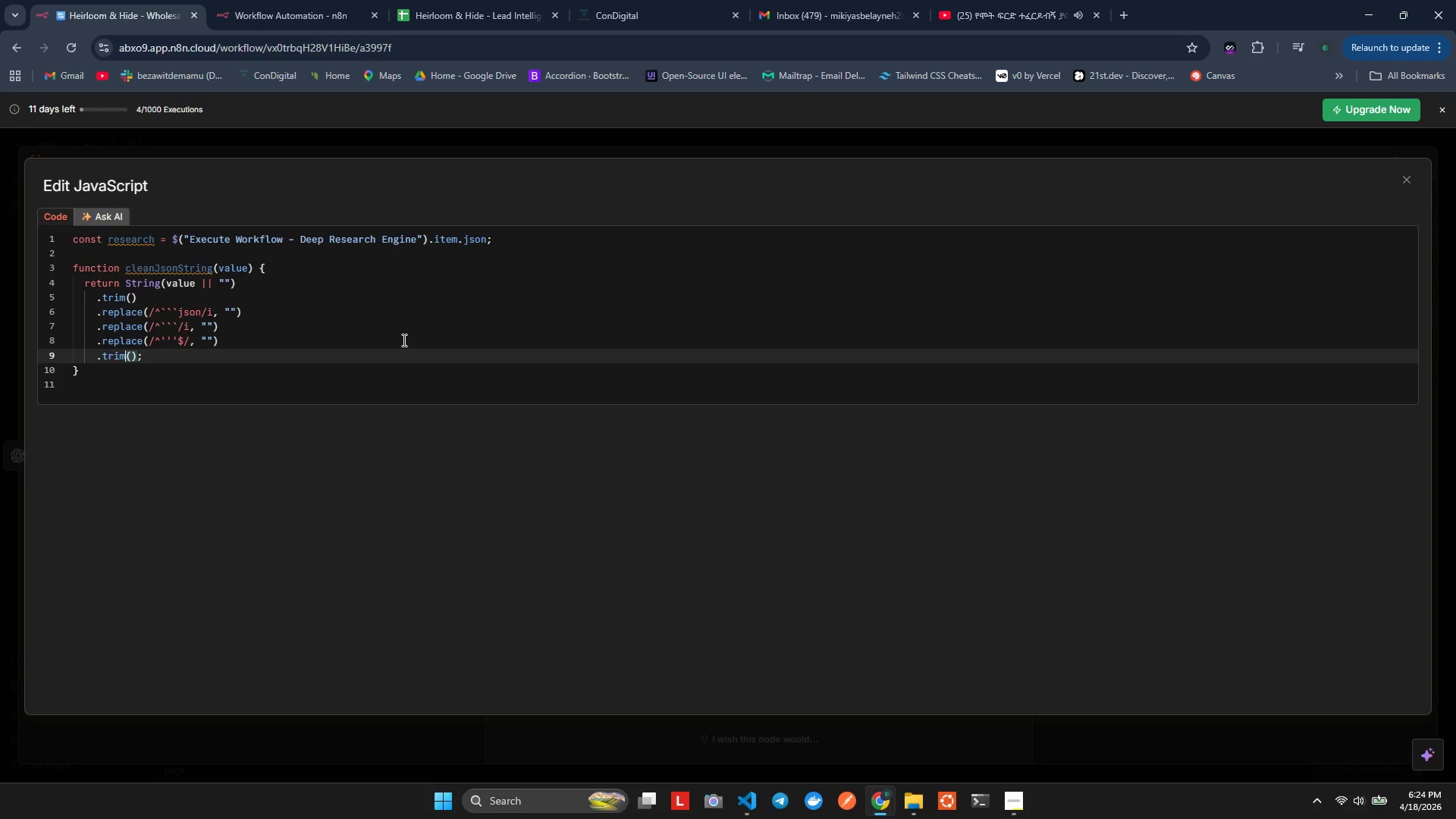 
key(ArrowLeft)
 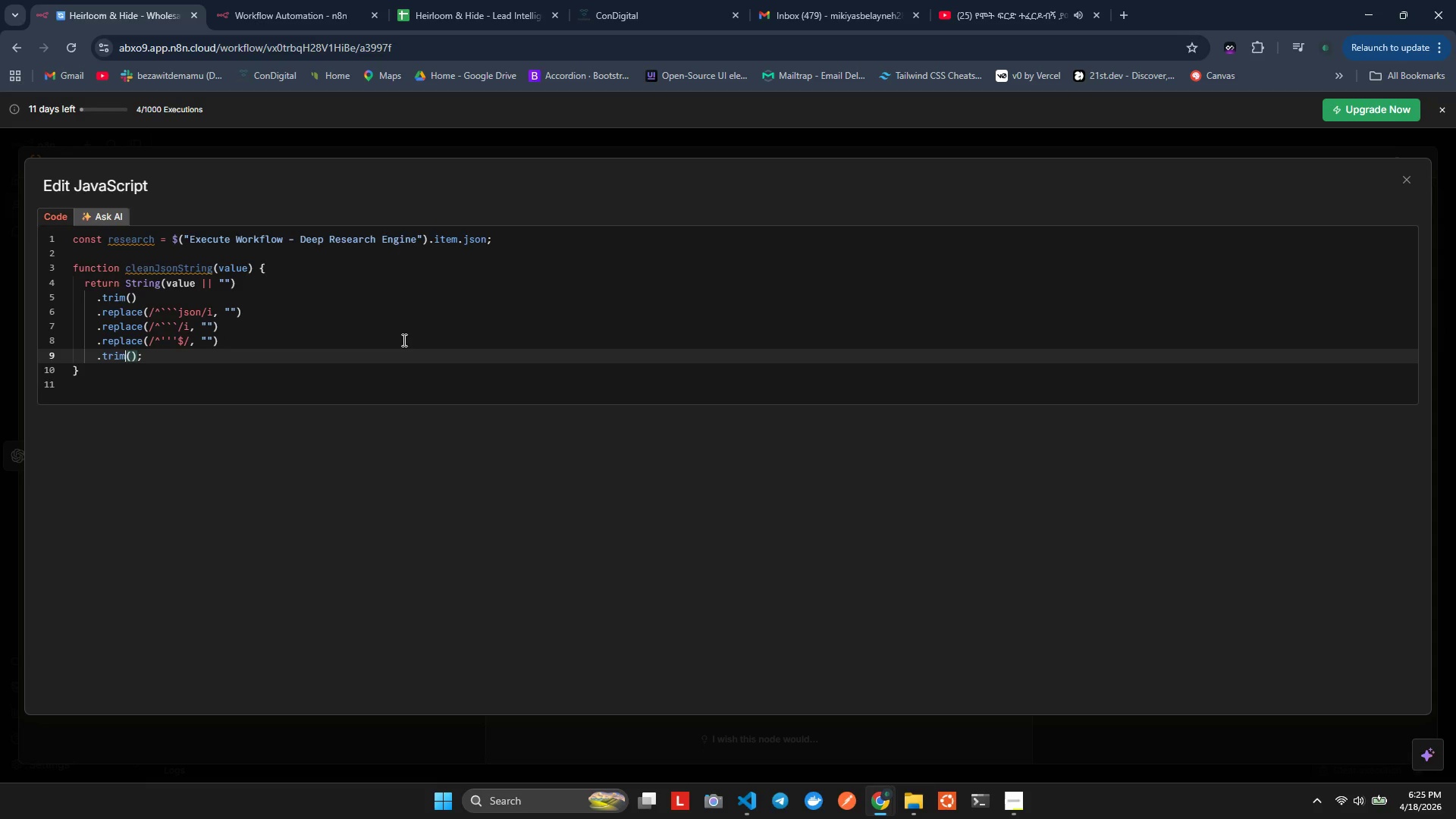 
key(ArrowDown)
 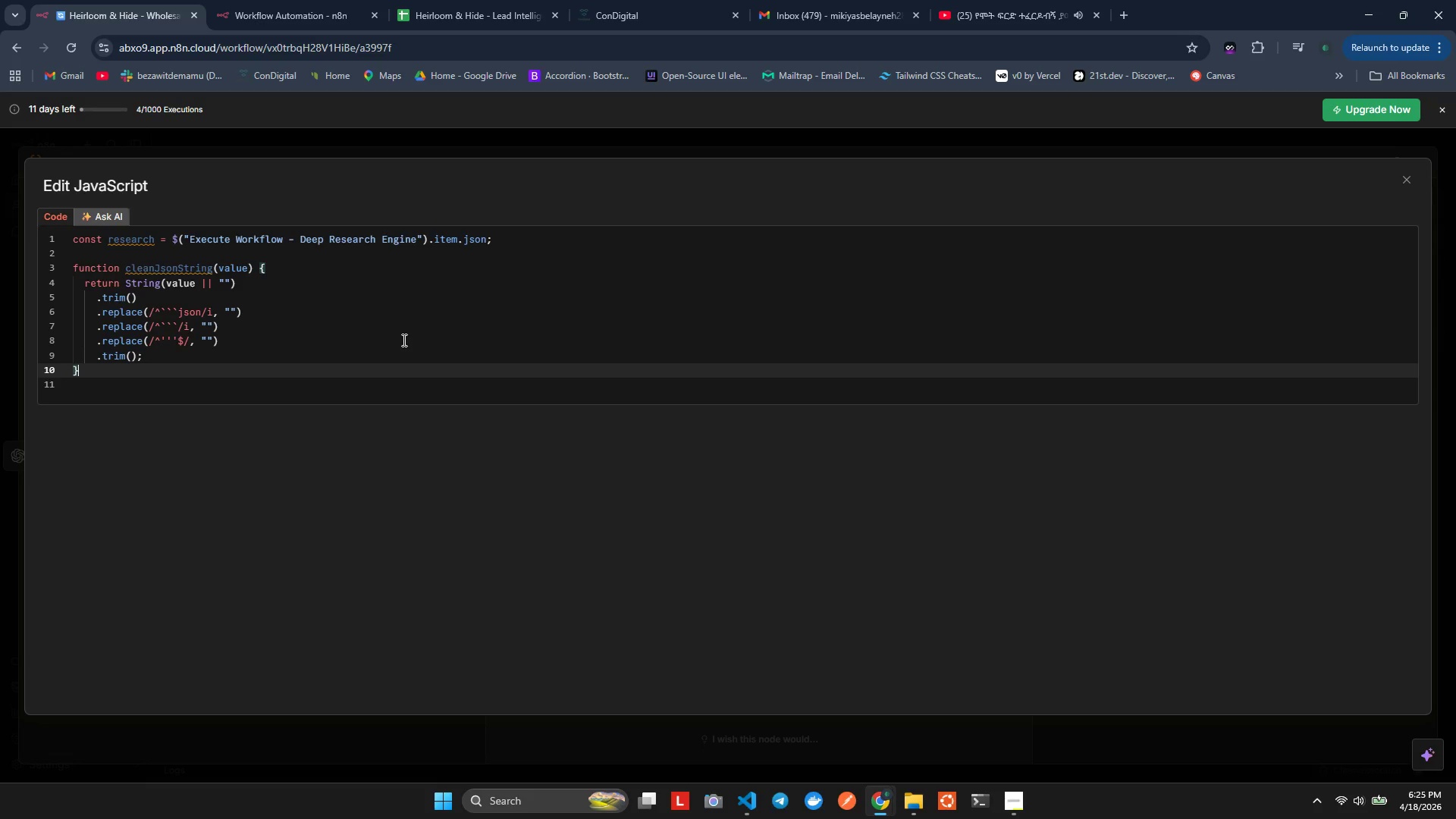 
key(Enter)
 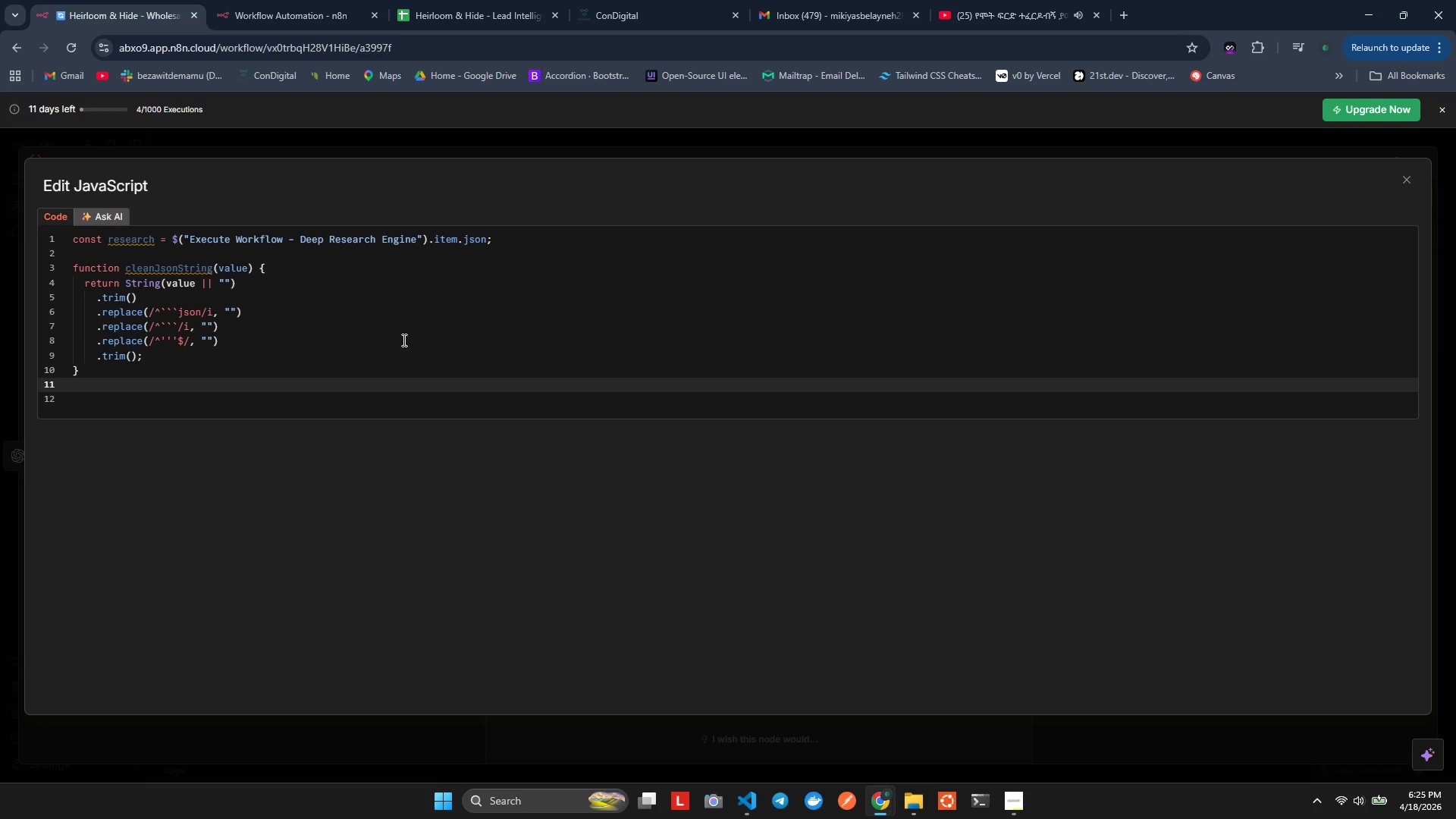 
wait(5.92)
 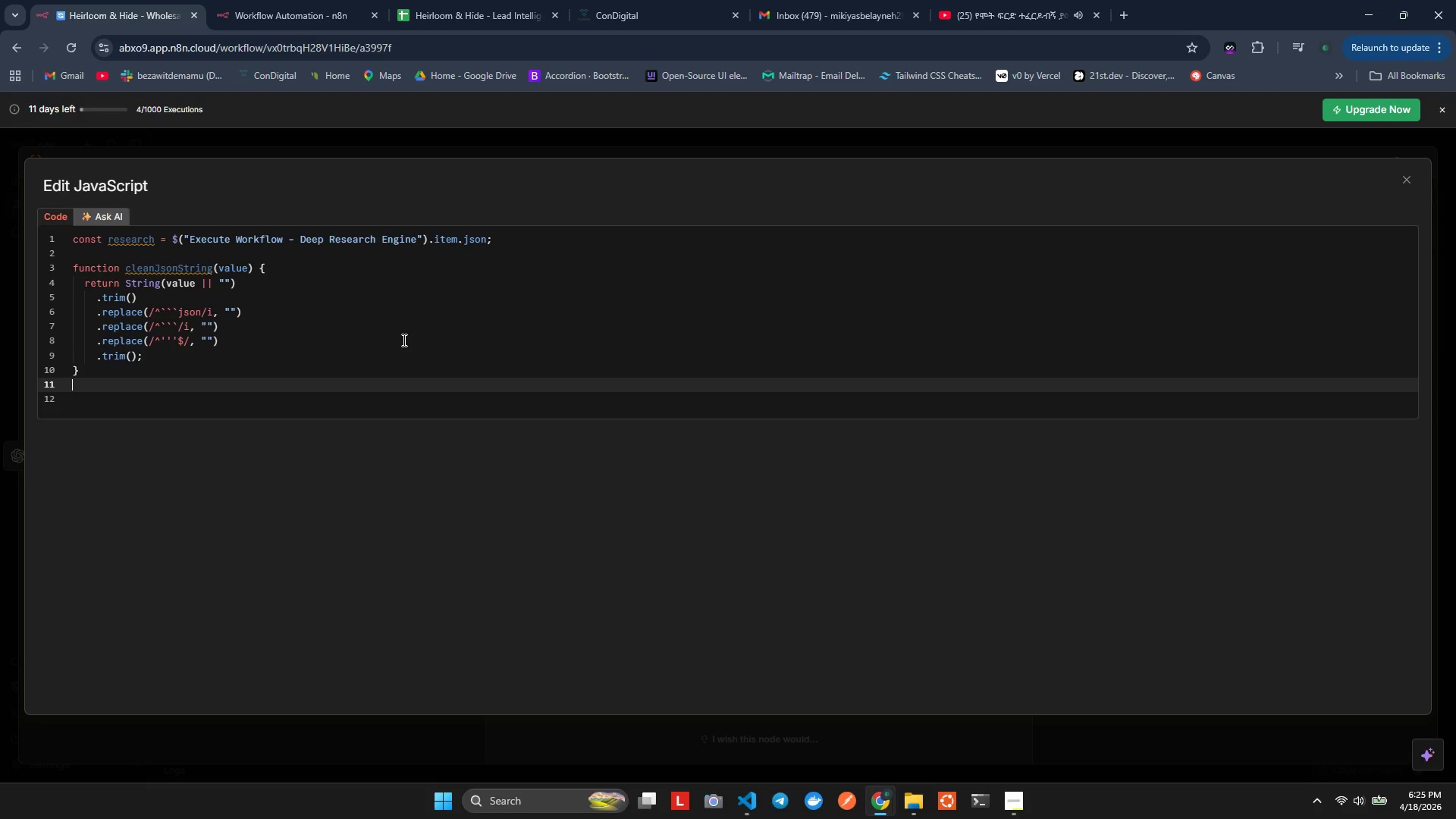 
key(Enter)
 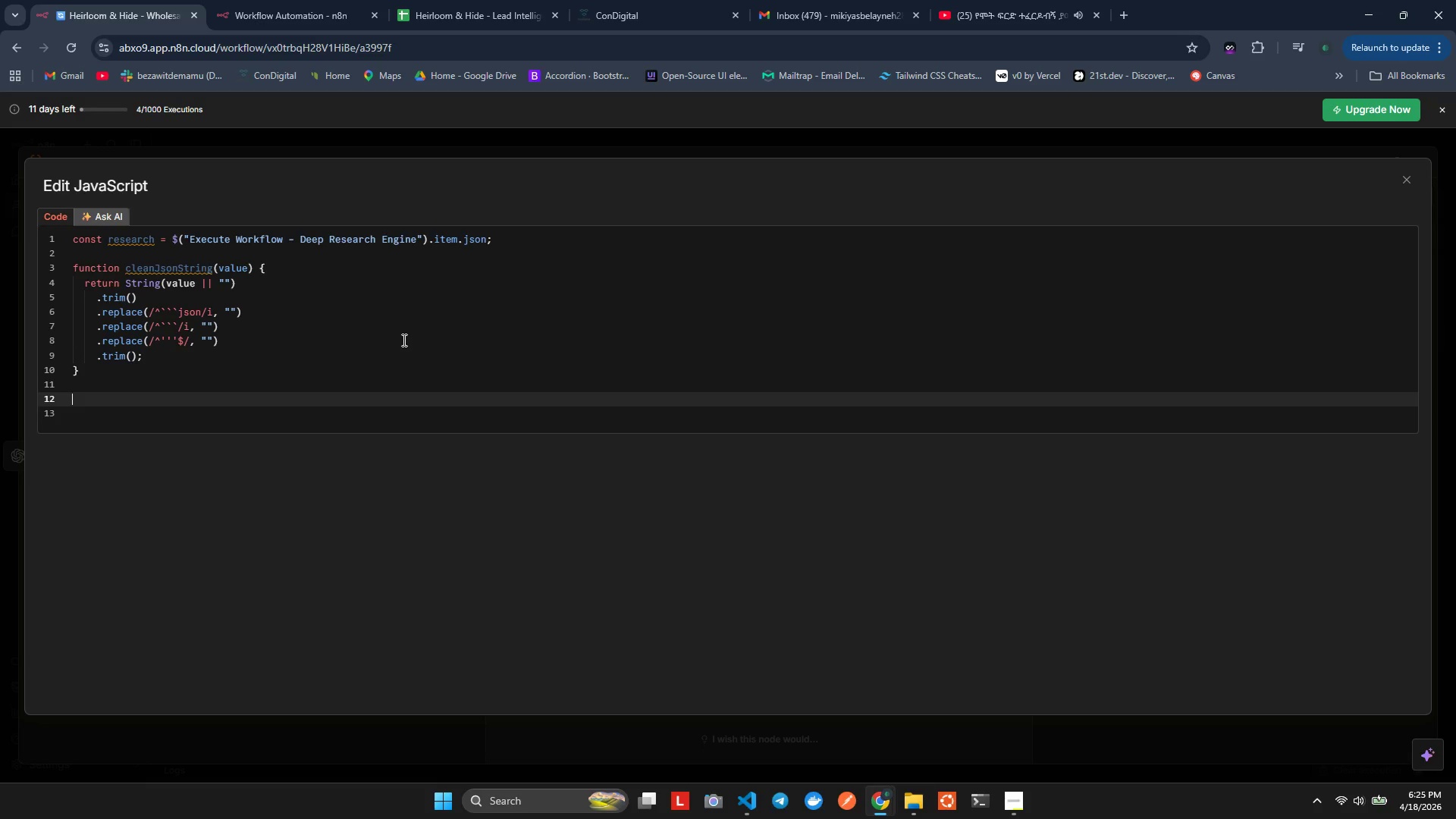 
type(funci)
key(Backspace)
 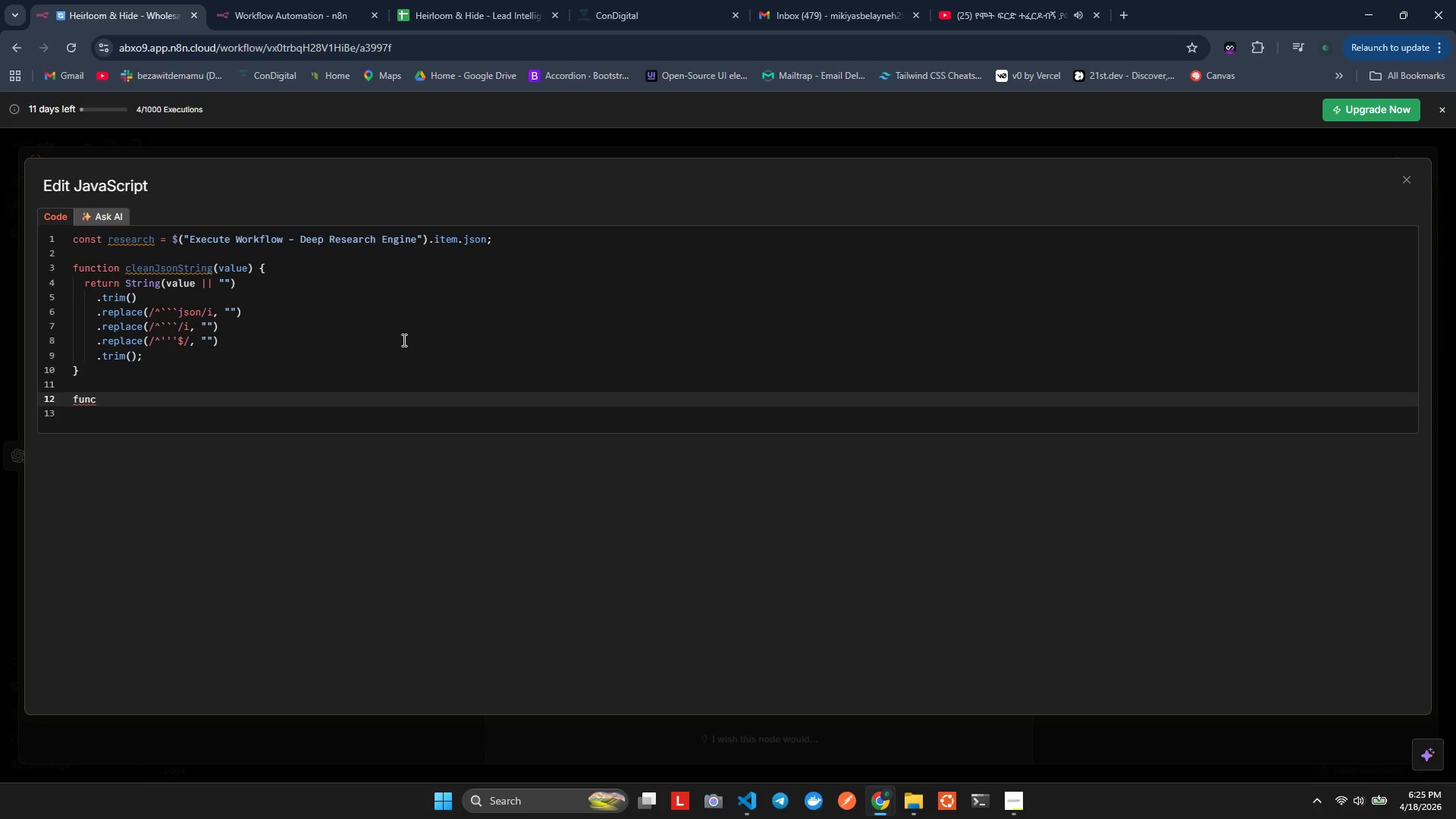 
key(Control+ControlLeft)
 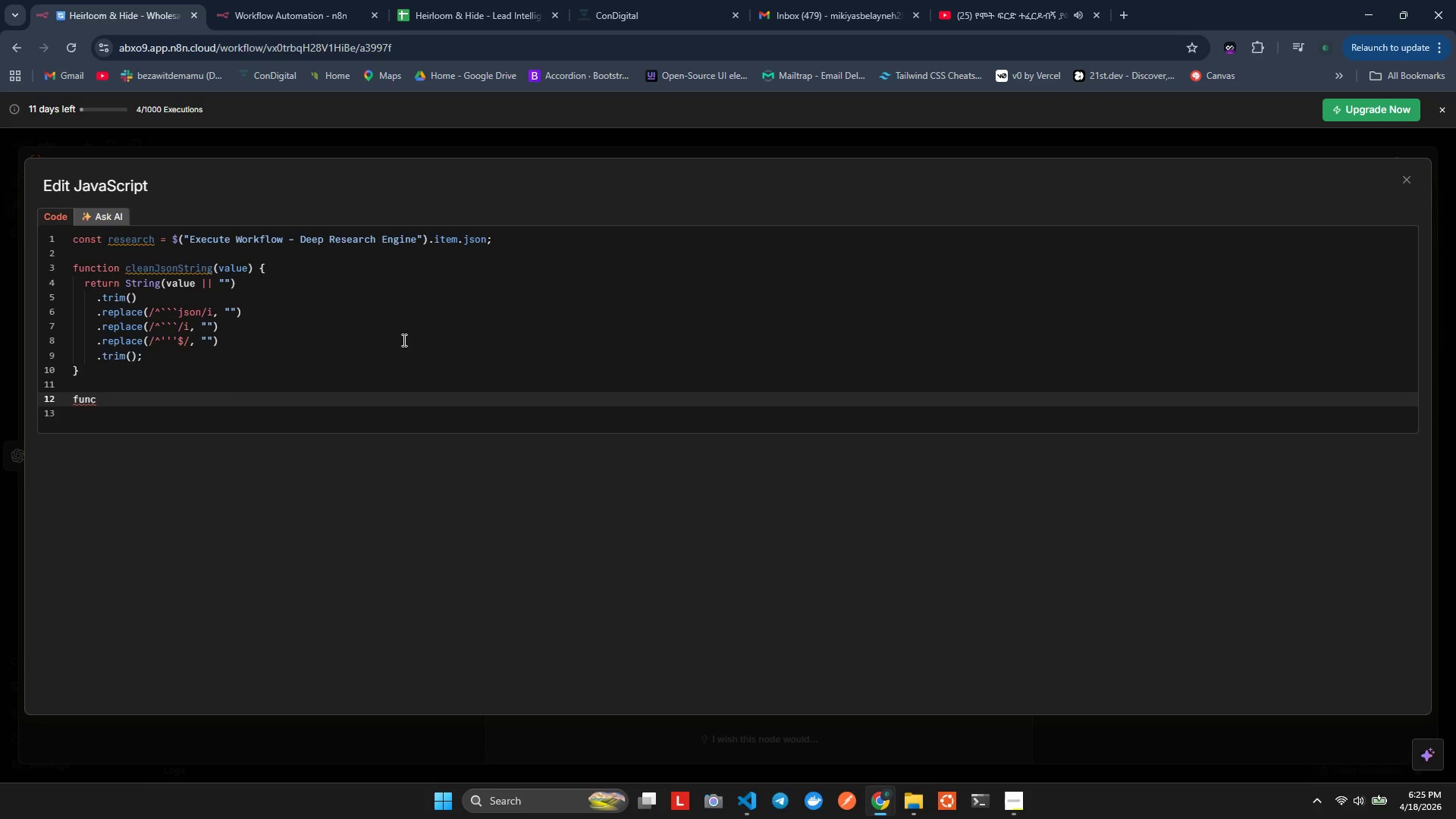 
key(Control+Space)
 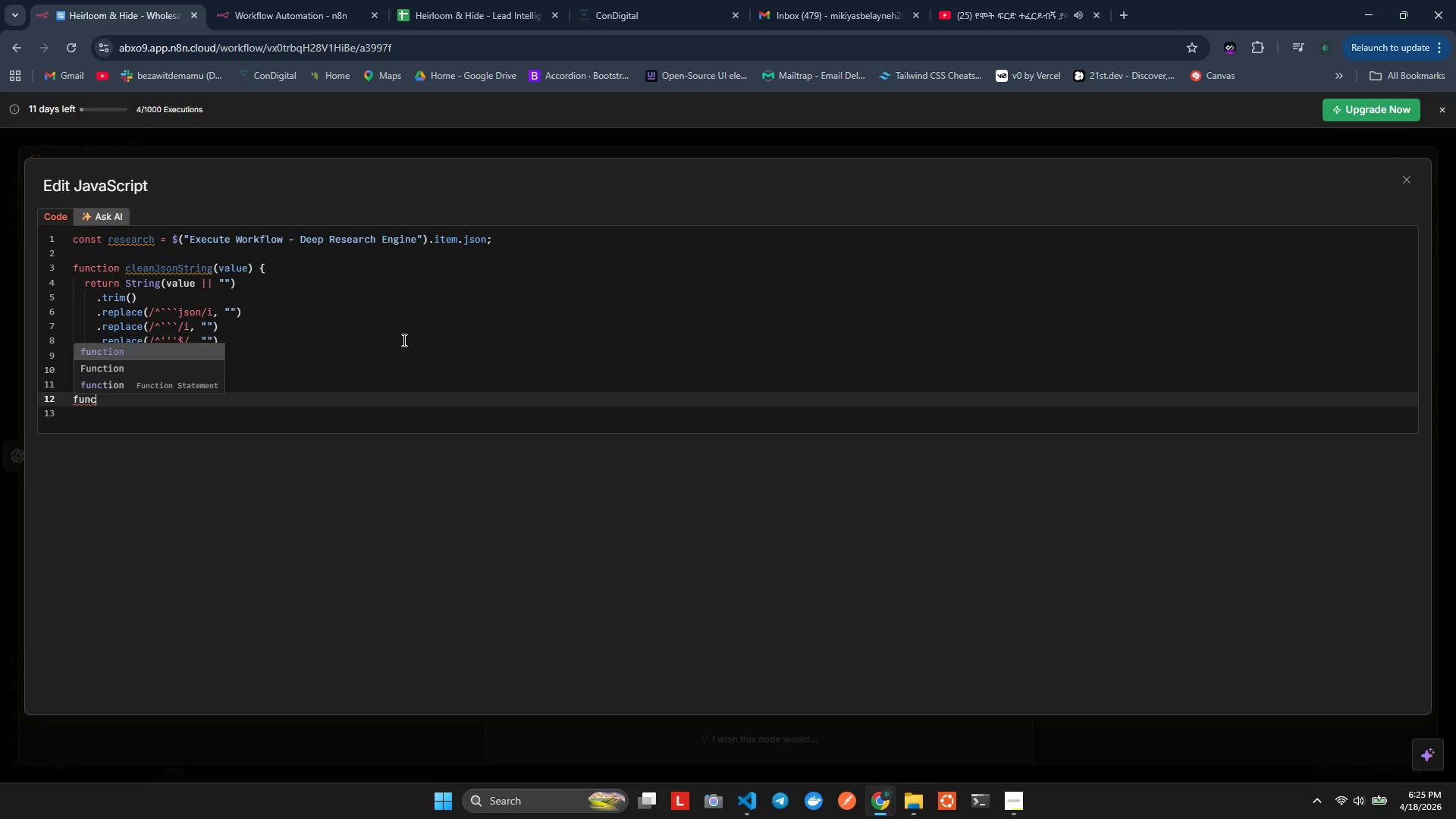 
key(Enter)
 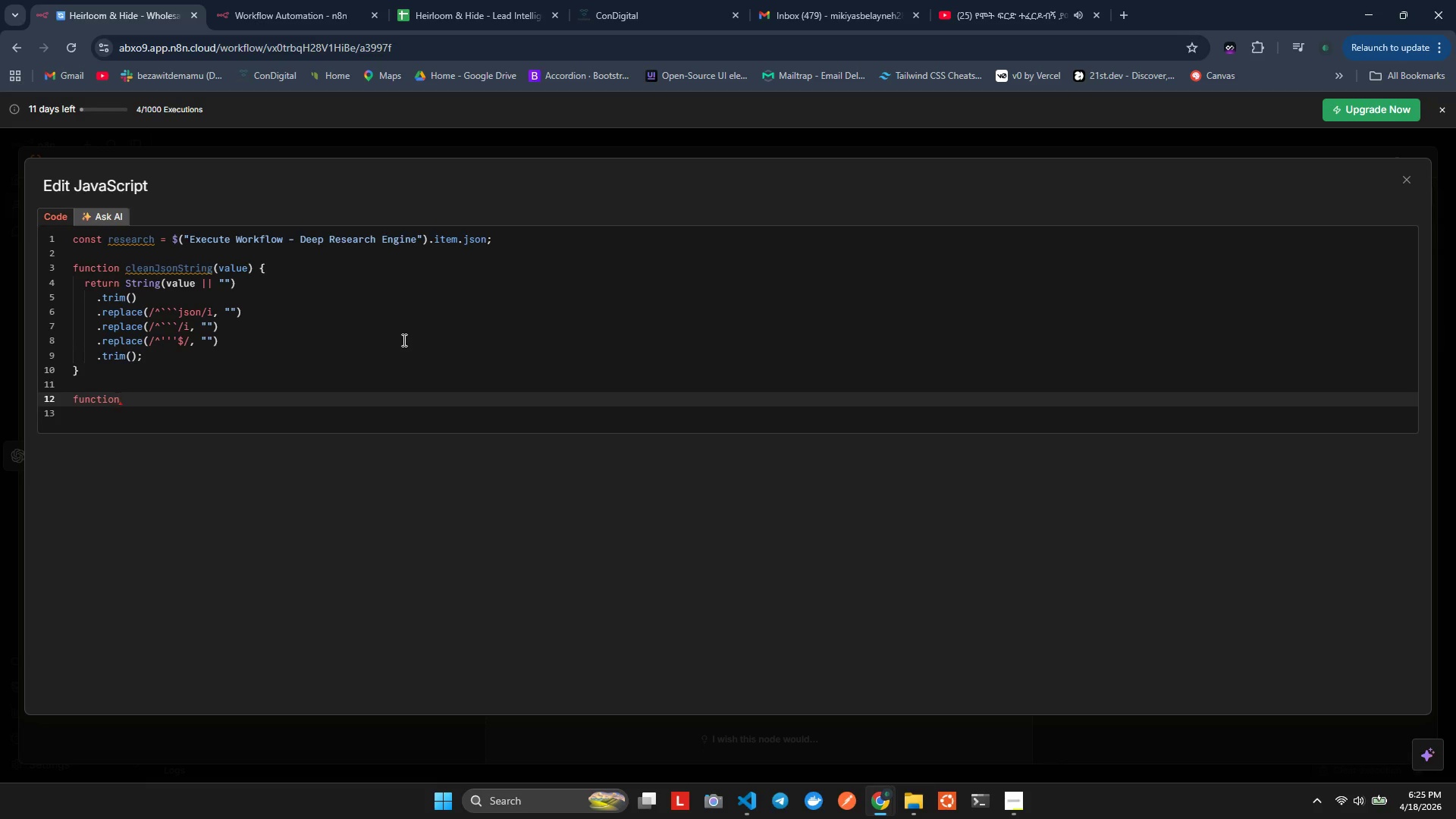 
type( safeParse()
 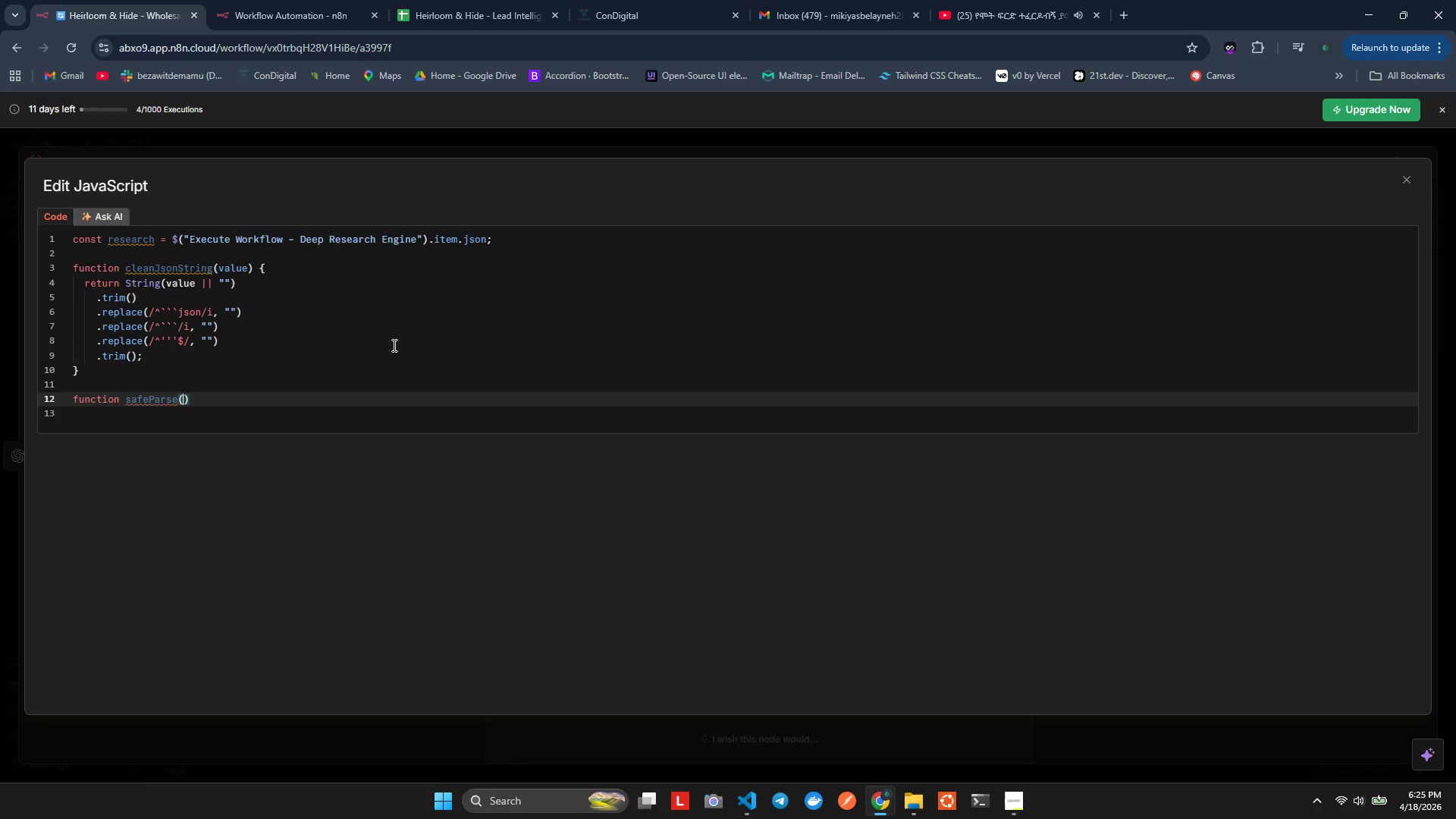 
wait(5.44)
 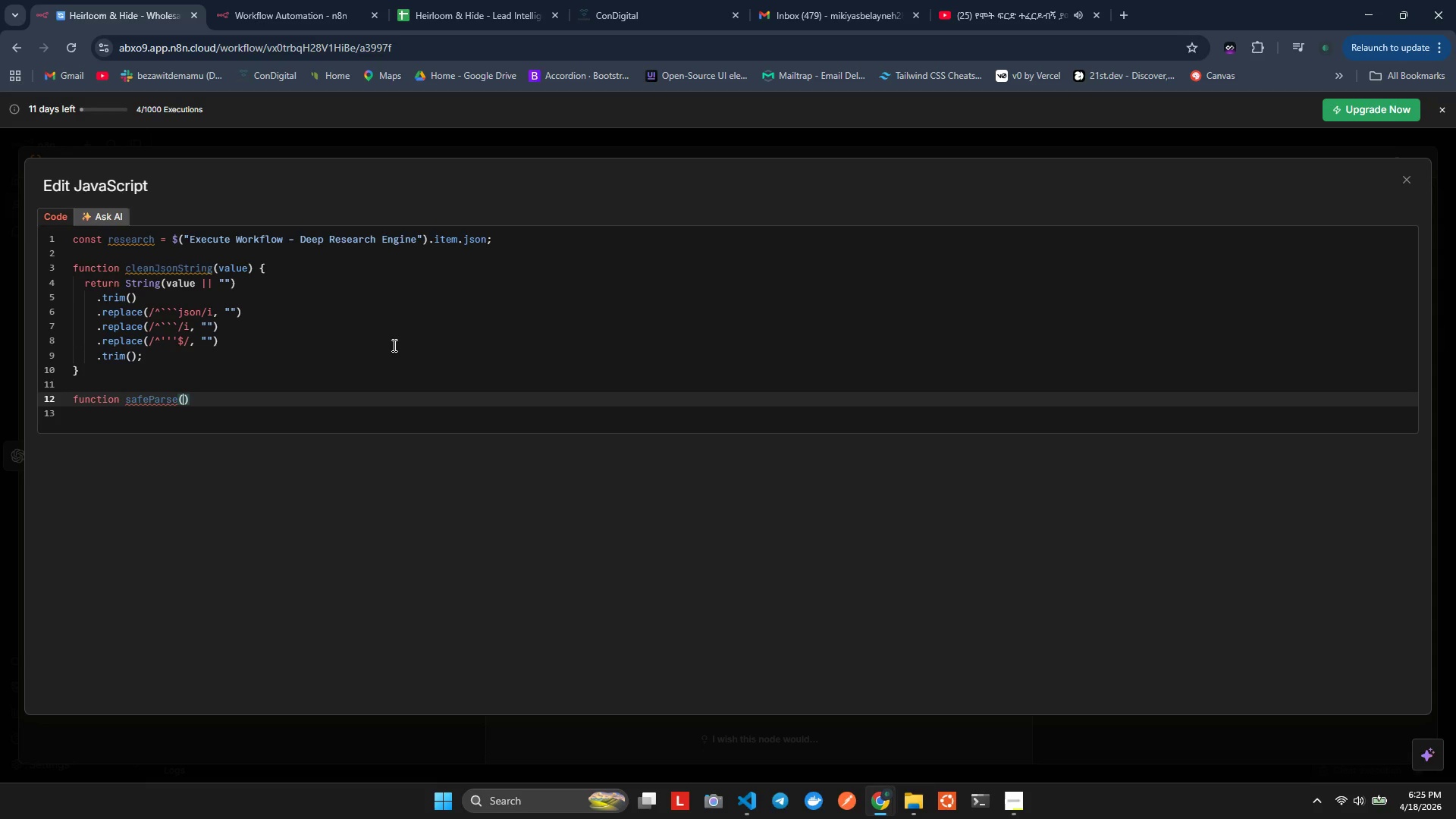 
type(vallue)
 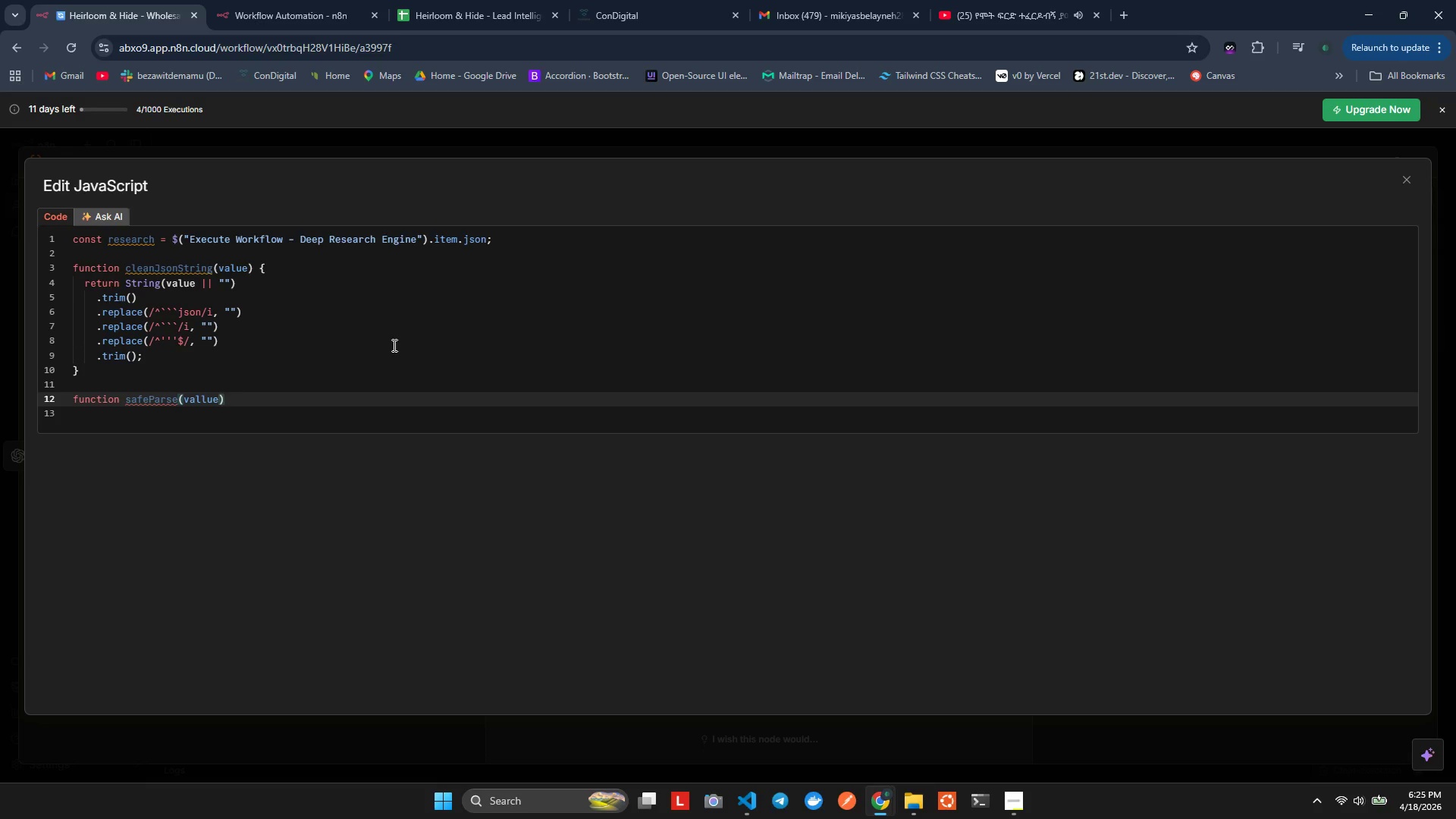 
key(ArrowRight)
 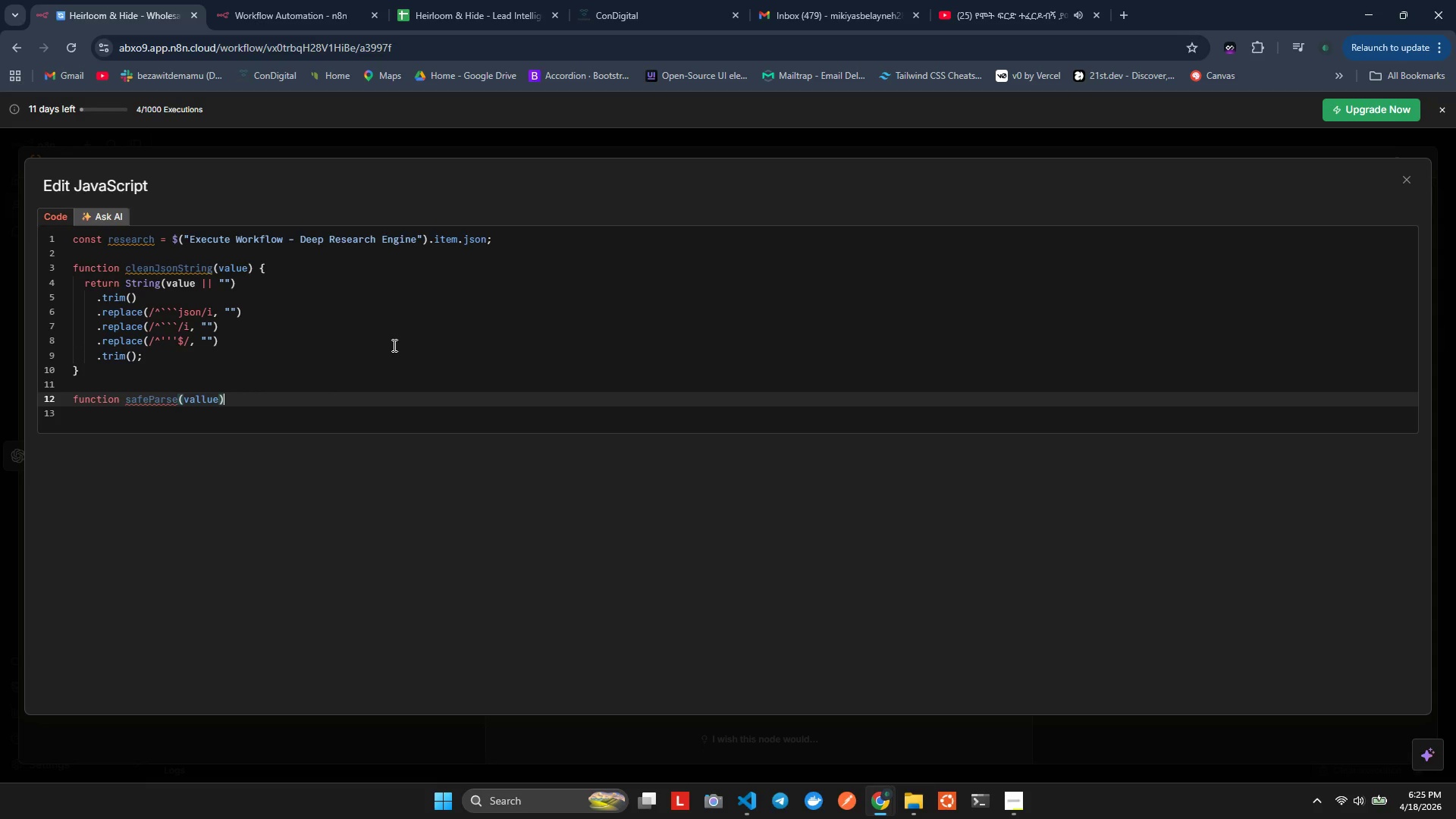 
key(Space)
 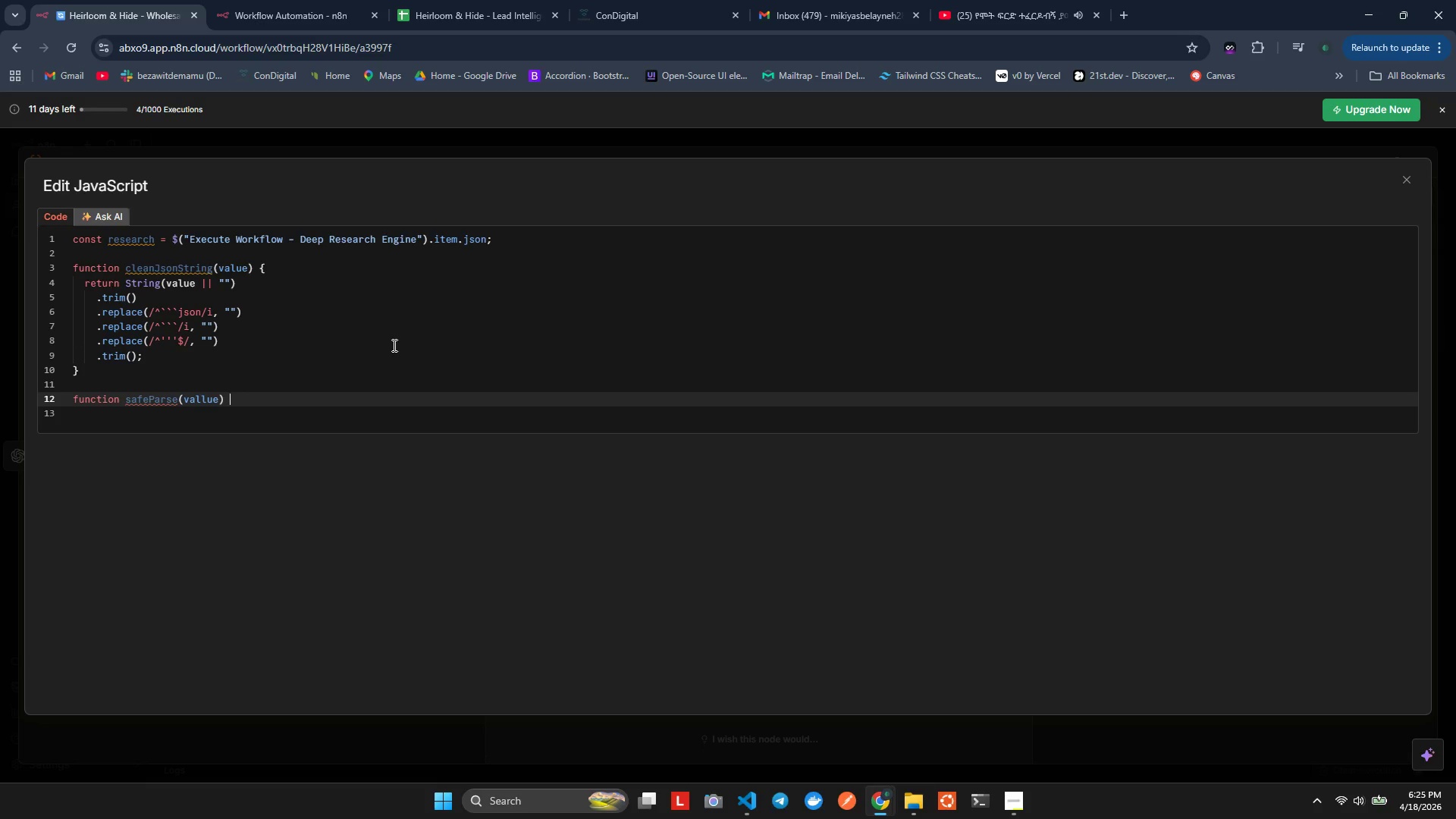 
key(Shift+ShiftLeft)
 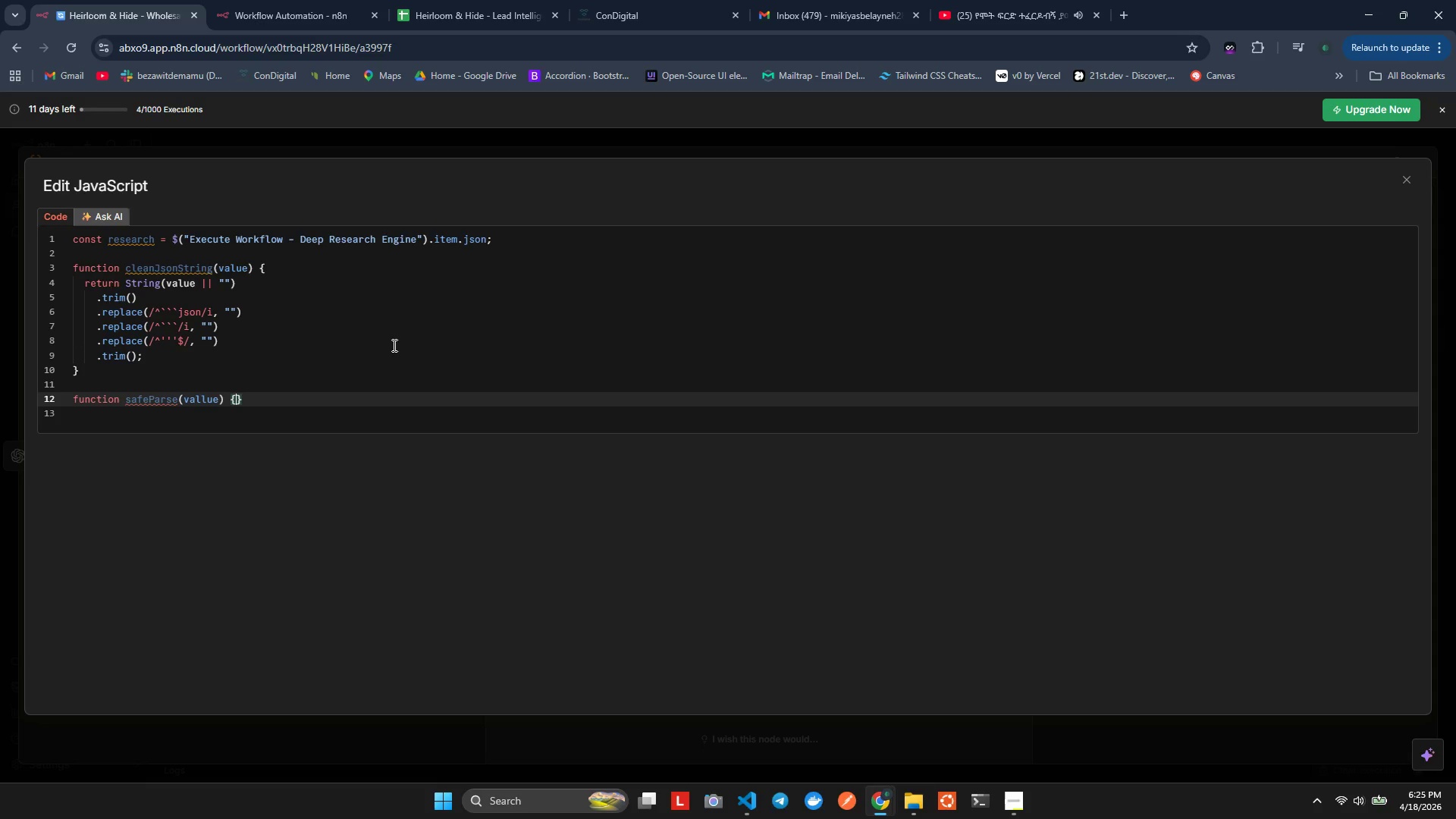 
key(Shift+BracketLeft)
 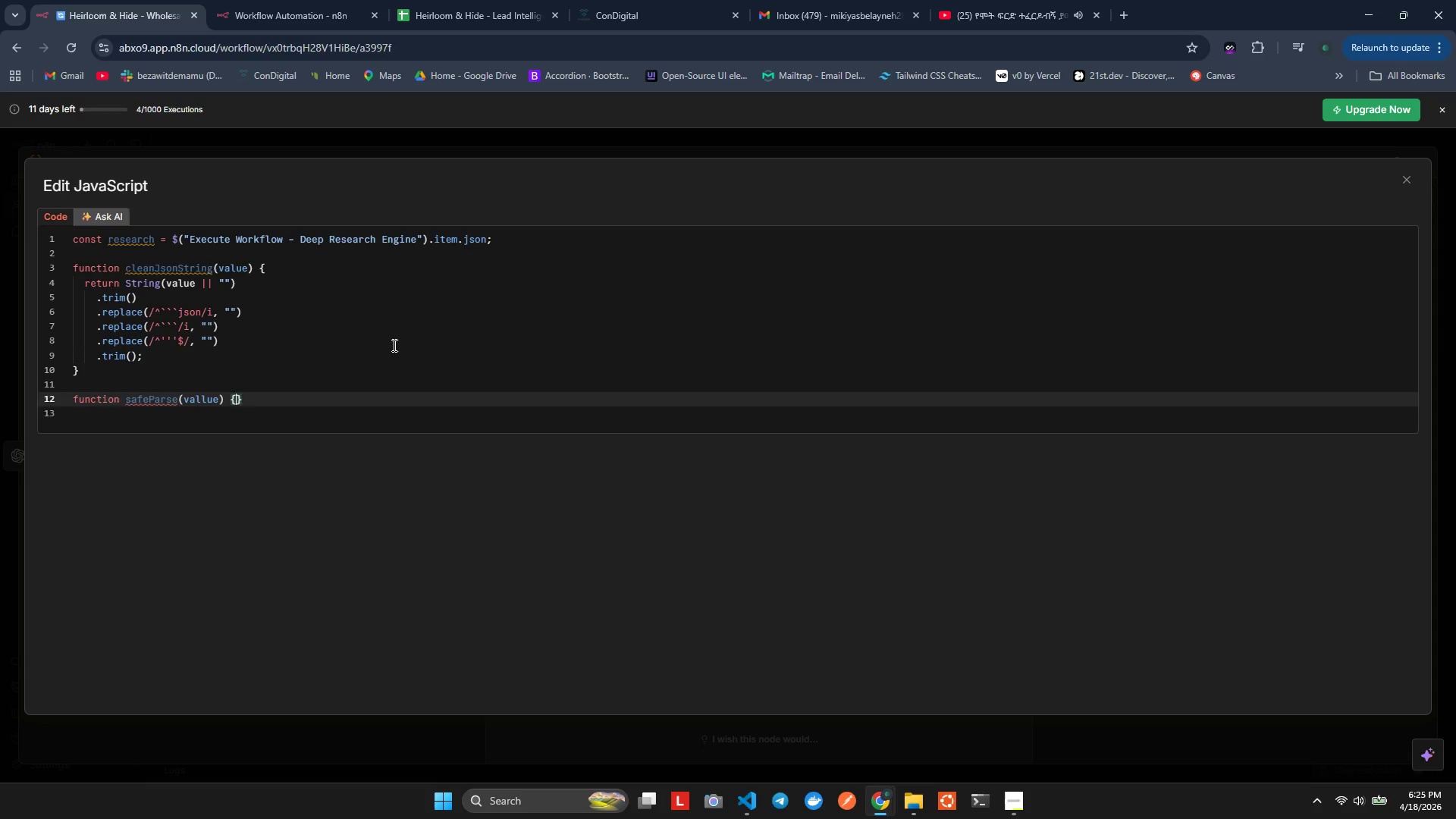 
key(Enter)
 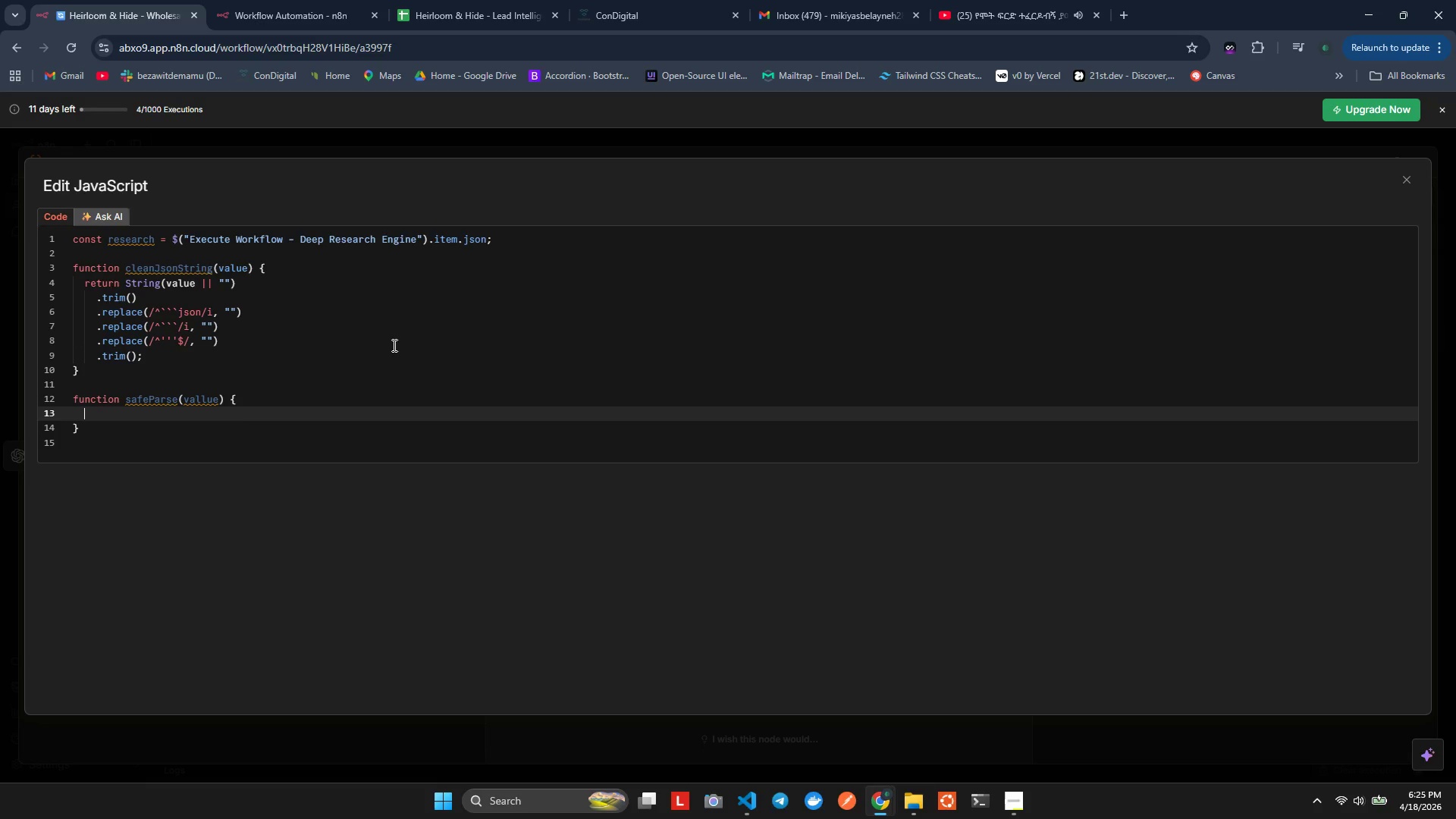 
key(ArrowLeft)
 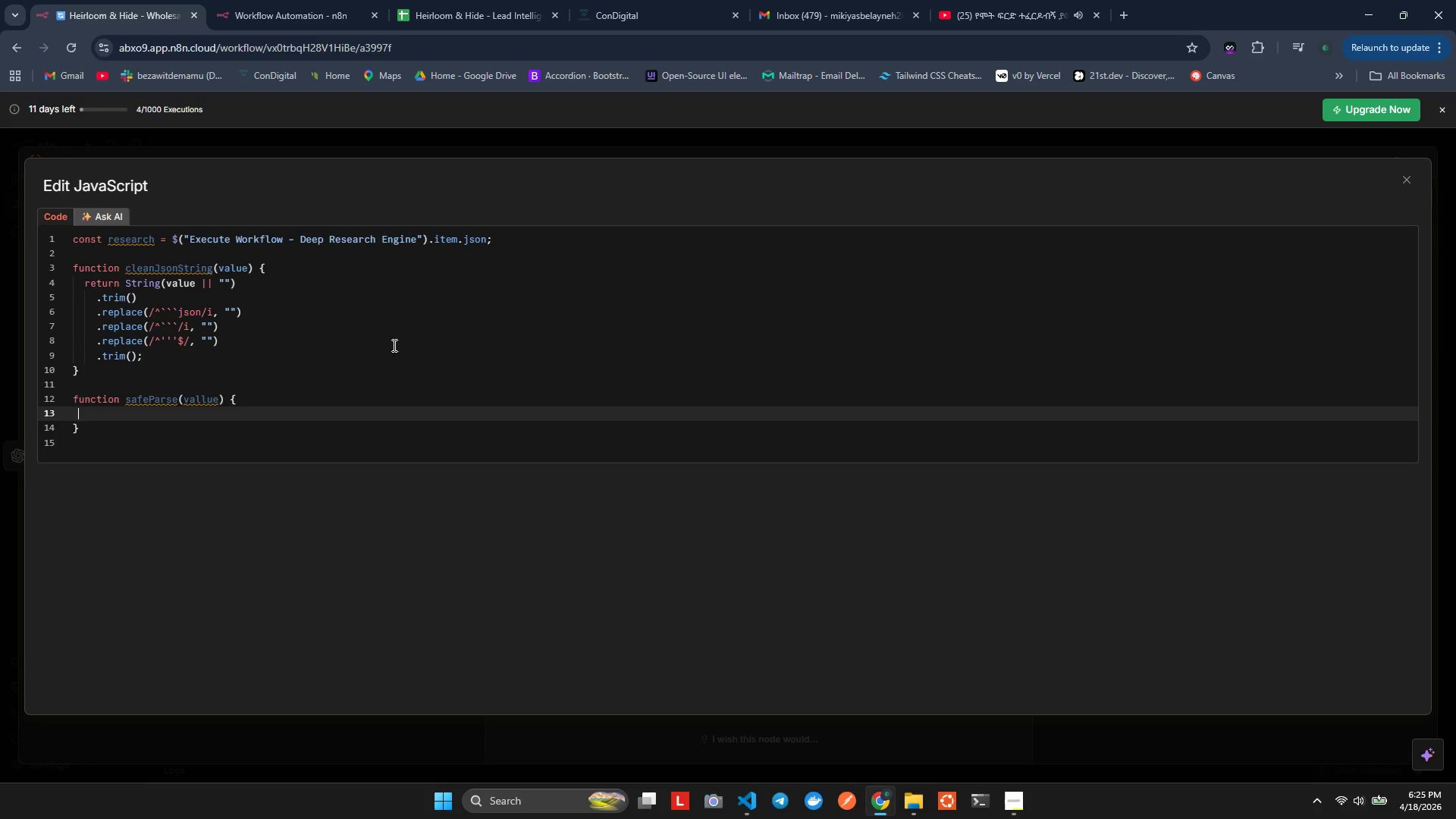 
key(ArrowLeft)
 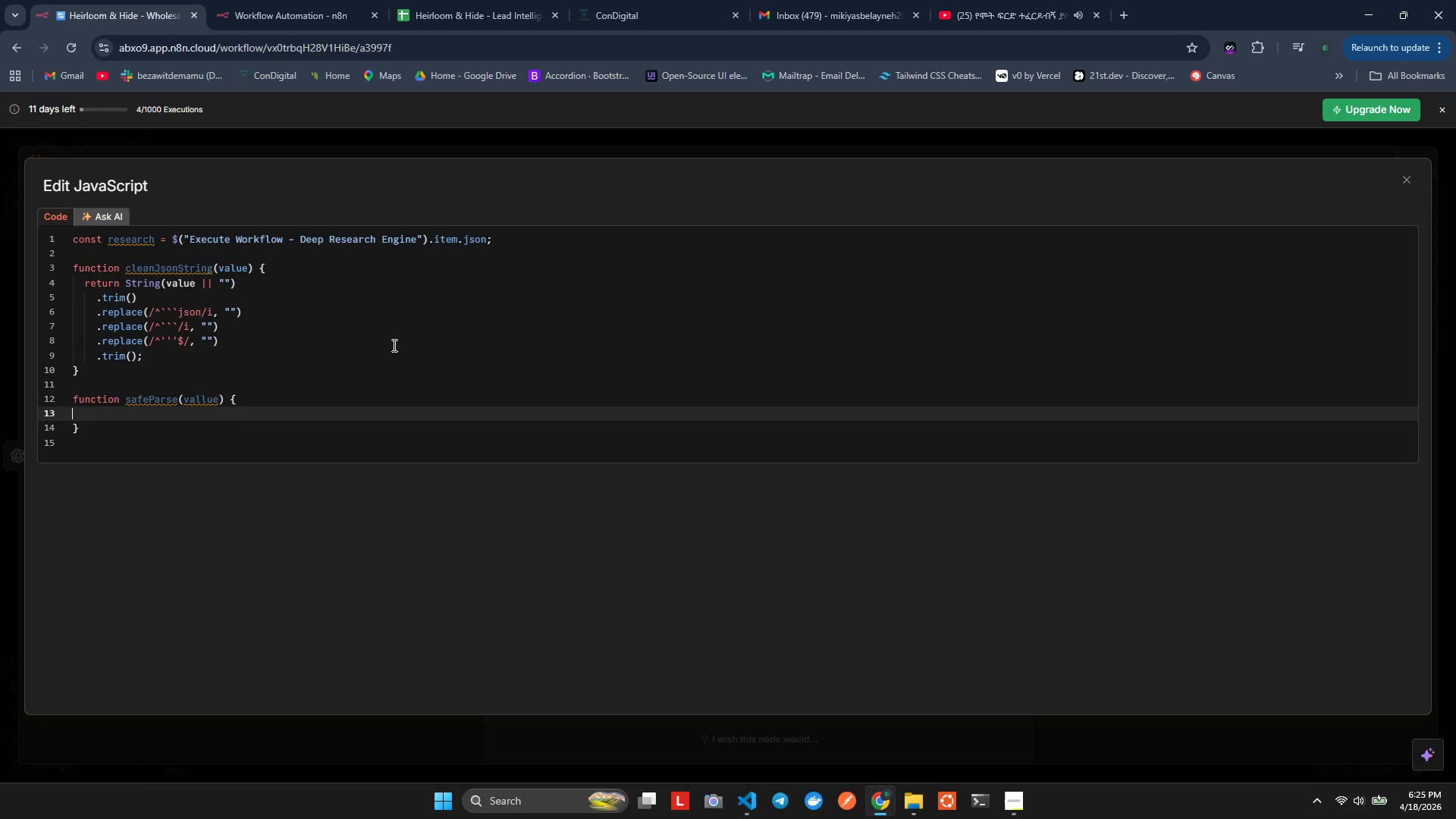 
key(ArrowLeft)
 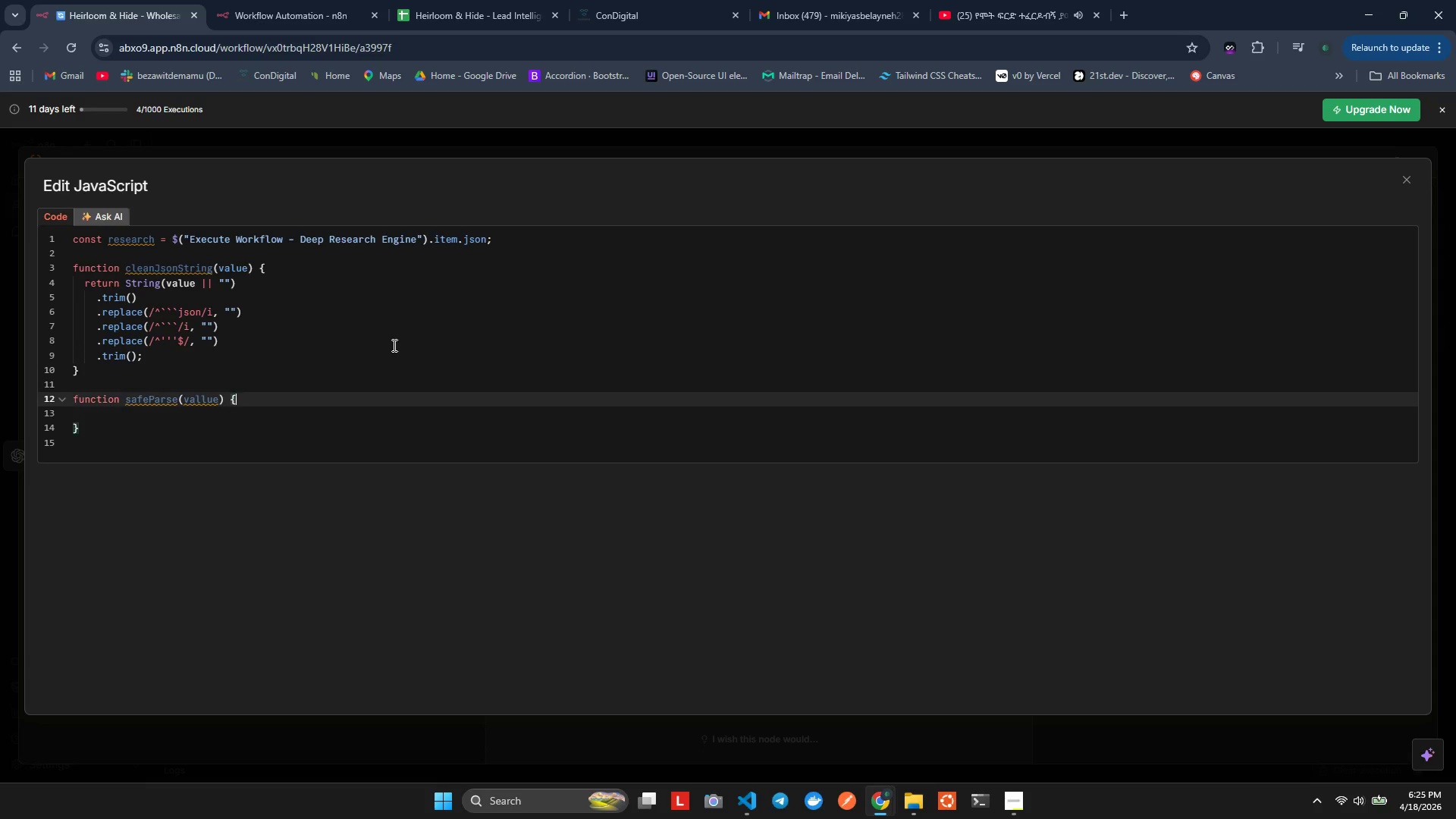 
key(ArrowLeft)
 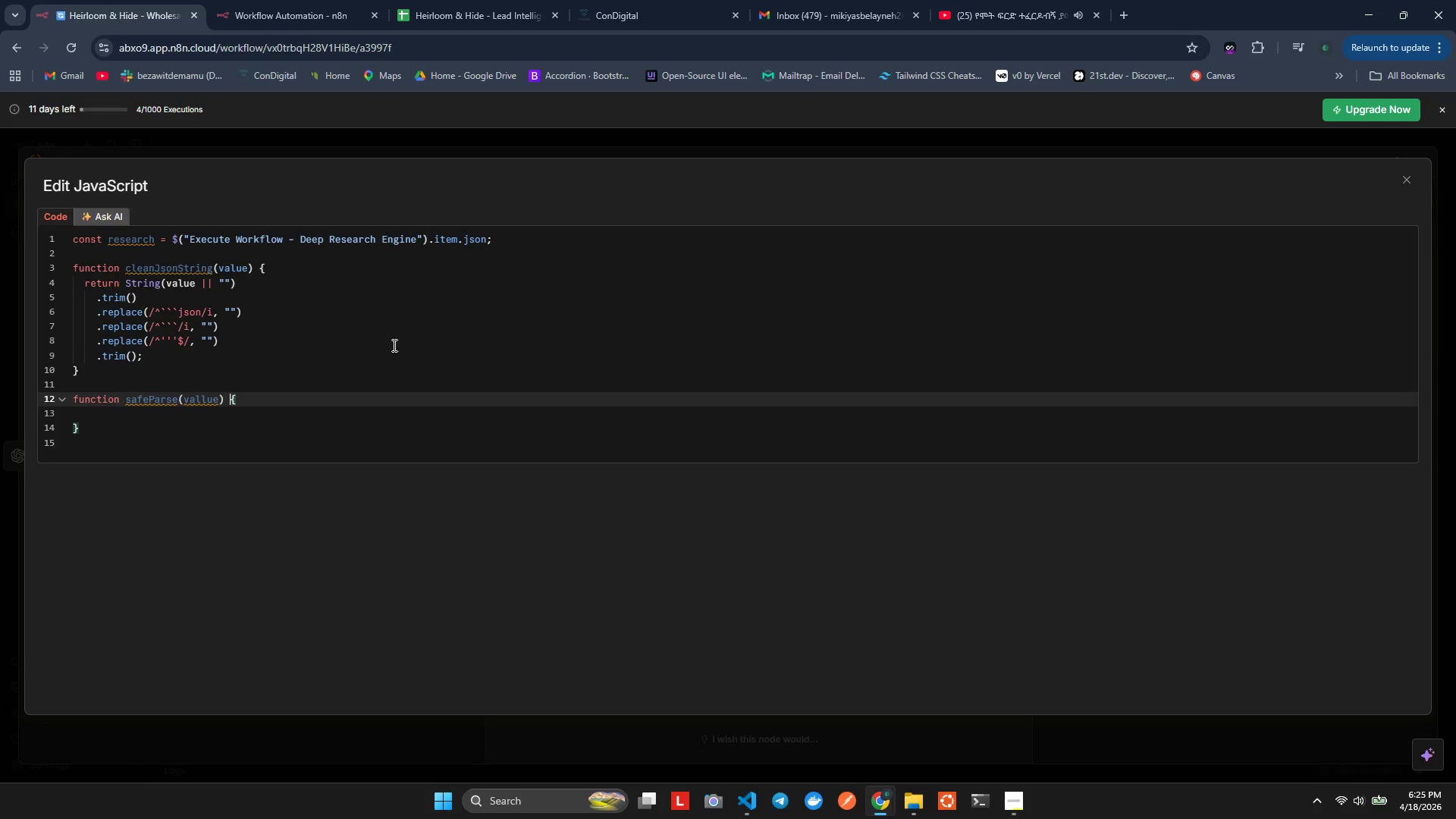 
key(ArrowLeft)
 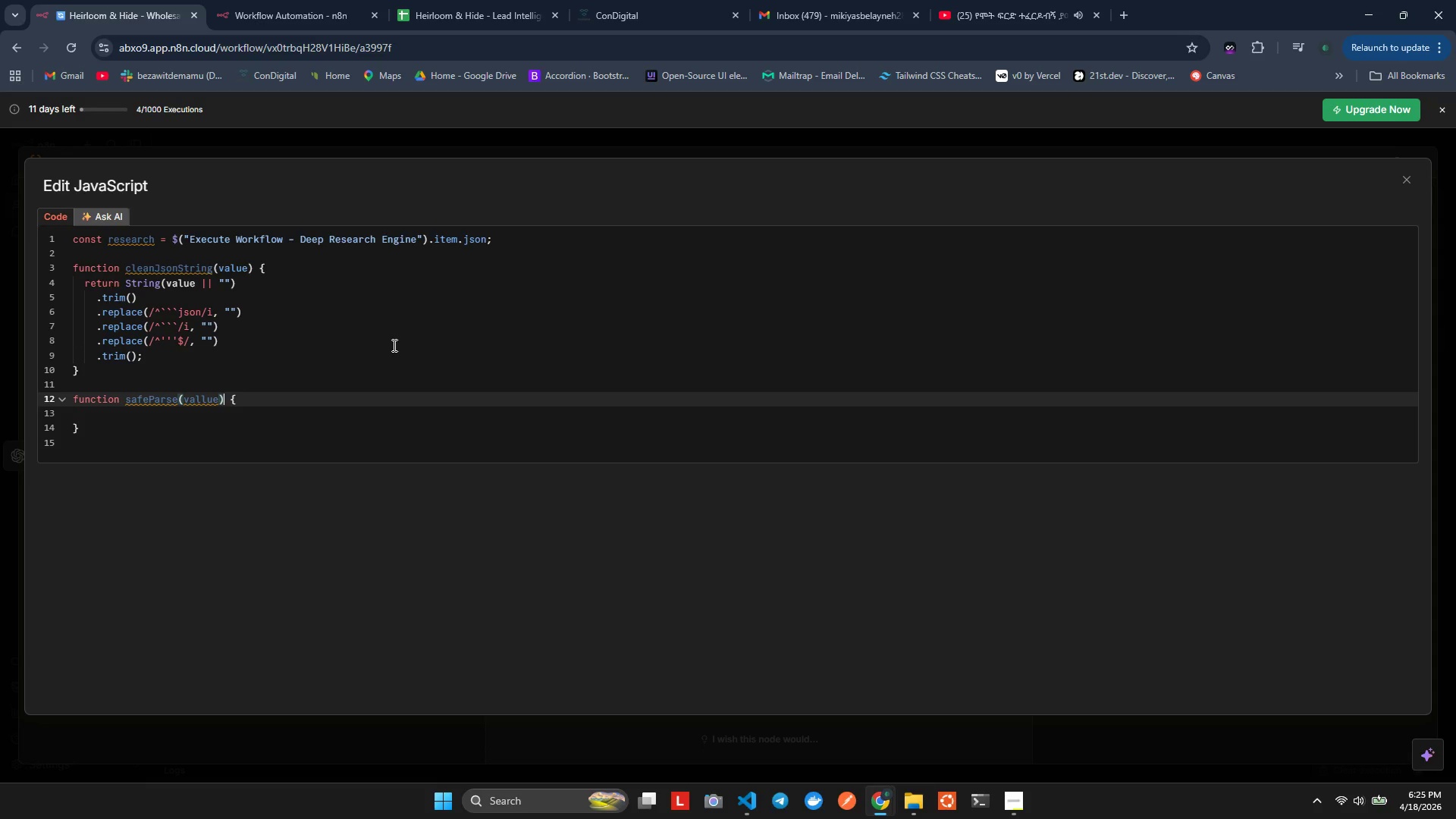 
key(ArrowLeft)
 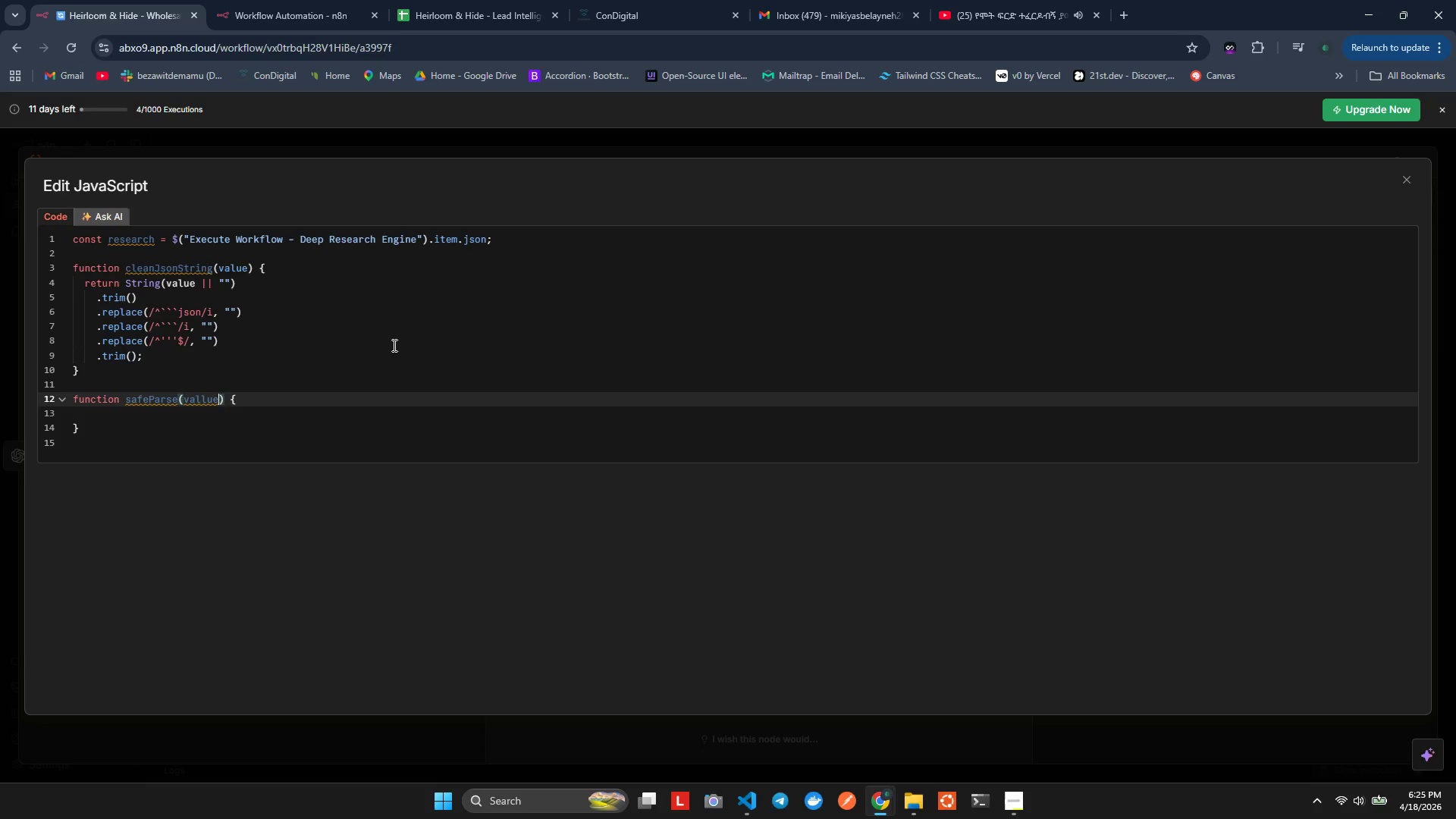 
key(ArrowLeft)
 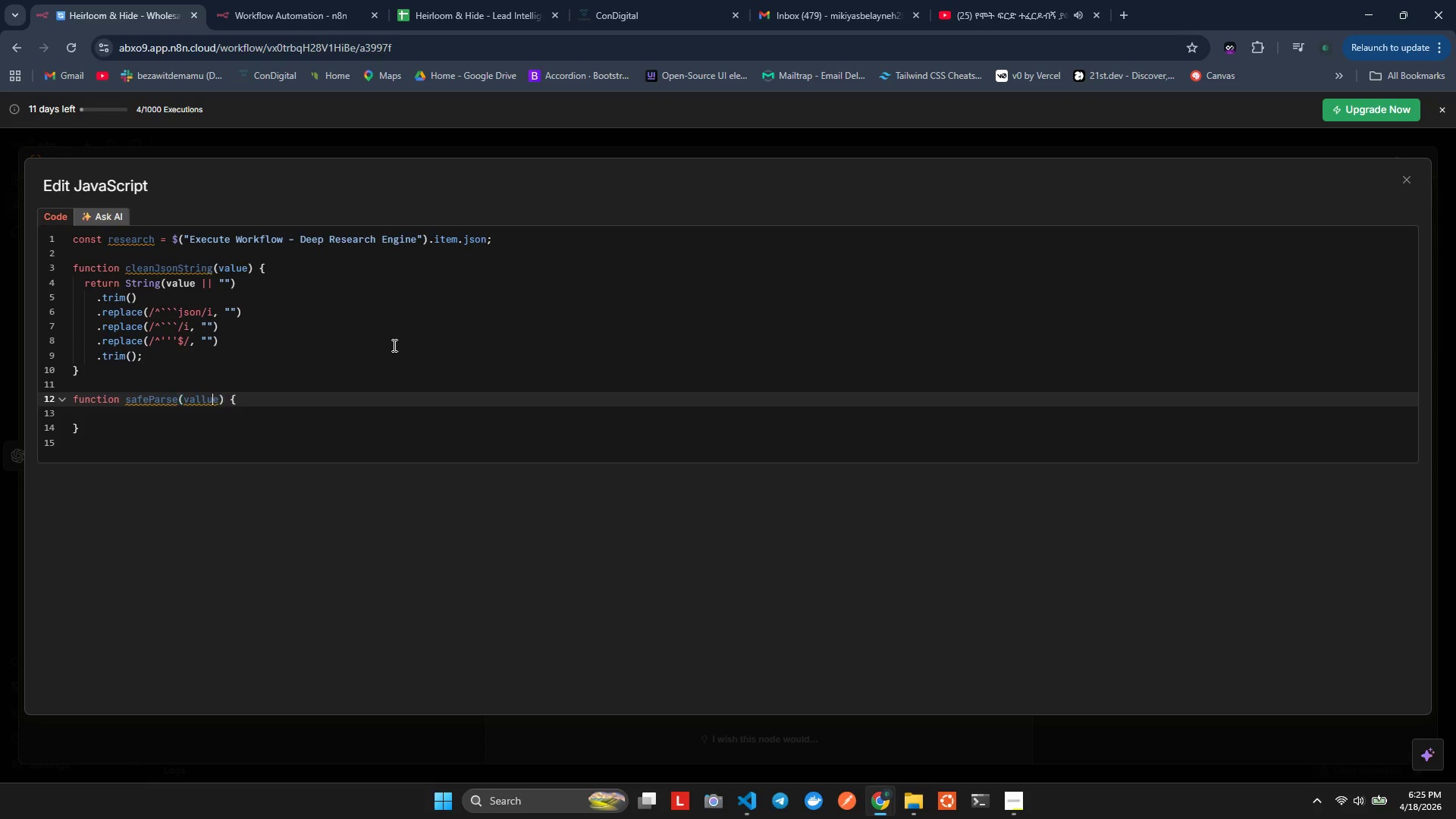 
key(ArrowLeft)
 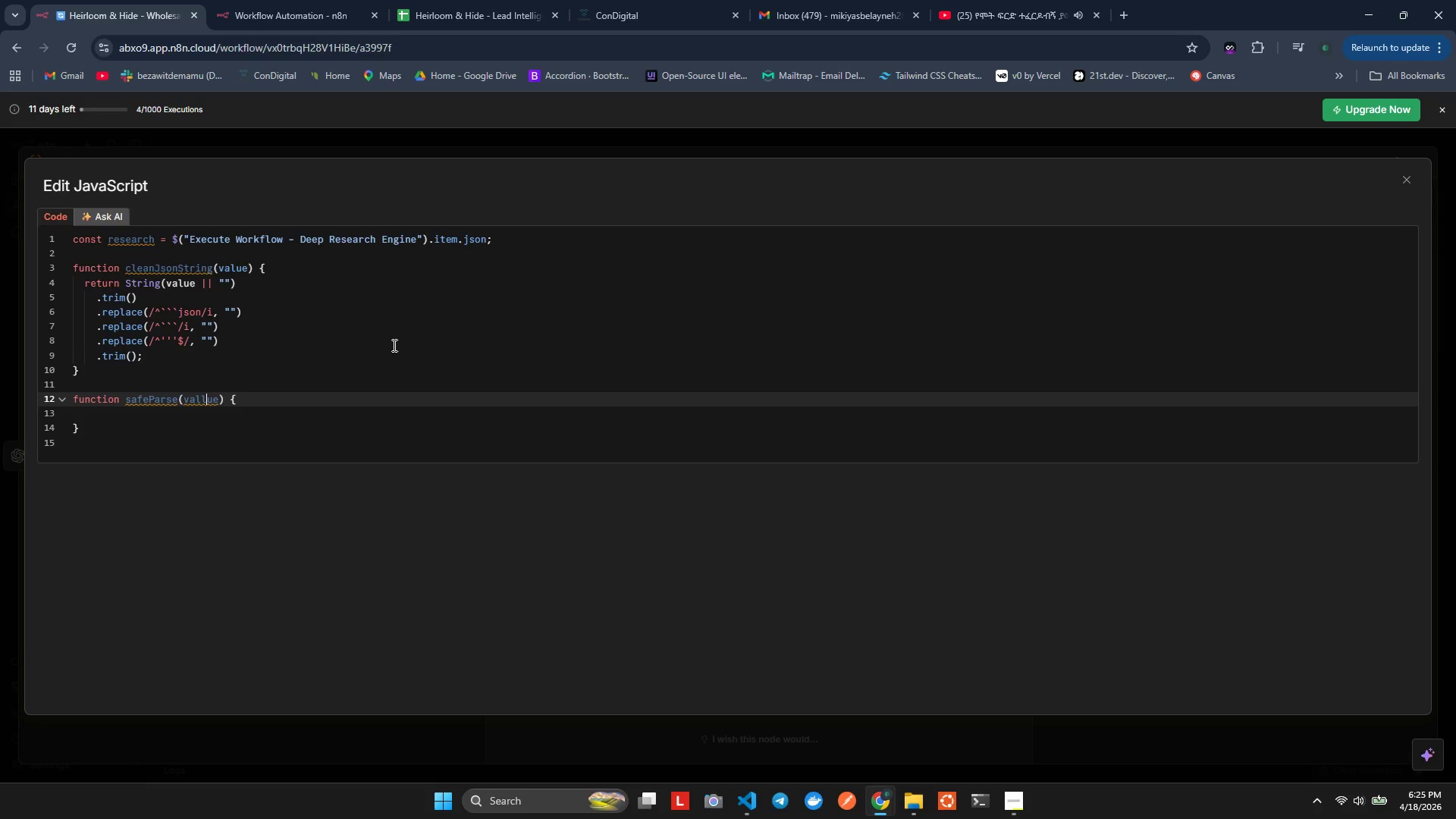 
key(Backspace)
 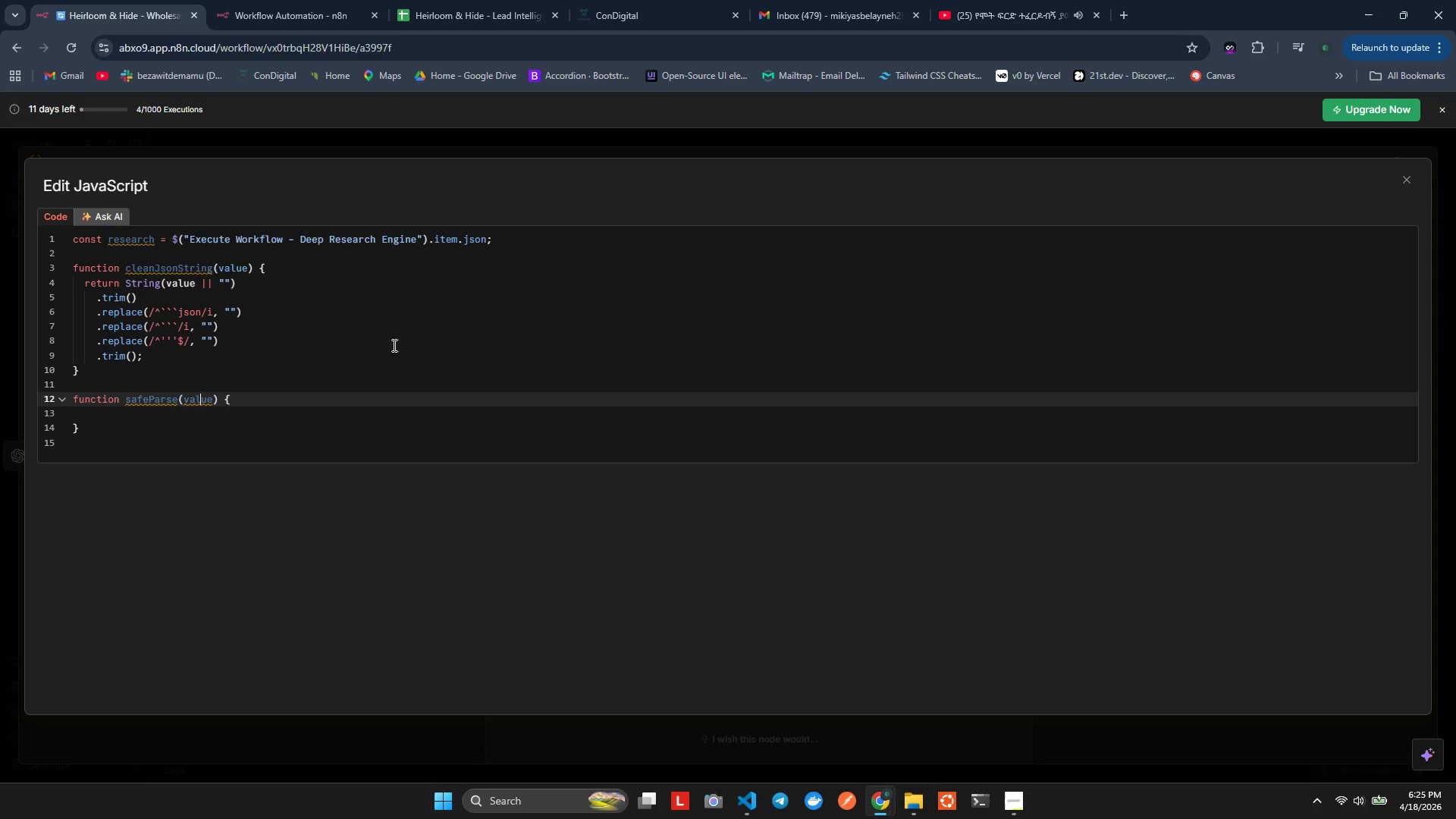 
key(ArrowDown)
 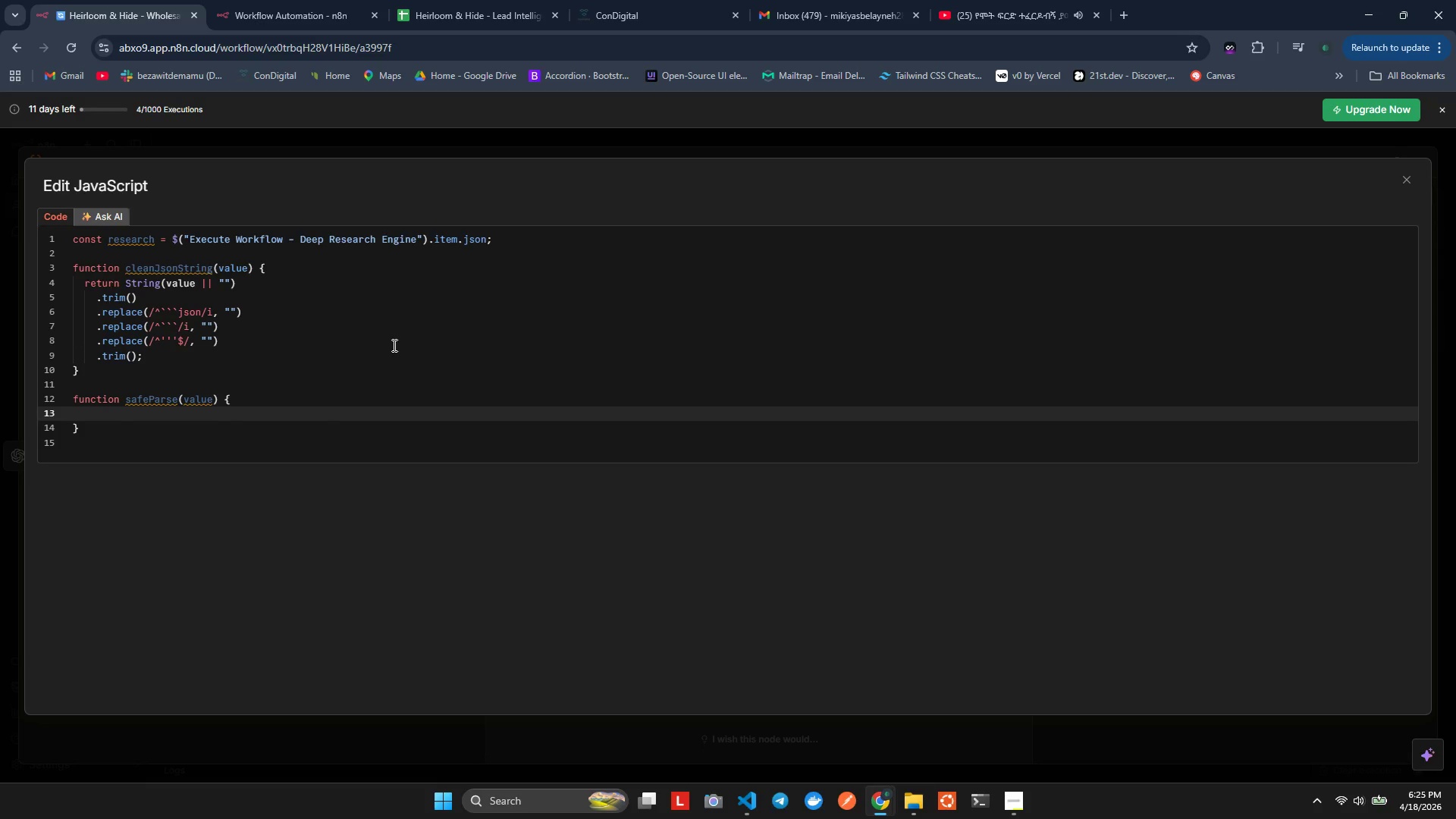 
type(if(1)
key(Backspace)
type(!value)
 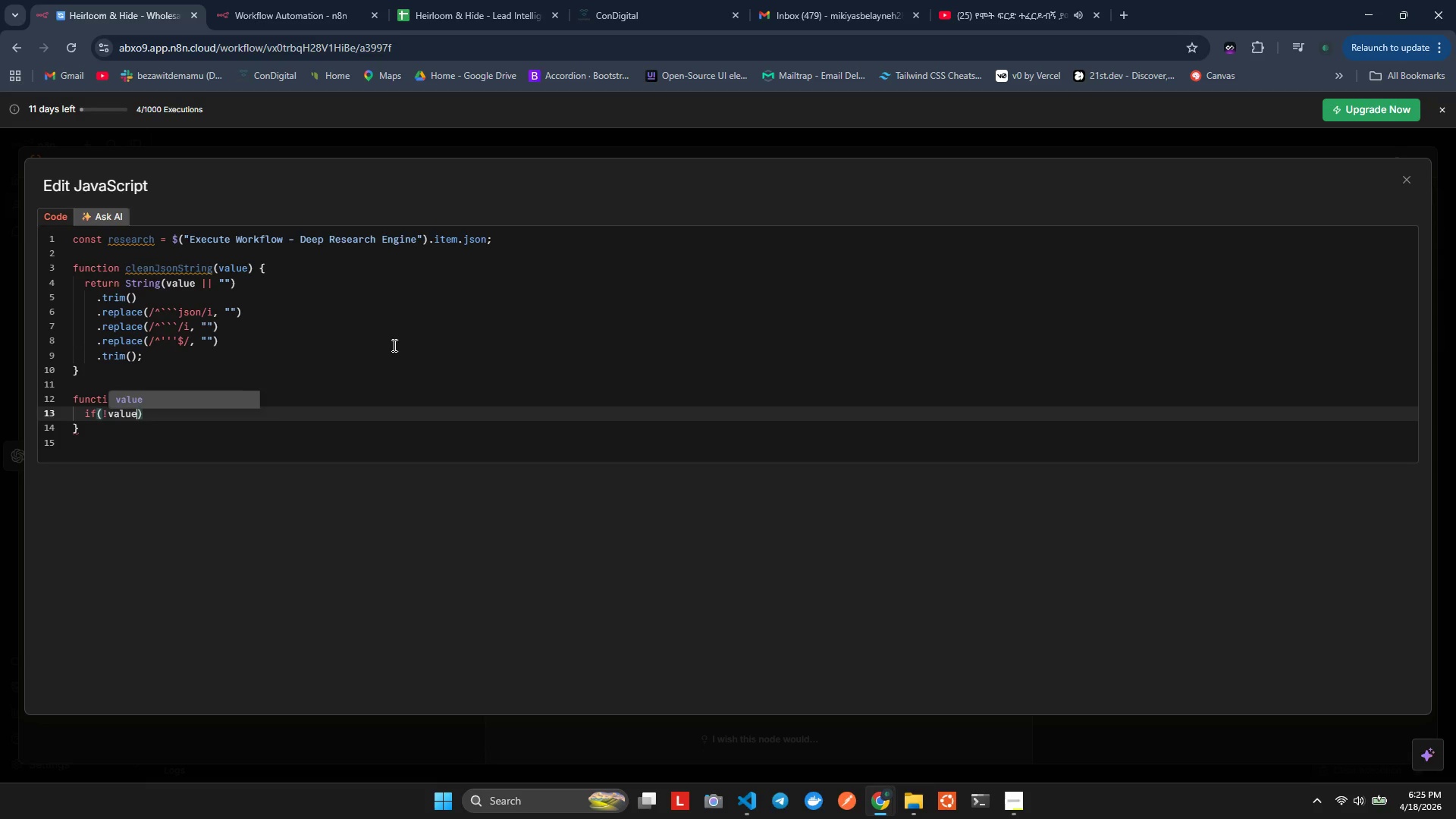 
key(ArrowDown)
 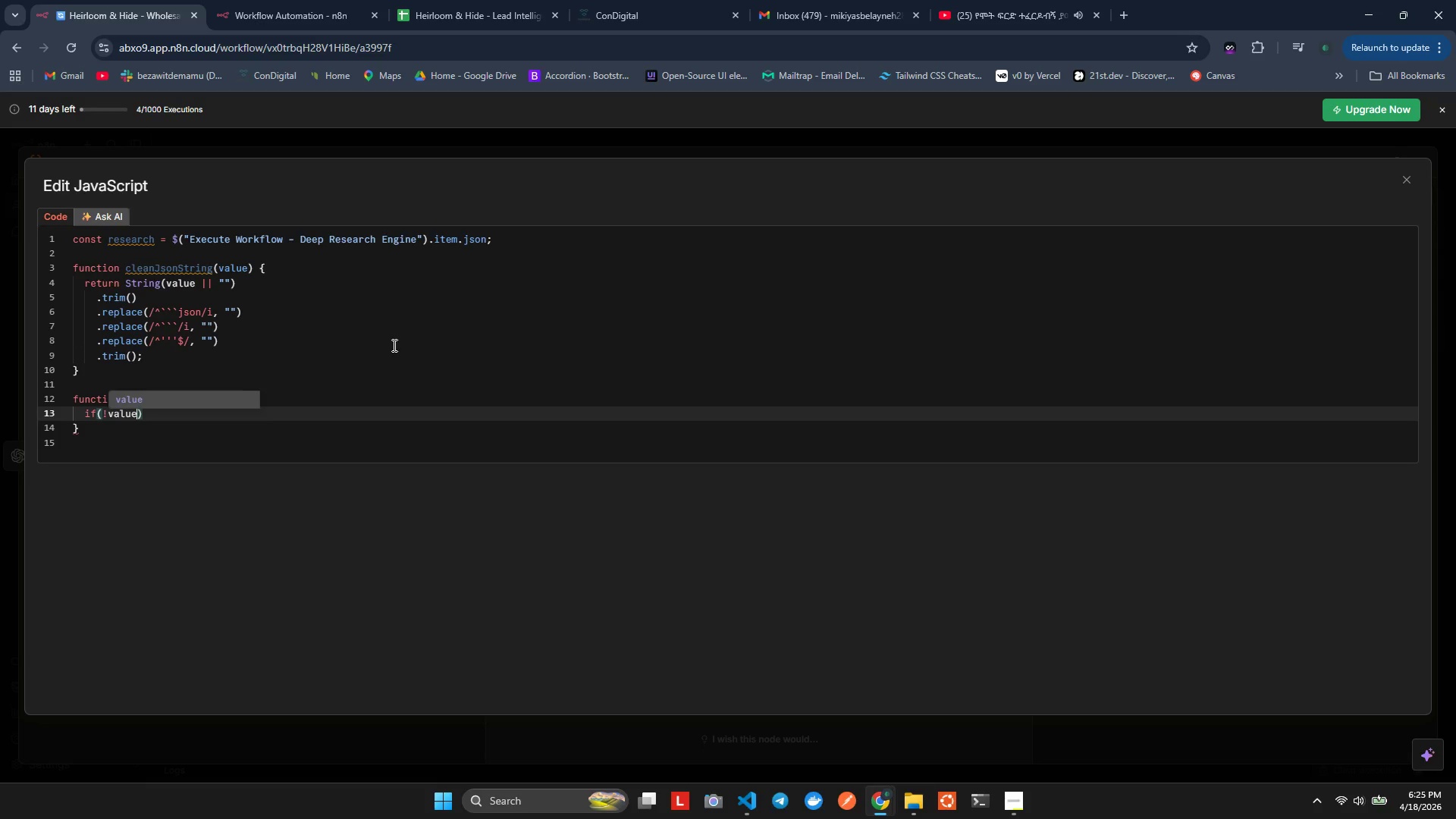 
key(Shift+ShiftLeft)
 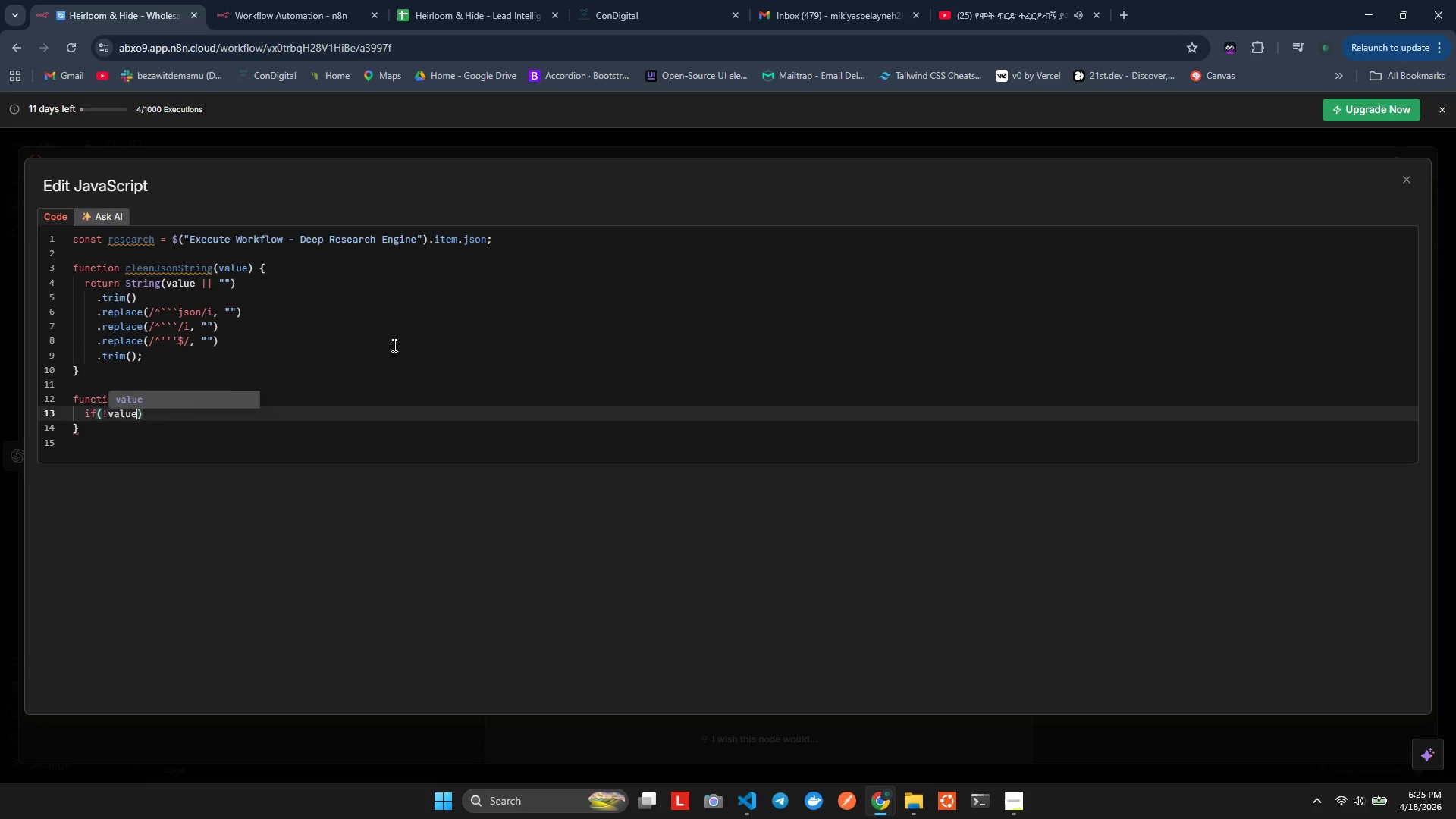 
key(Shift+BracketLeft)
 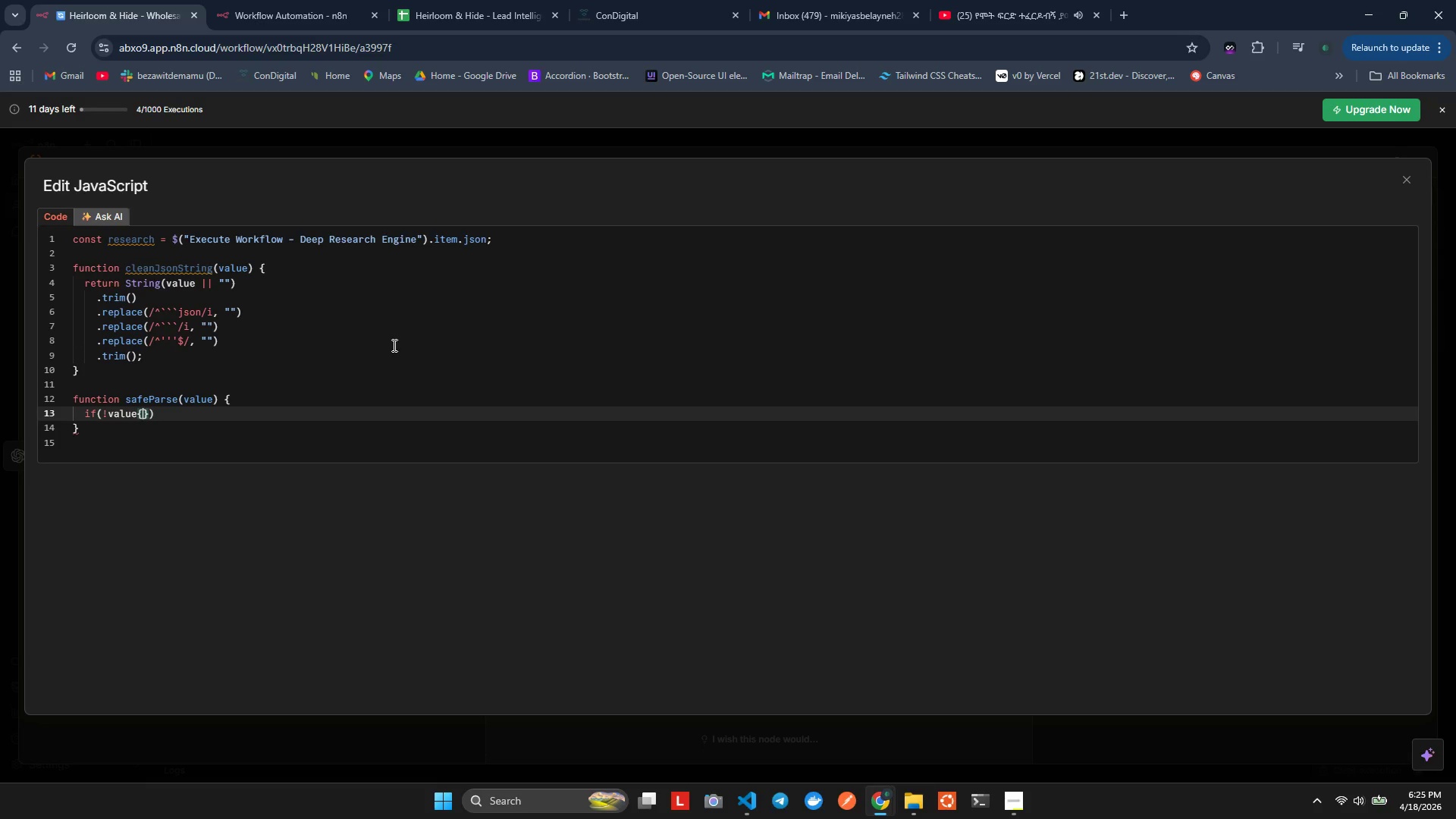 
key(Enter)
 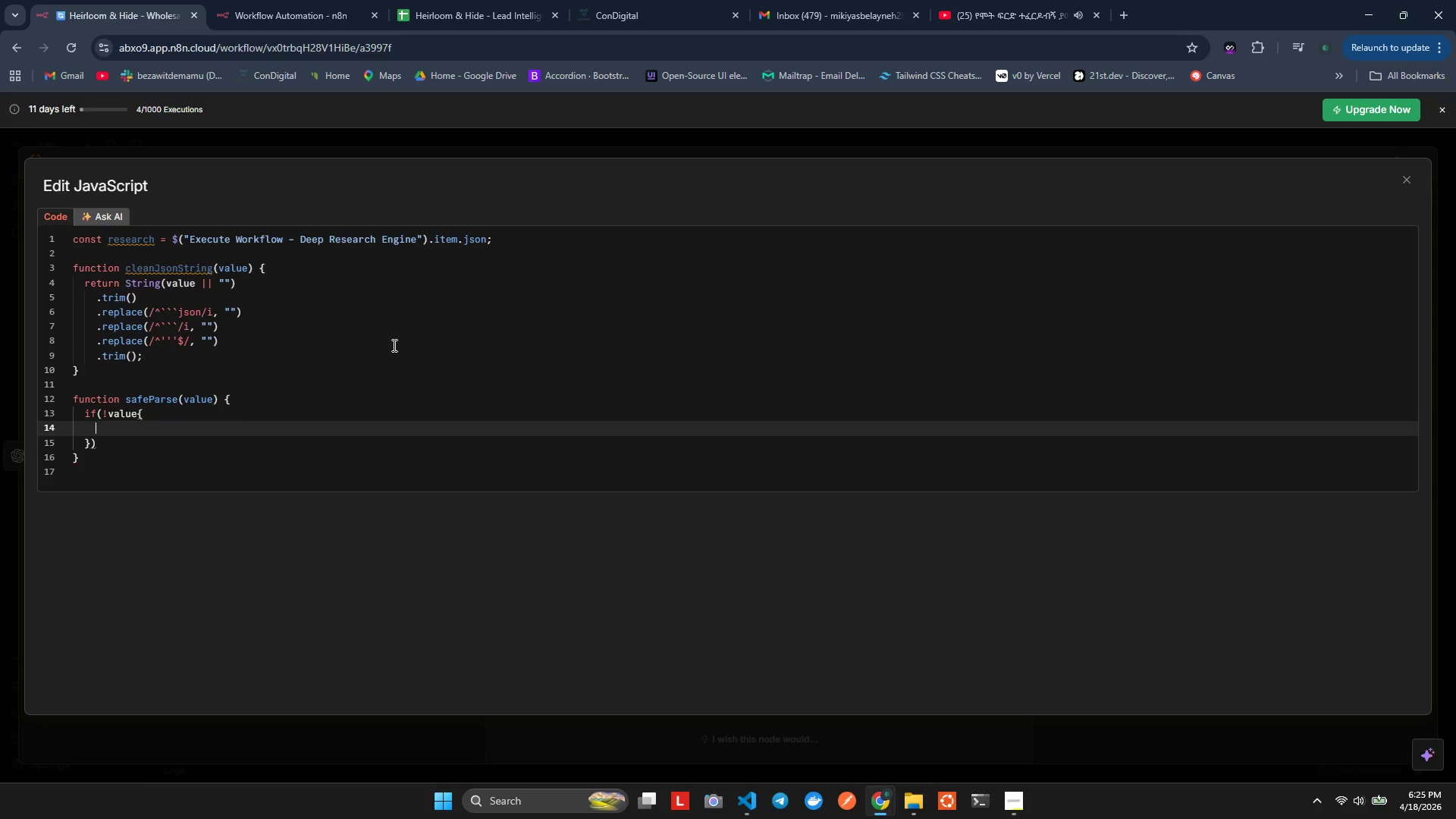 
key(Control+Z)
 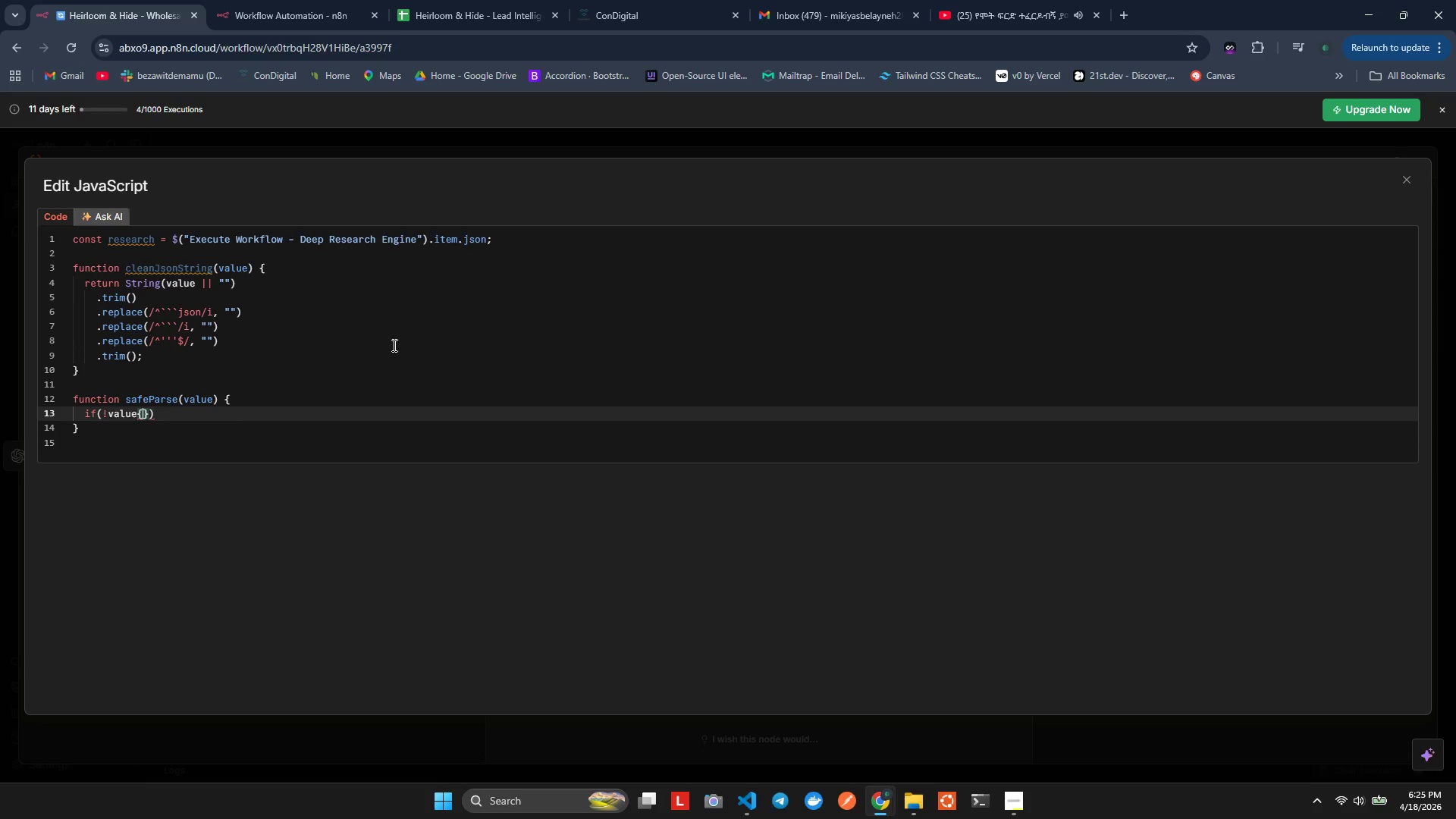 
key(Control+Z)
 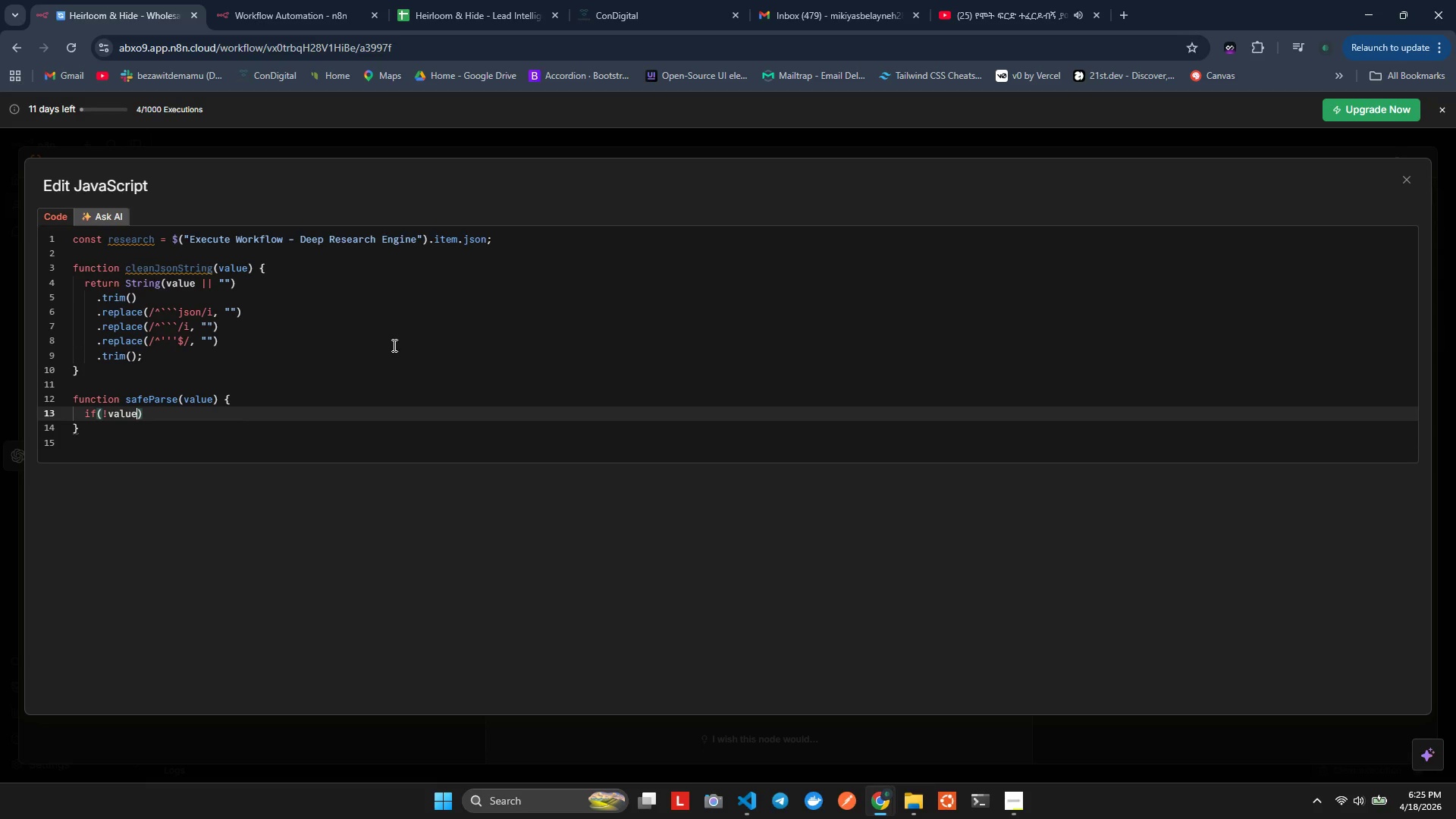 
key(ArrowDown)
 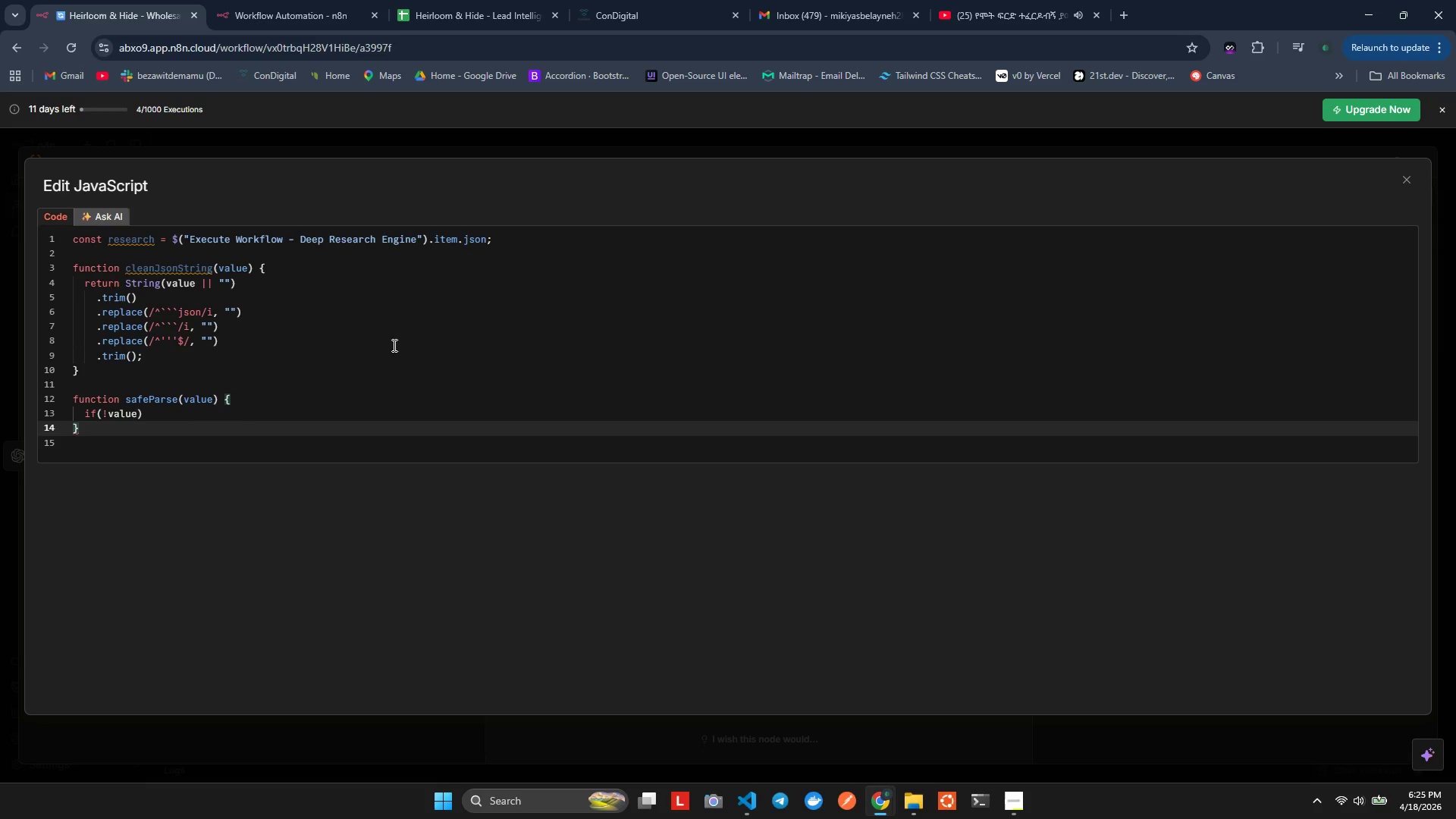 
key(ArrowLeft)
 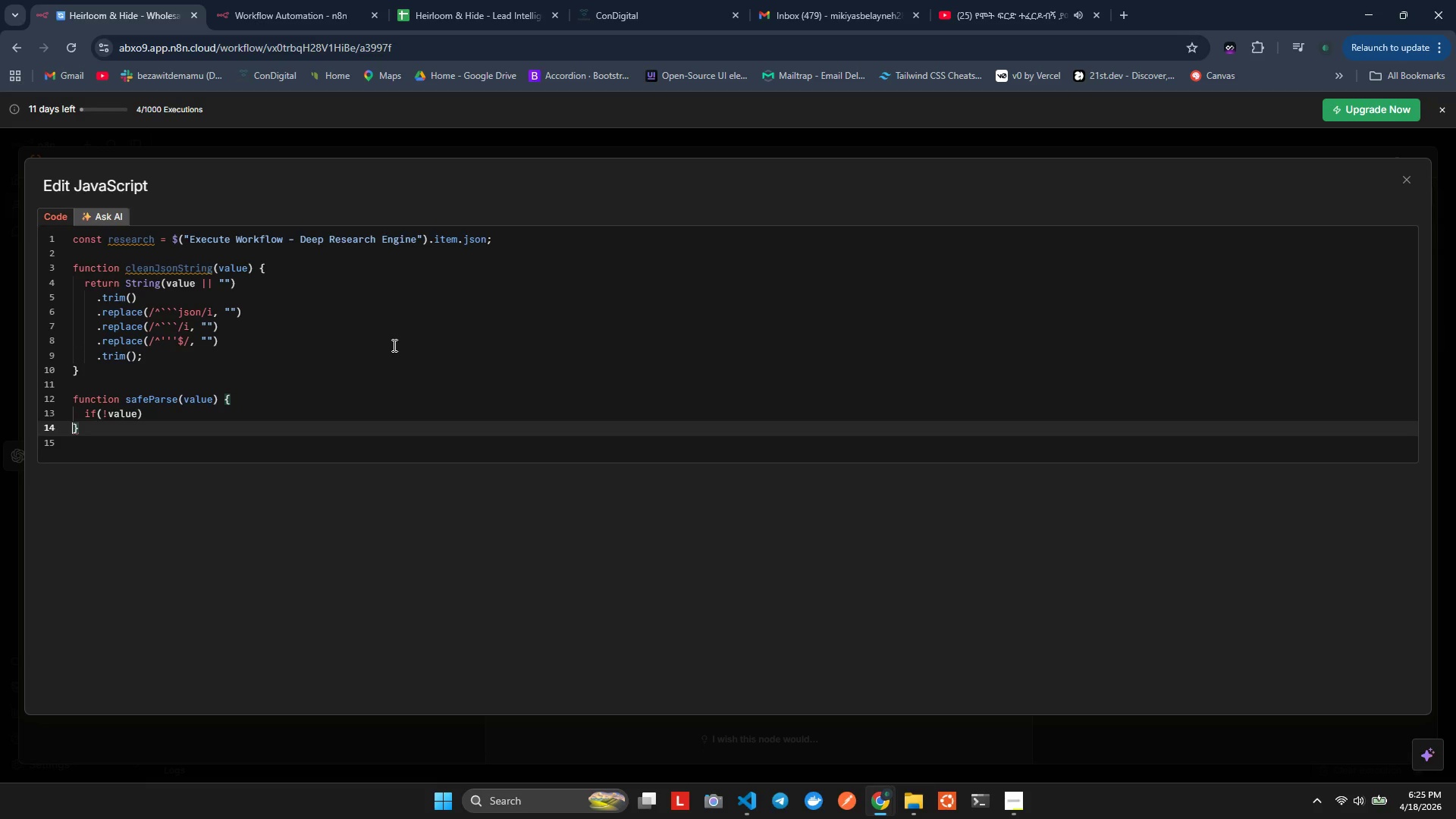 
key(ArrowLeft)
 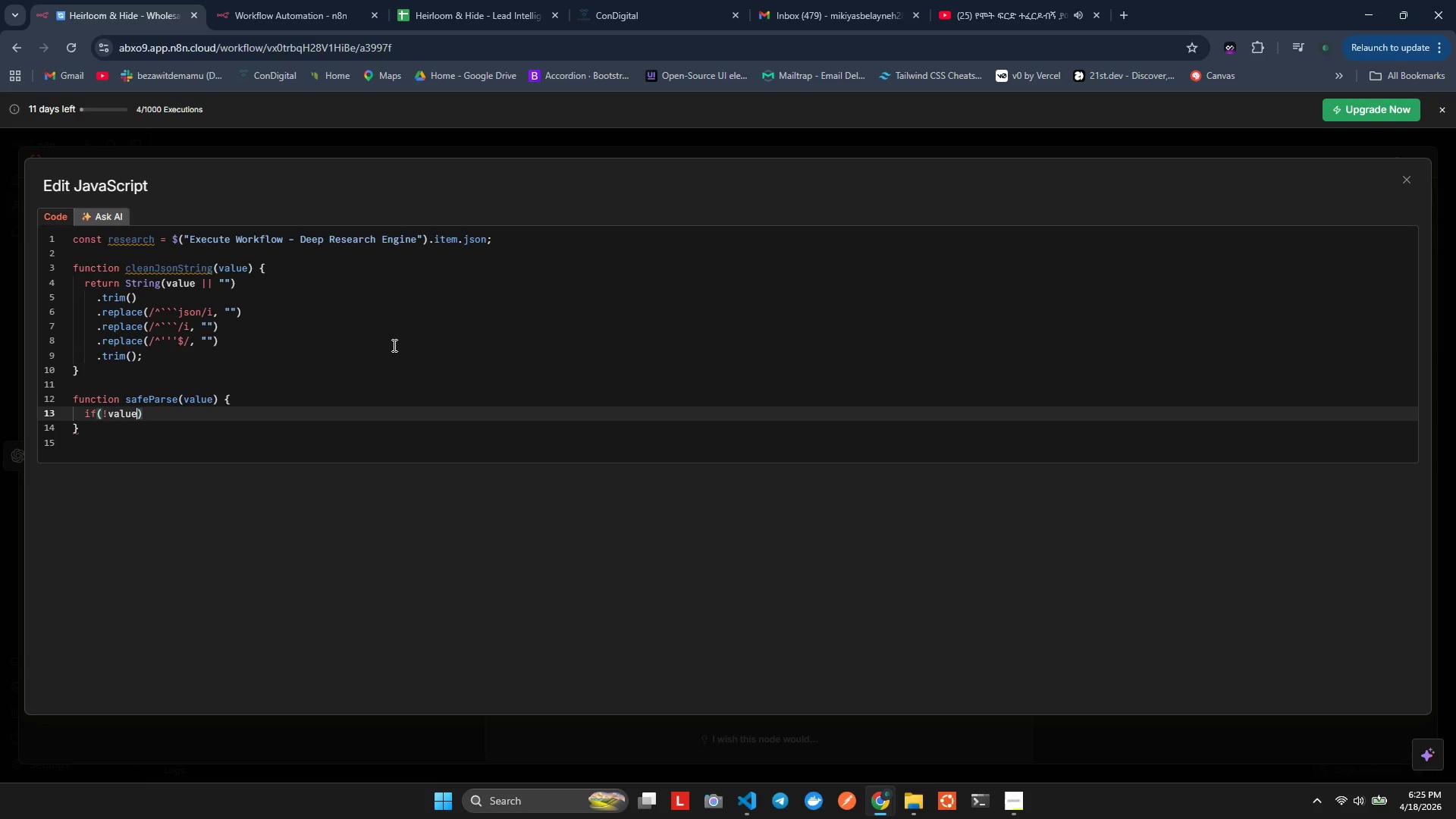 
key(ArrowLeft)
 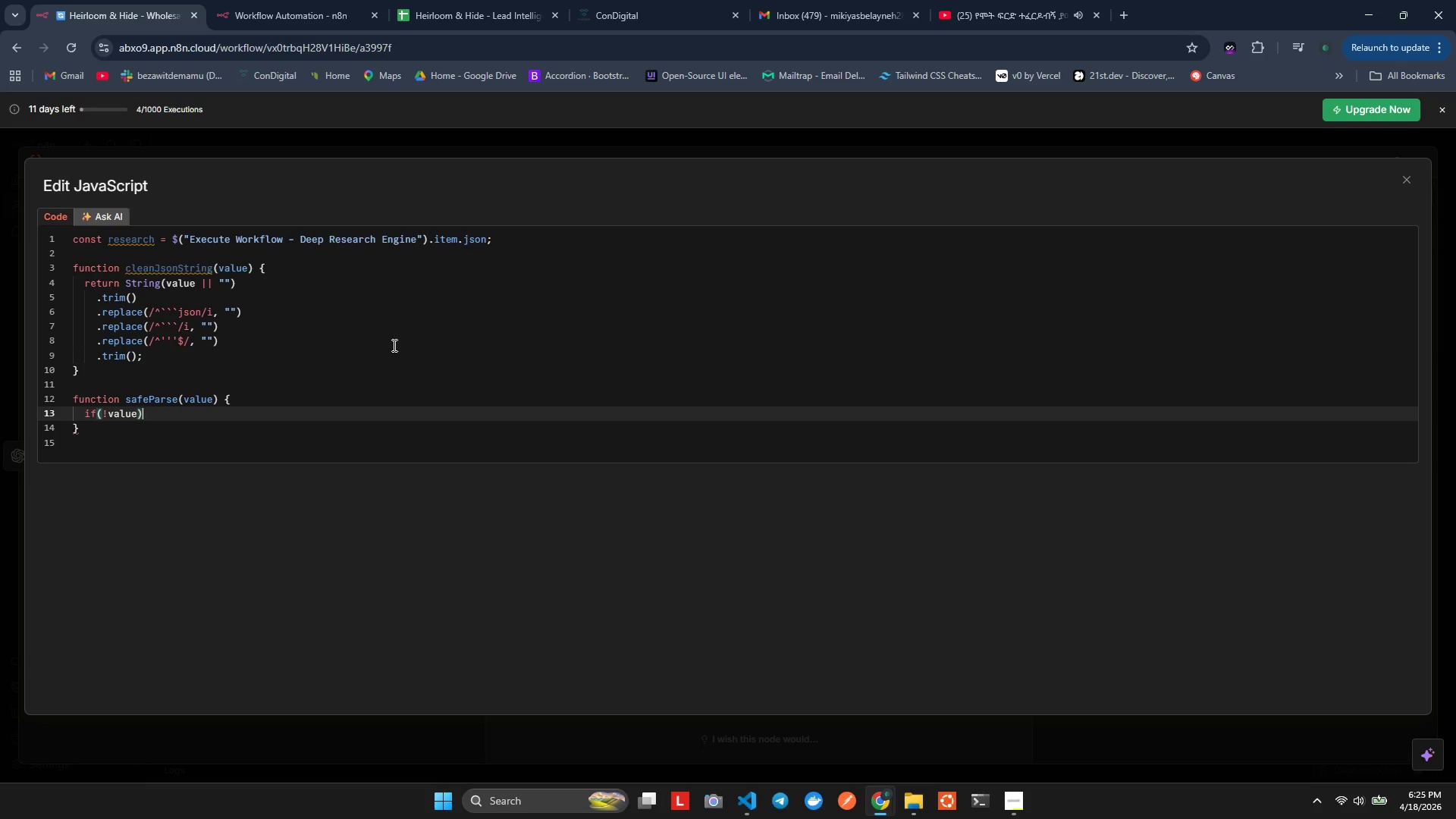 
key(ArrowRight)
 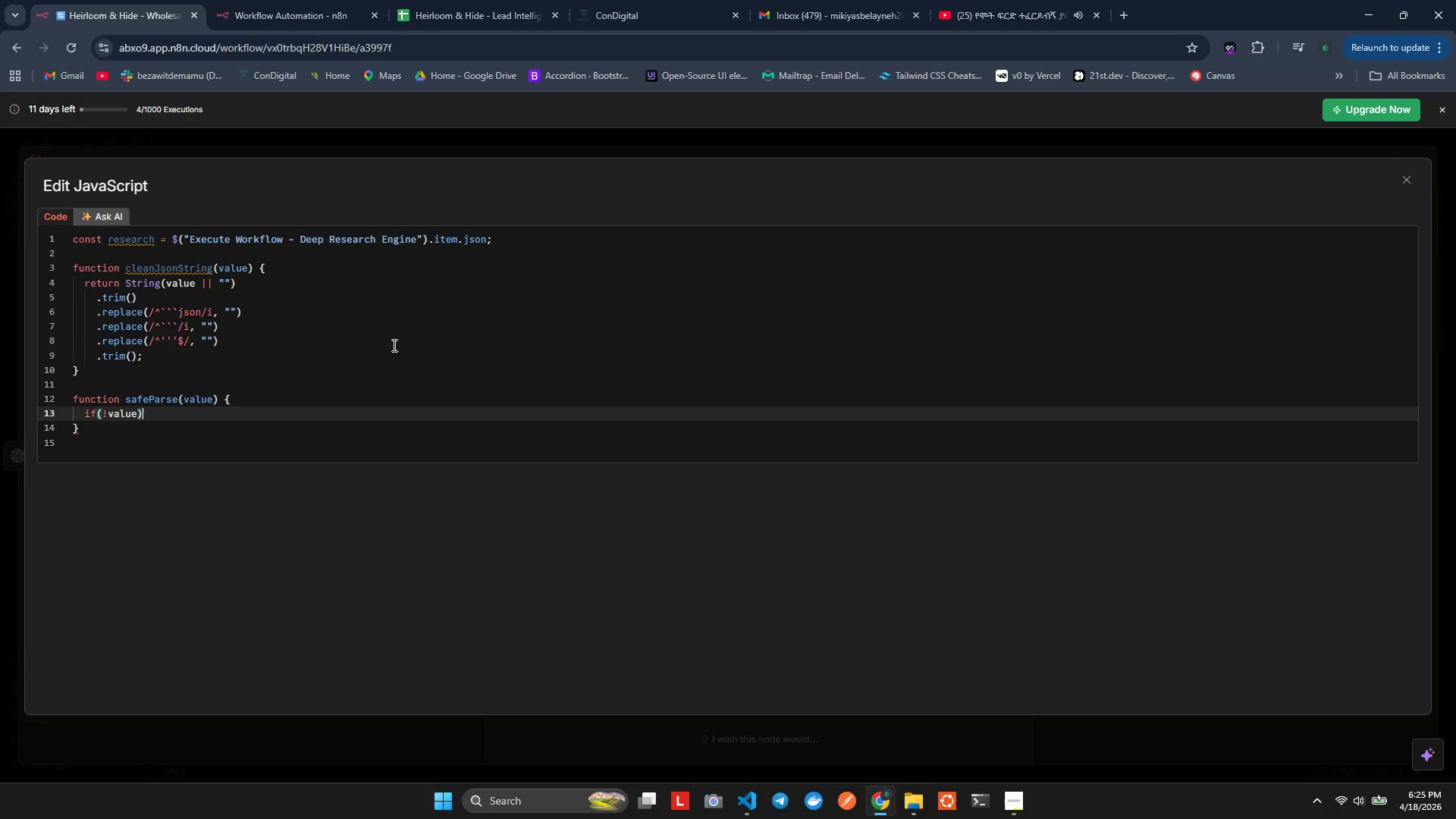 
key(Shift+BracketLeft)
 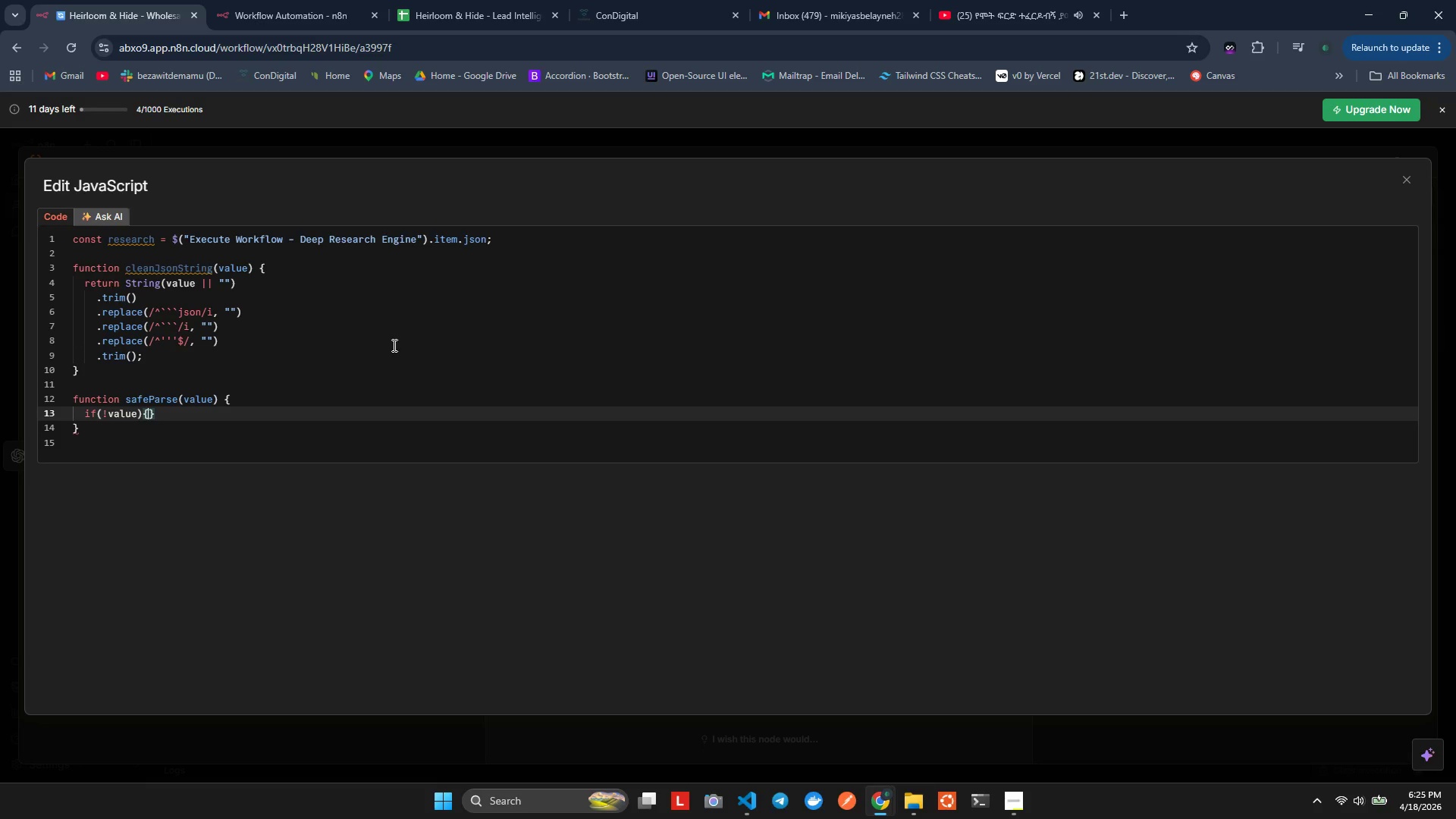 
key(Enter)
 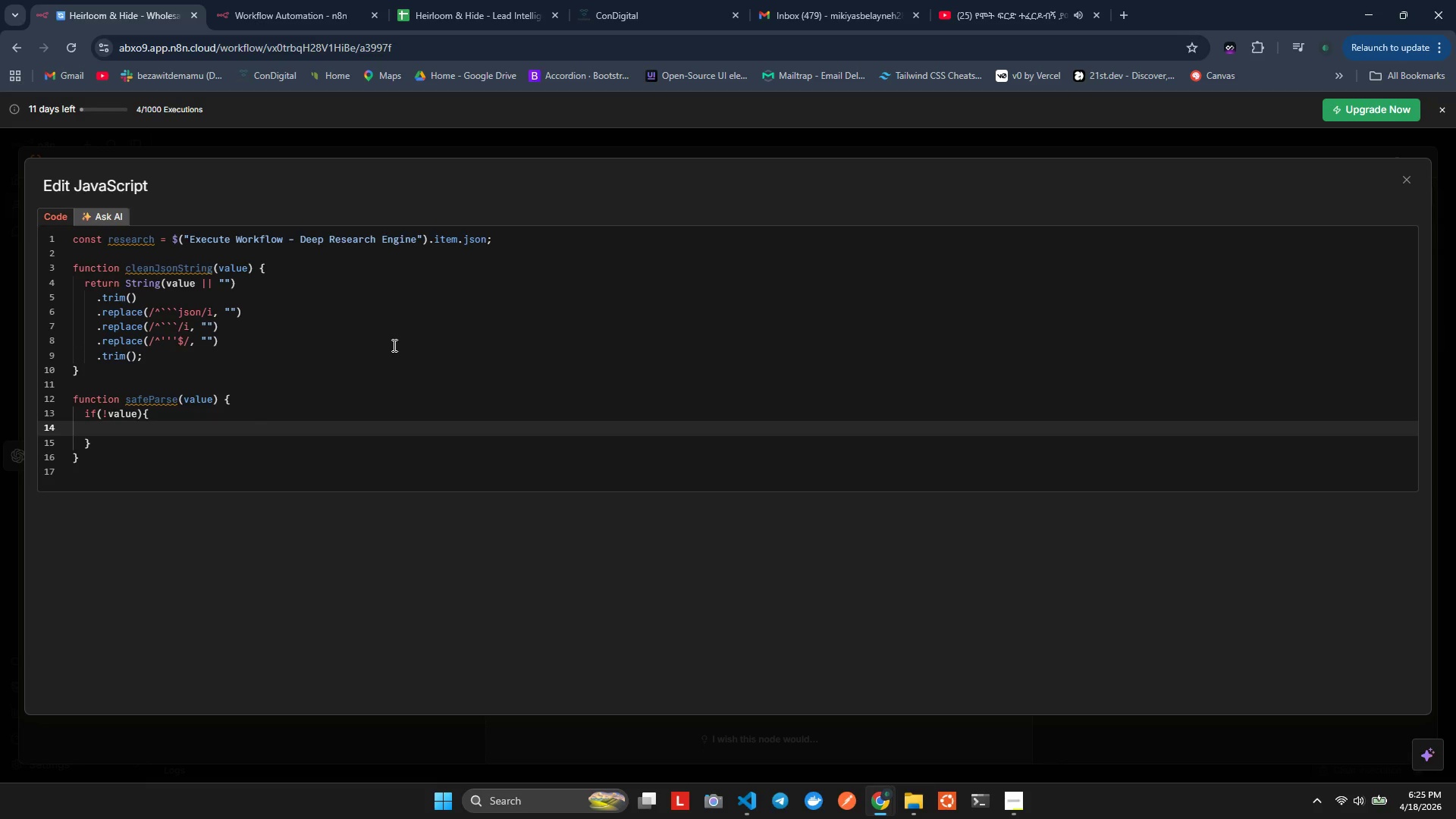 
type(if9!value)
 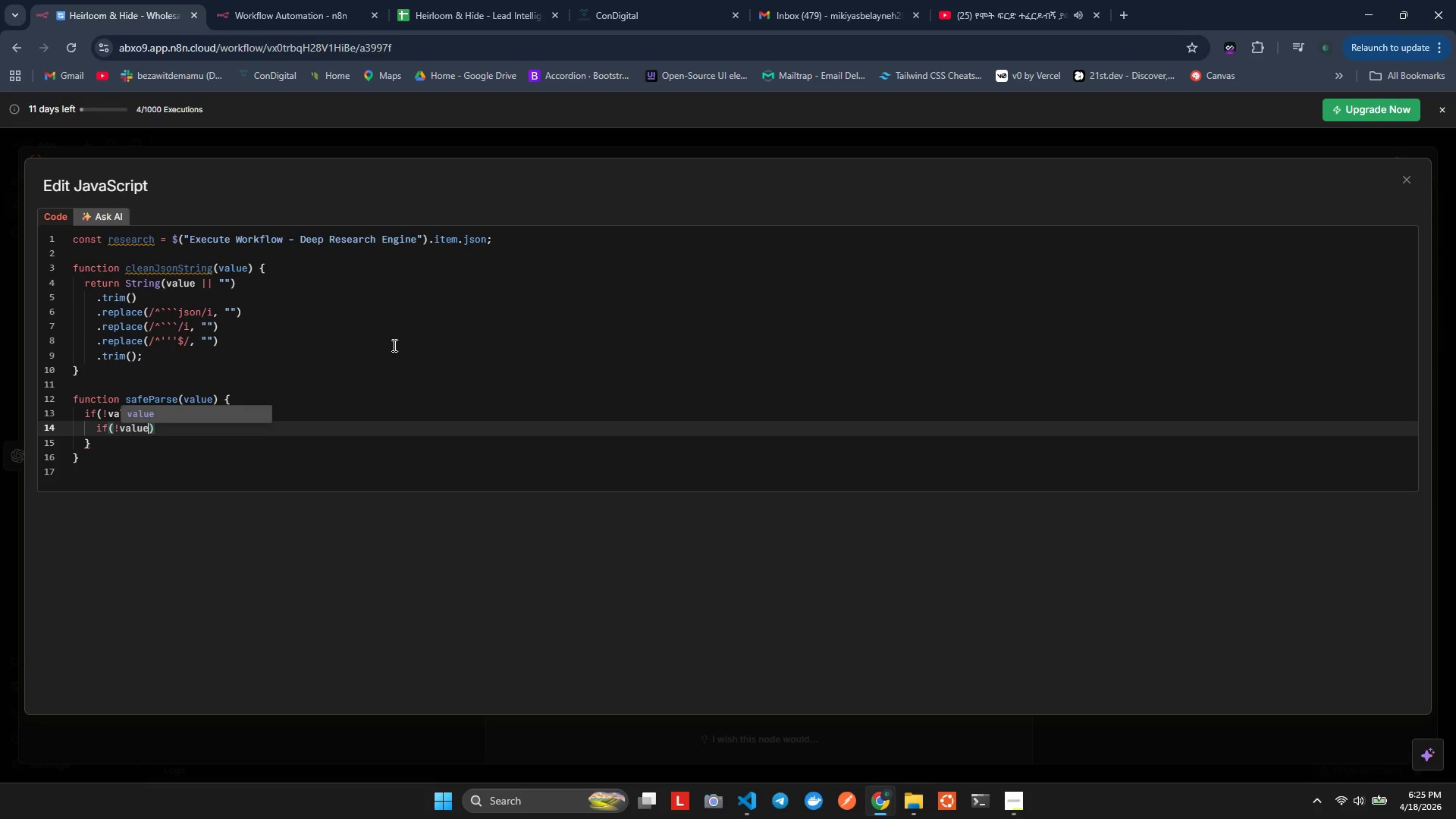 
key(ArrowRight)
 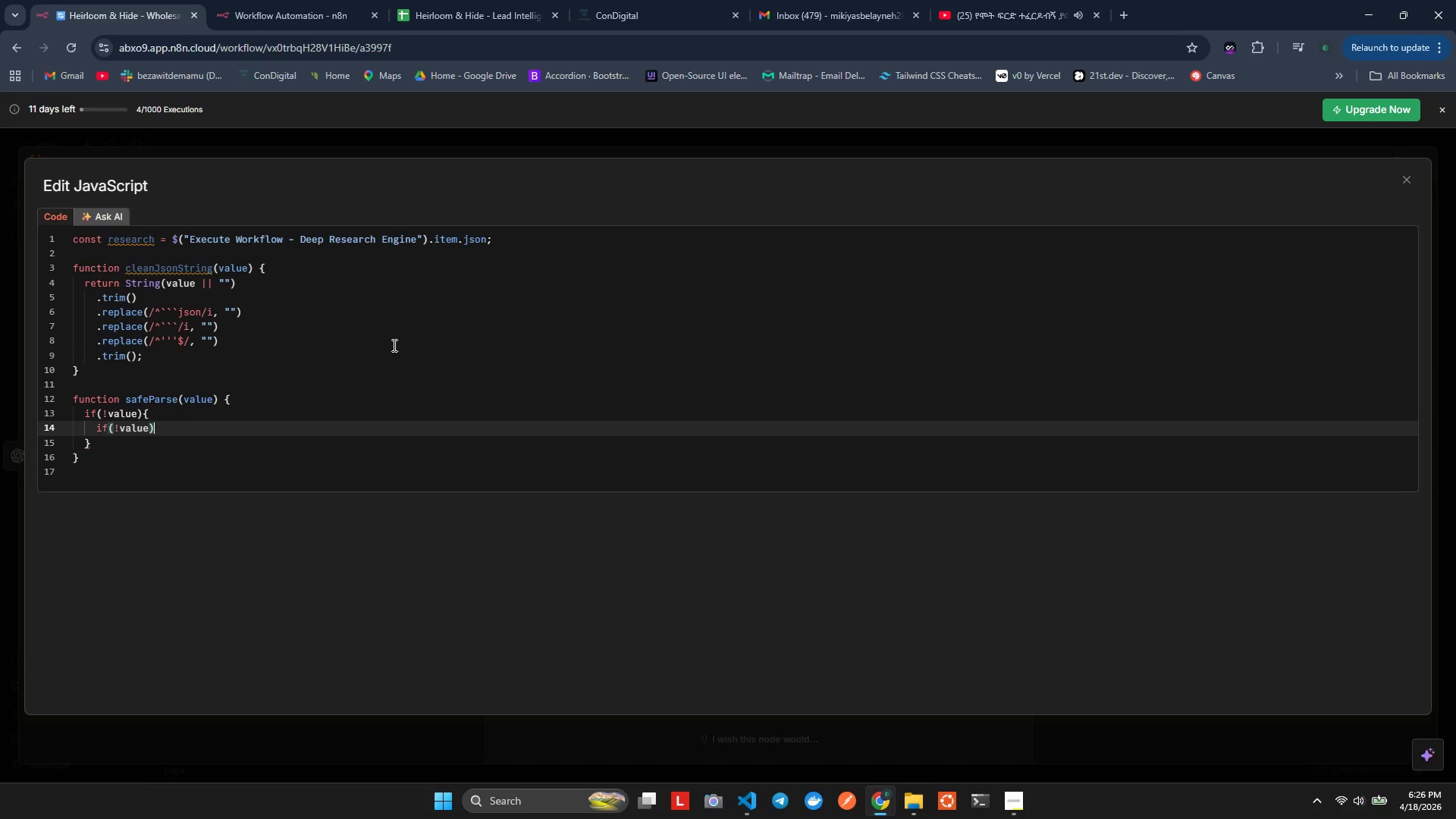 
type( retrn )
 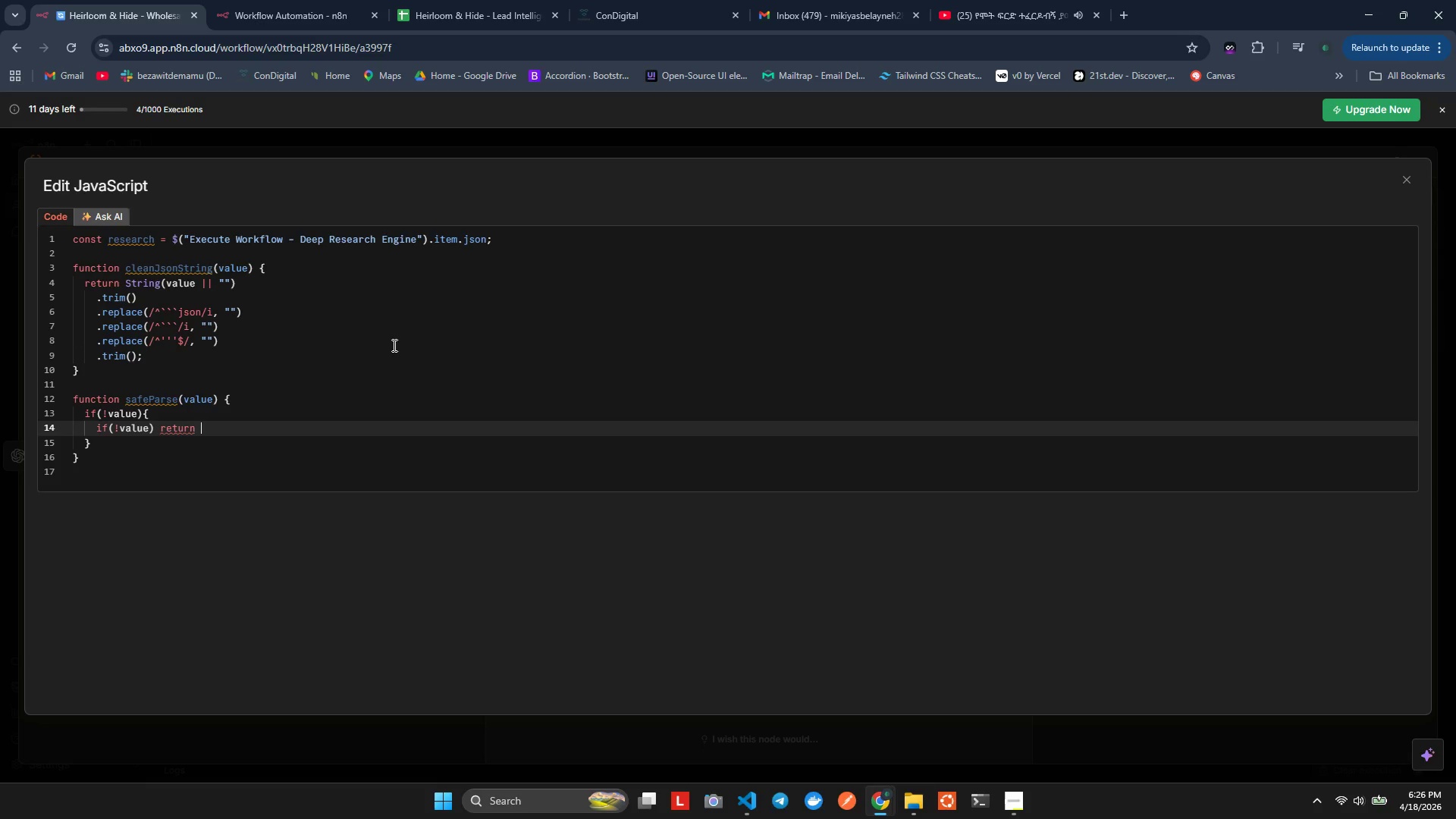 
hold_key(key=U, duration=0.38)
 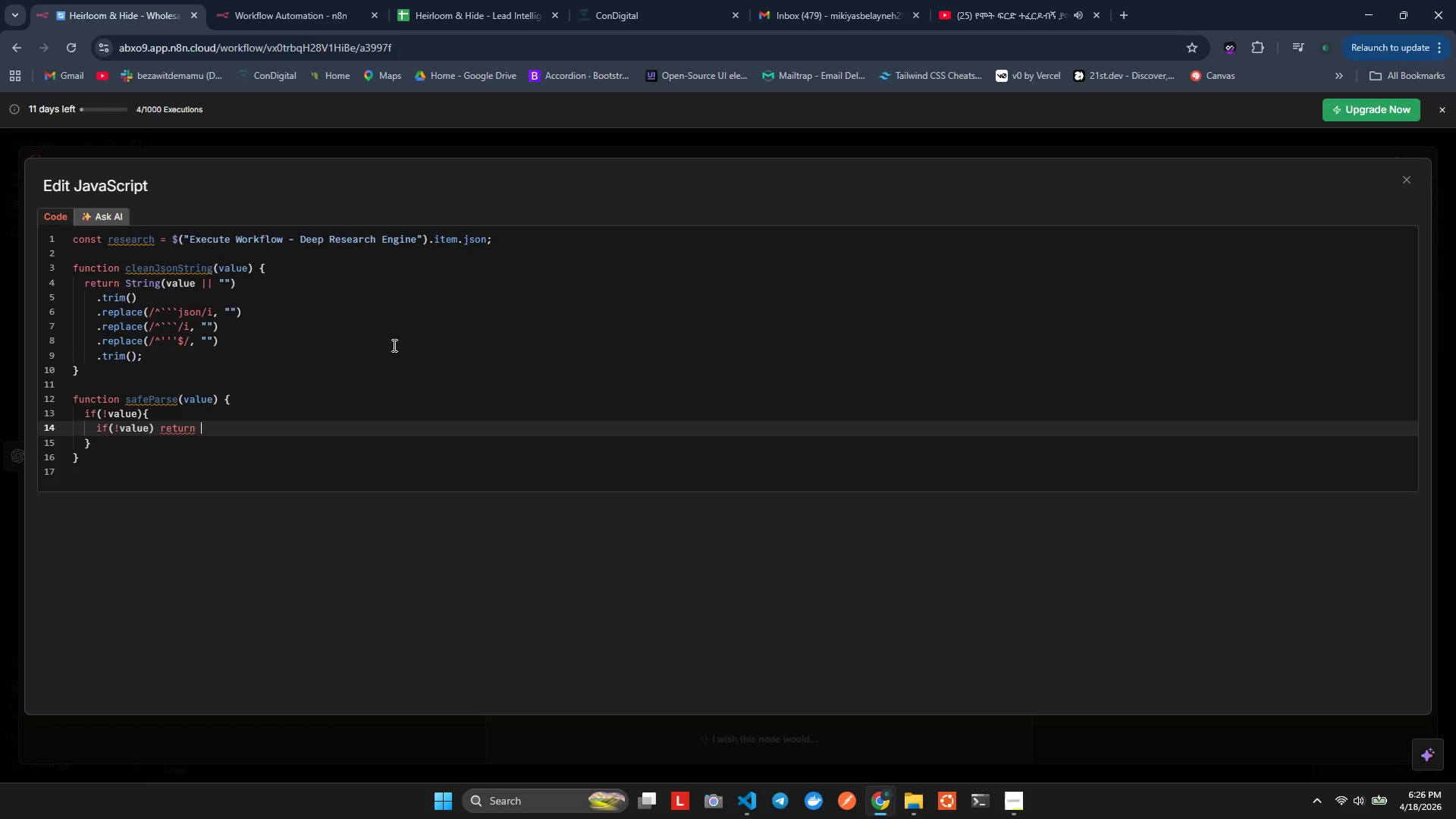 
type(null)
 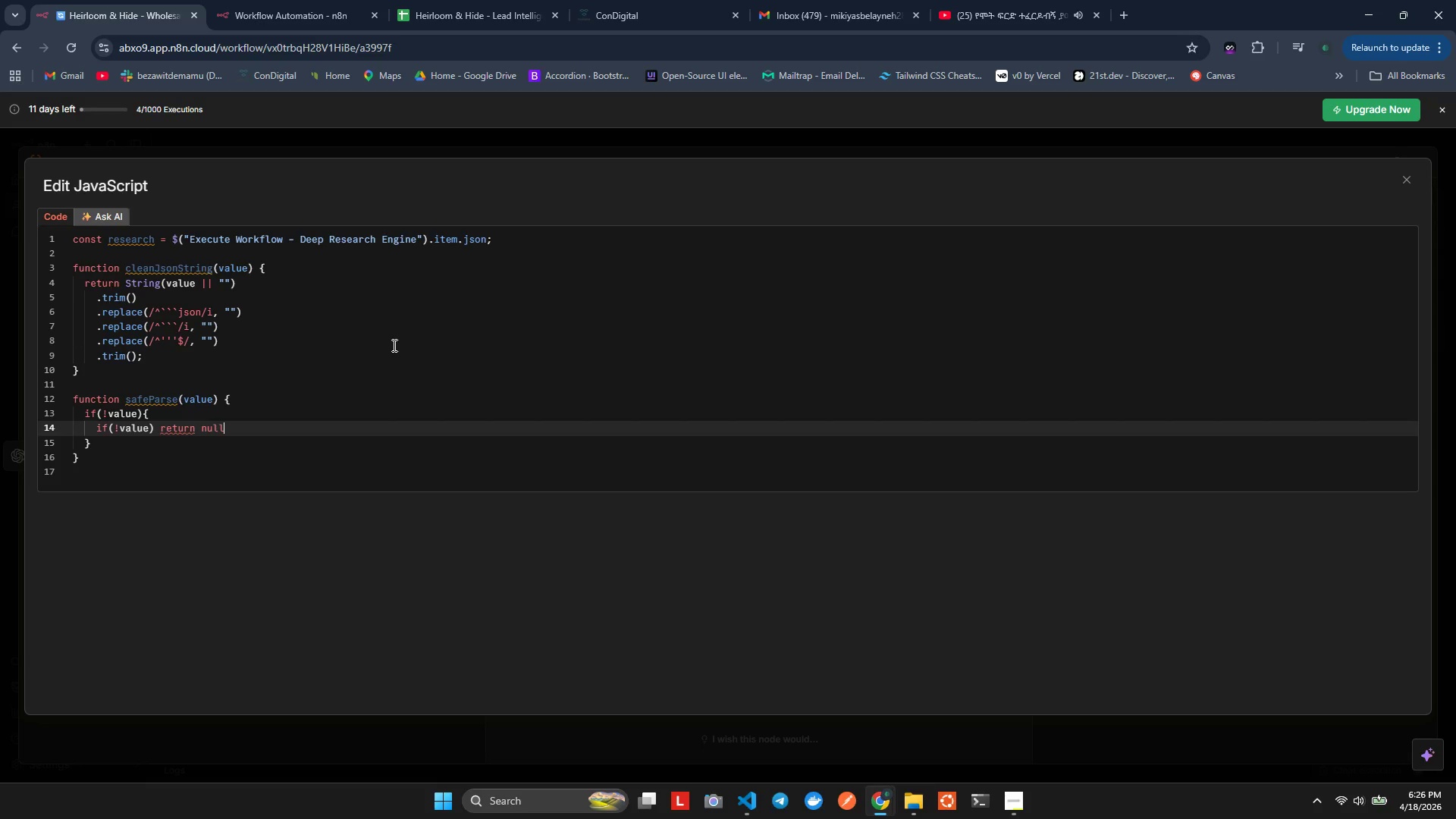 
key(Alt+AltLeft)
 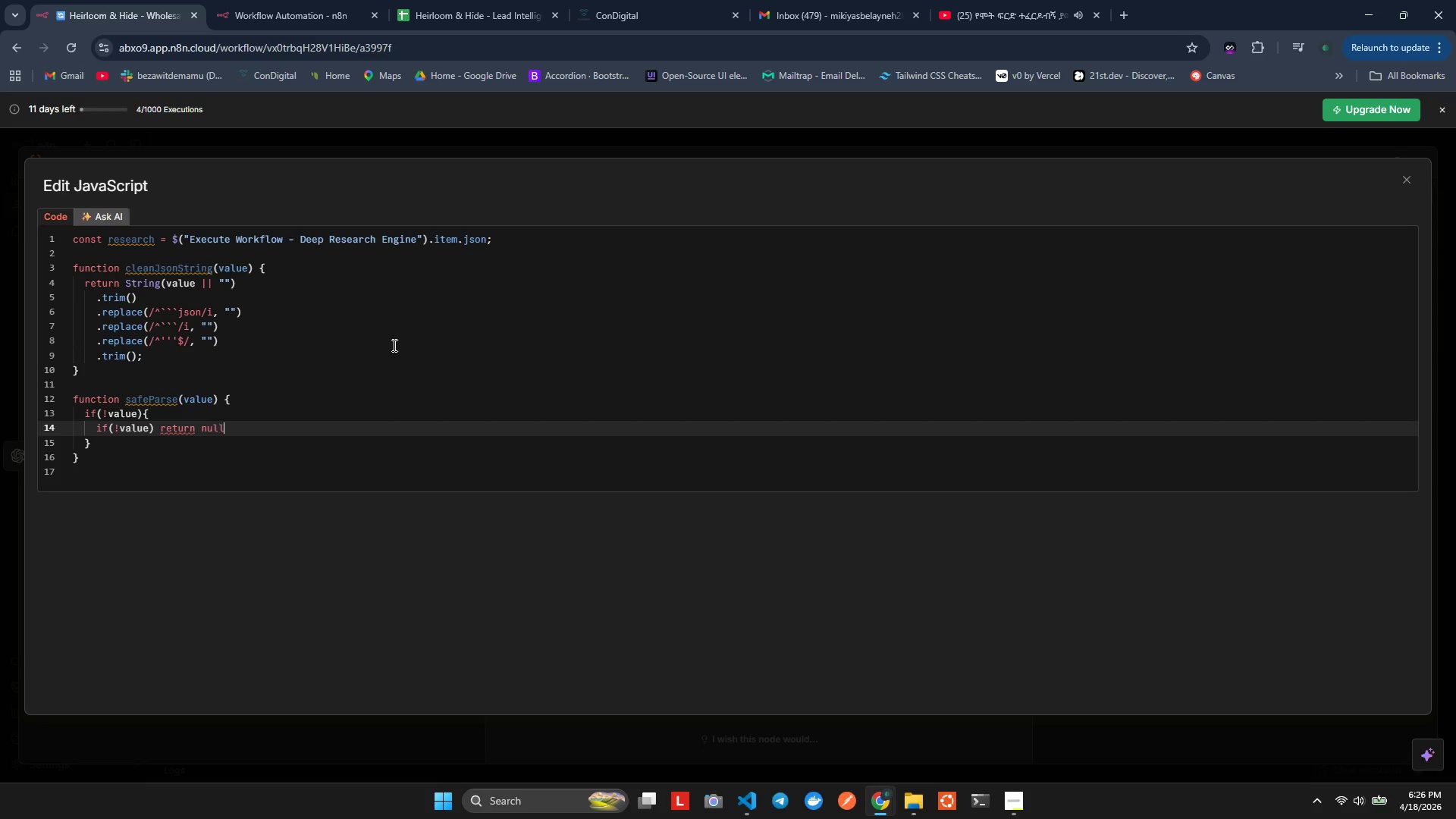 
key(Alt+Shift+ShiftLeft)
 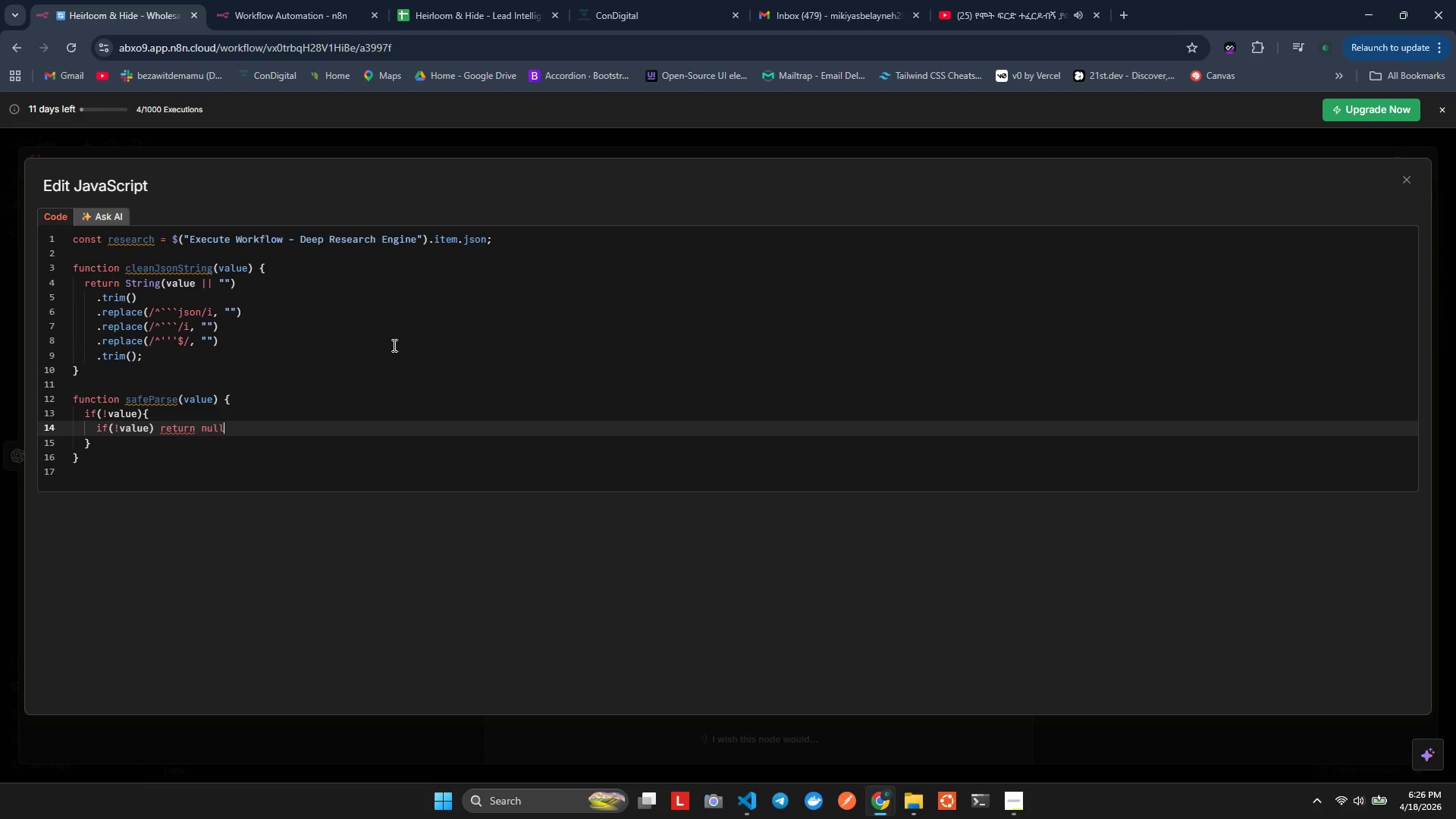 
key(Alt+Shift+F)
 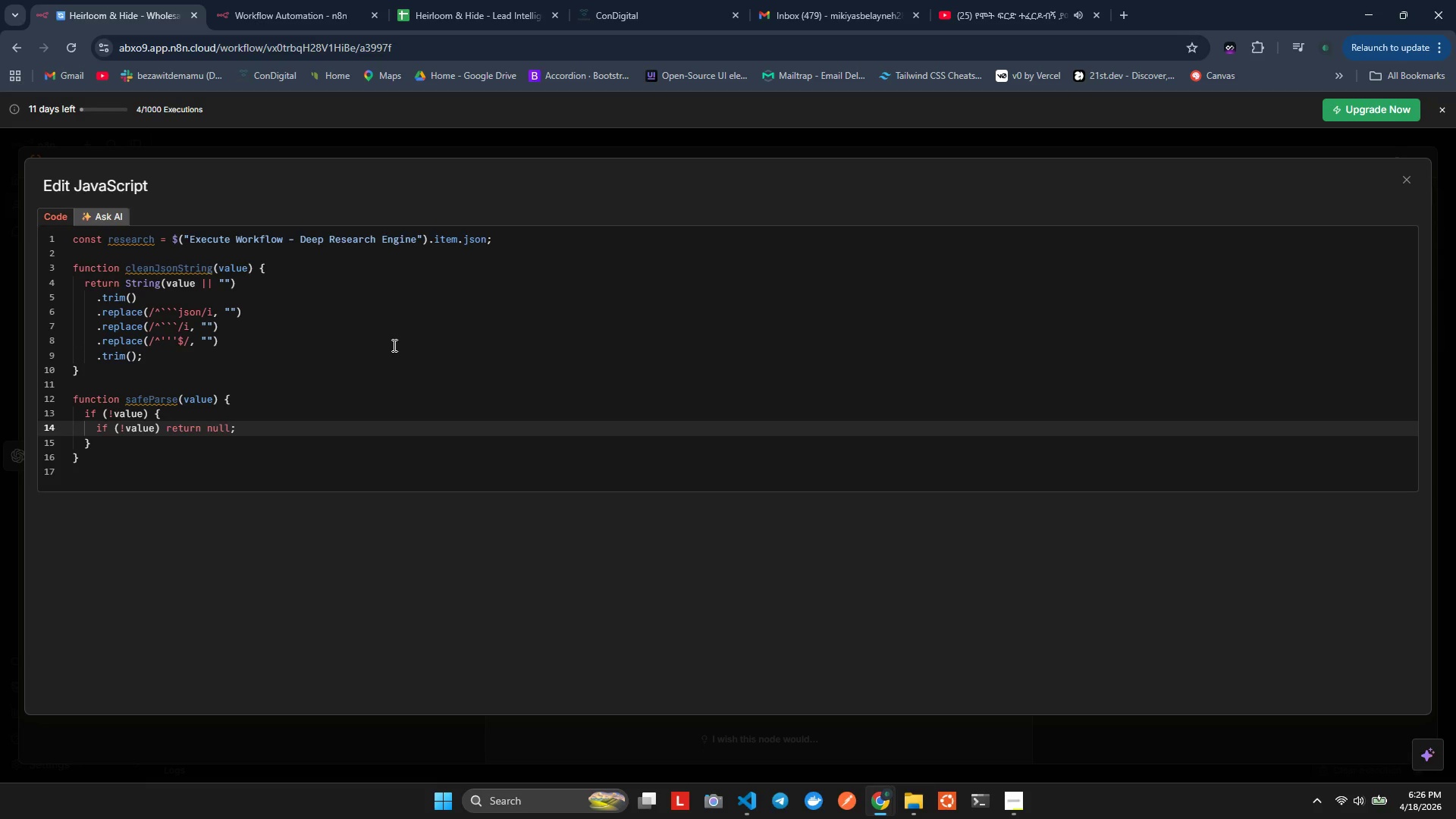 
key(ArrowDown)
 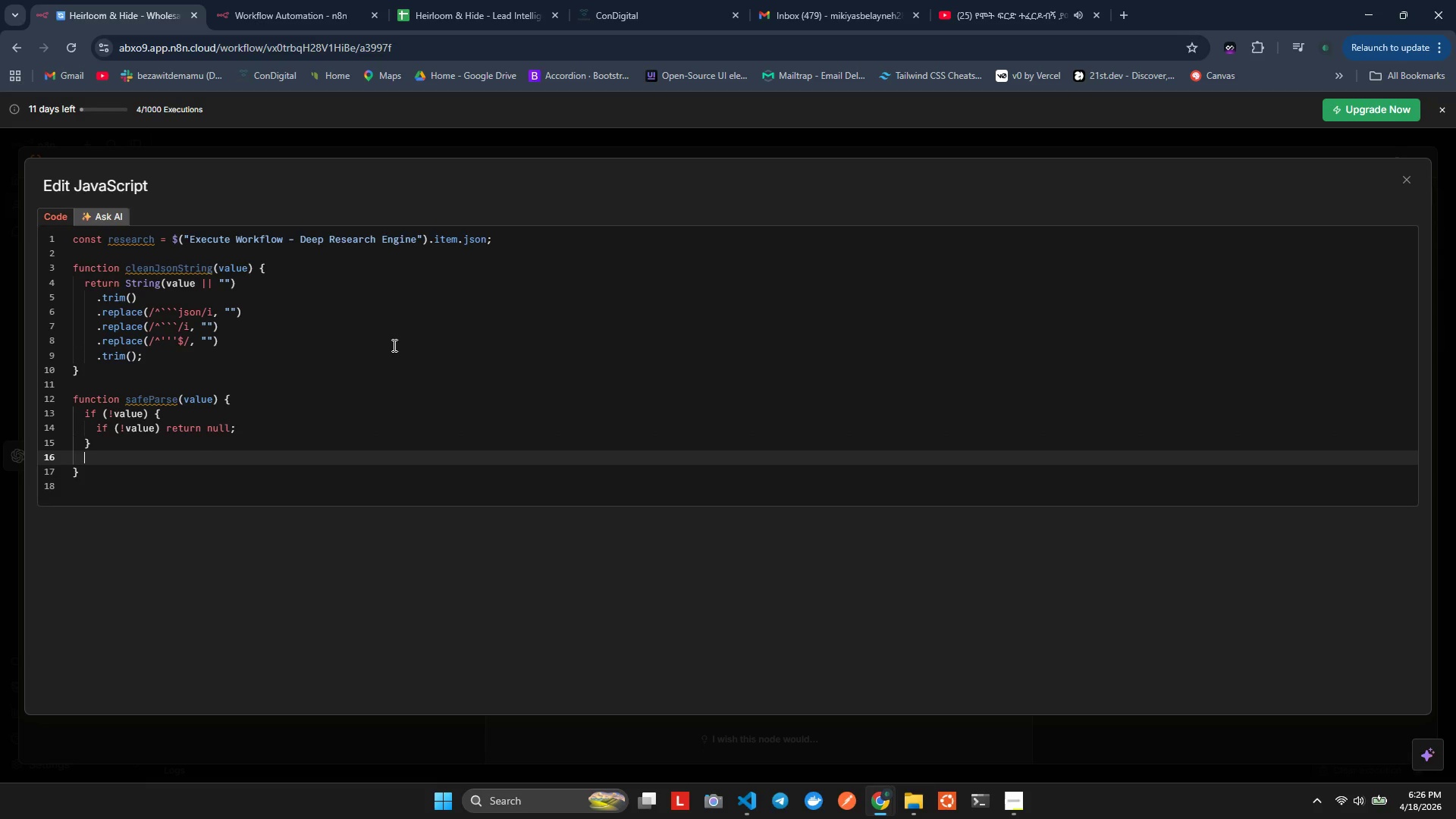 
key(Enter)
 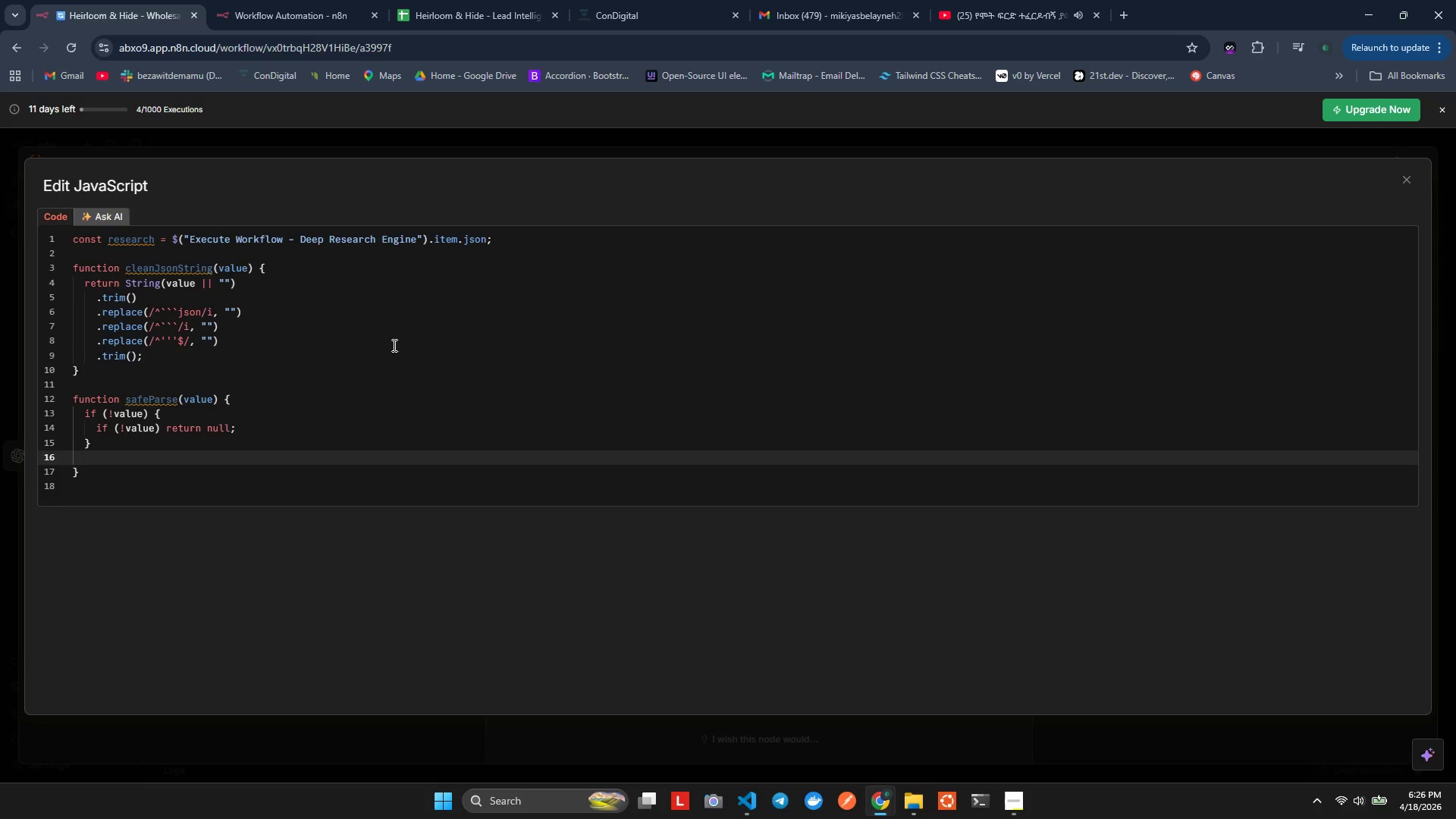 
type(if(type)
 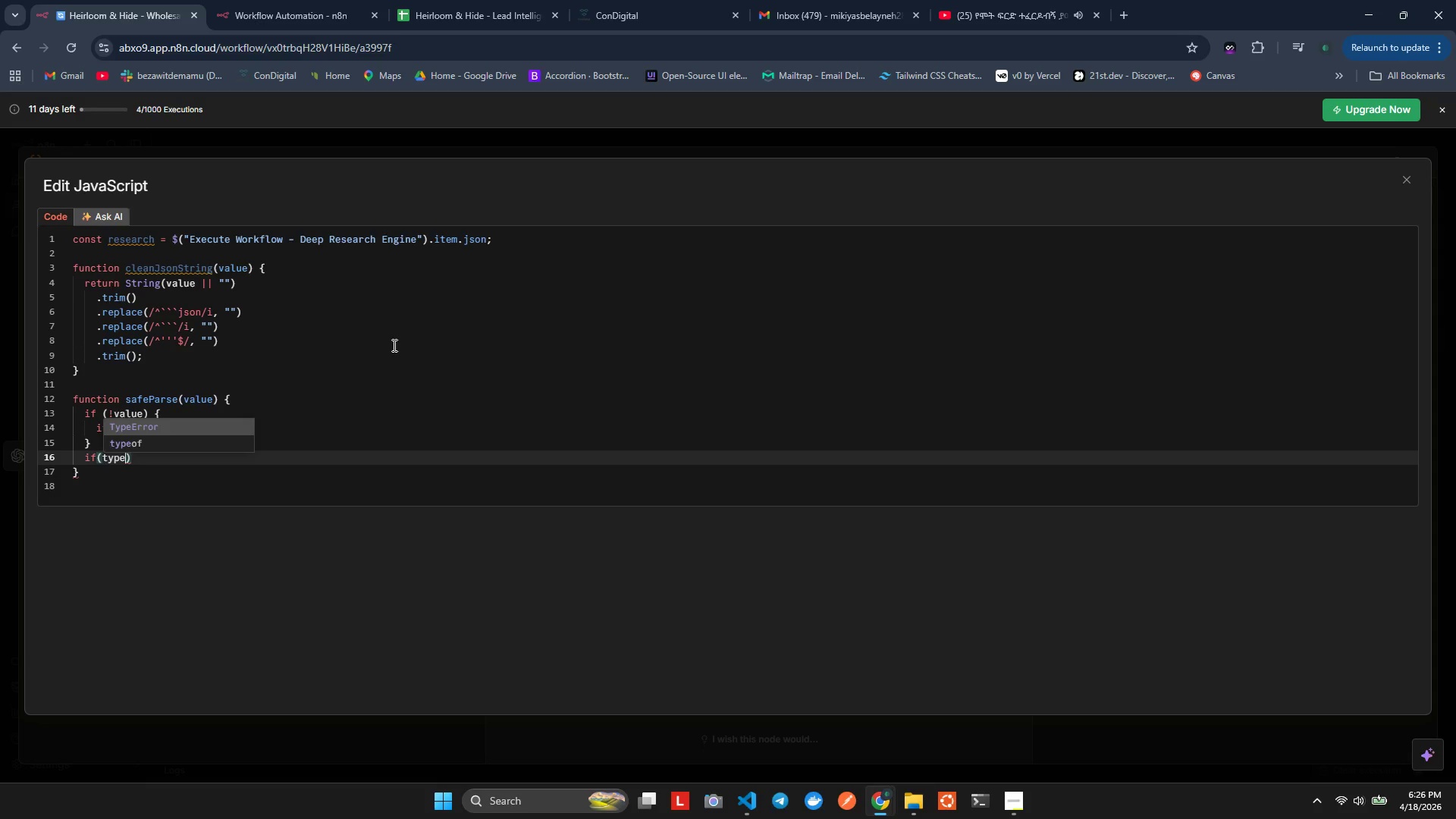 
key(Enter)
 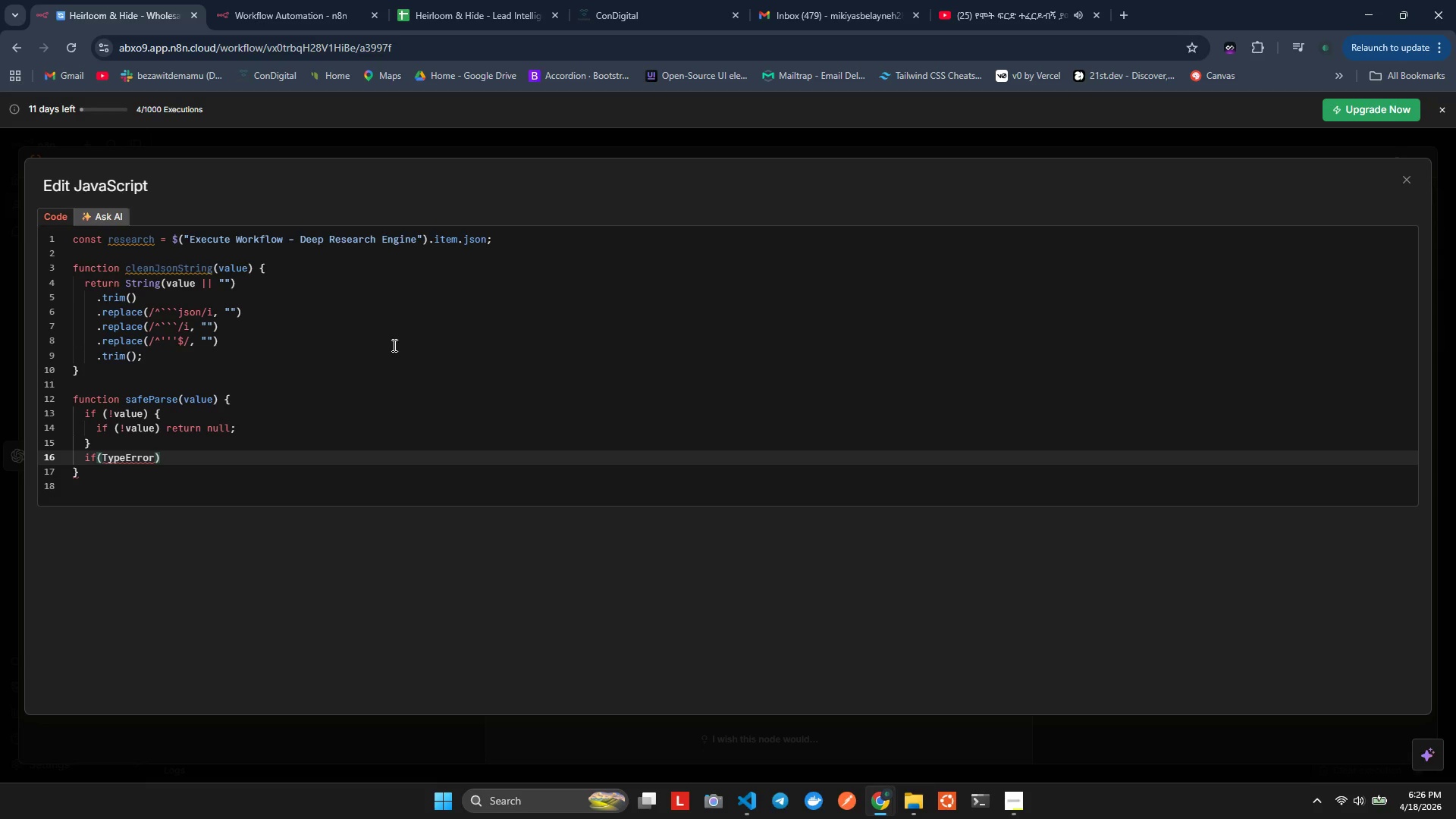 
key(Control+Z)
 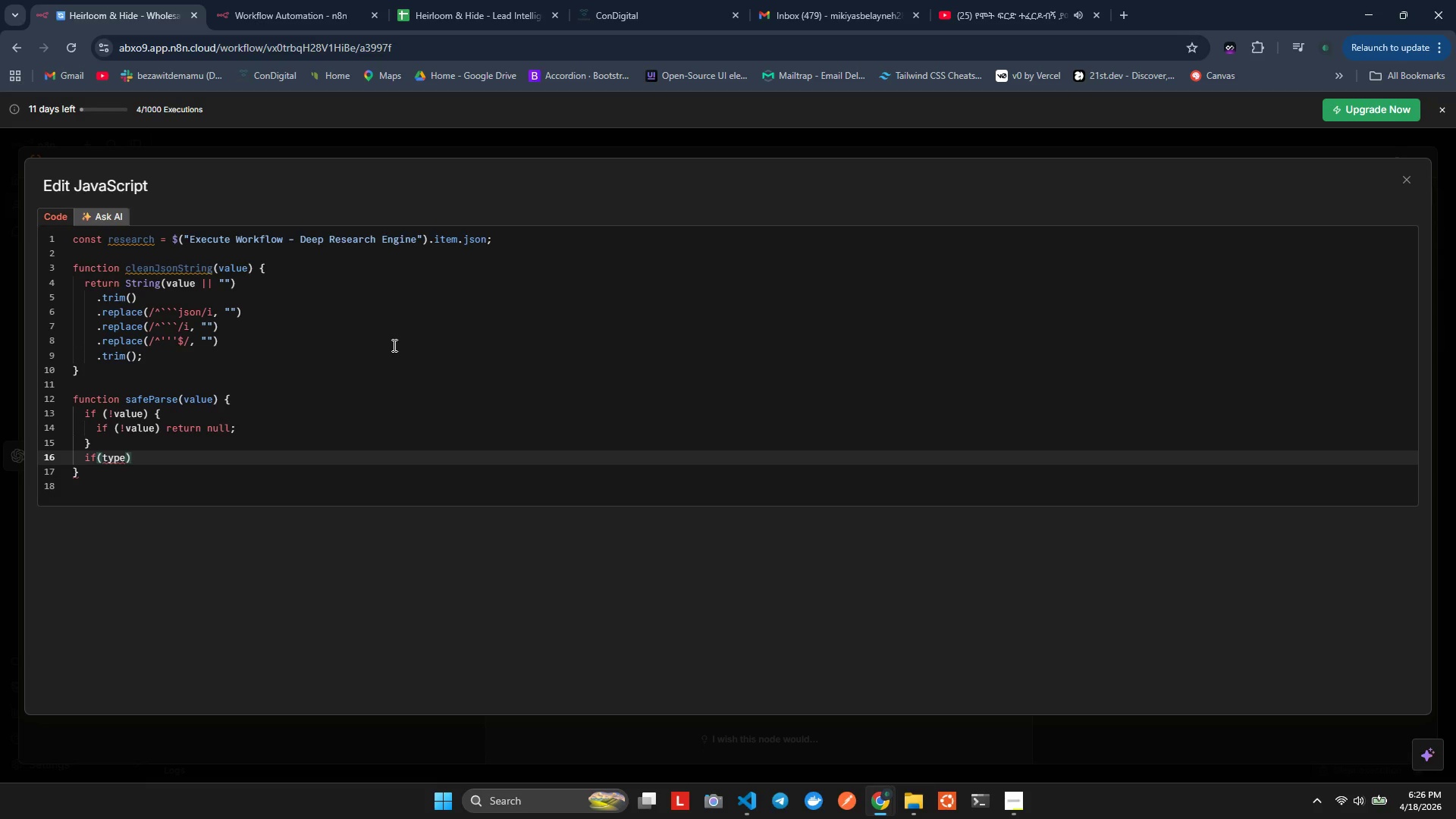 
key(O)
 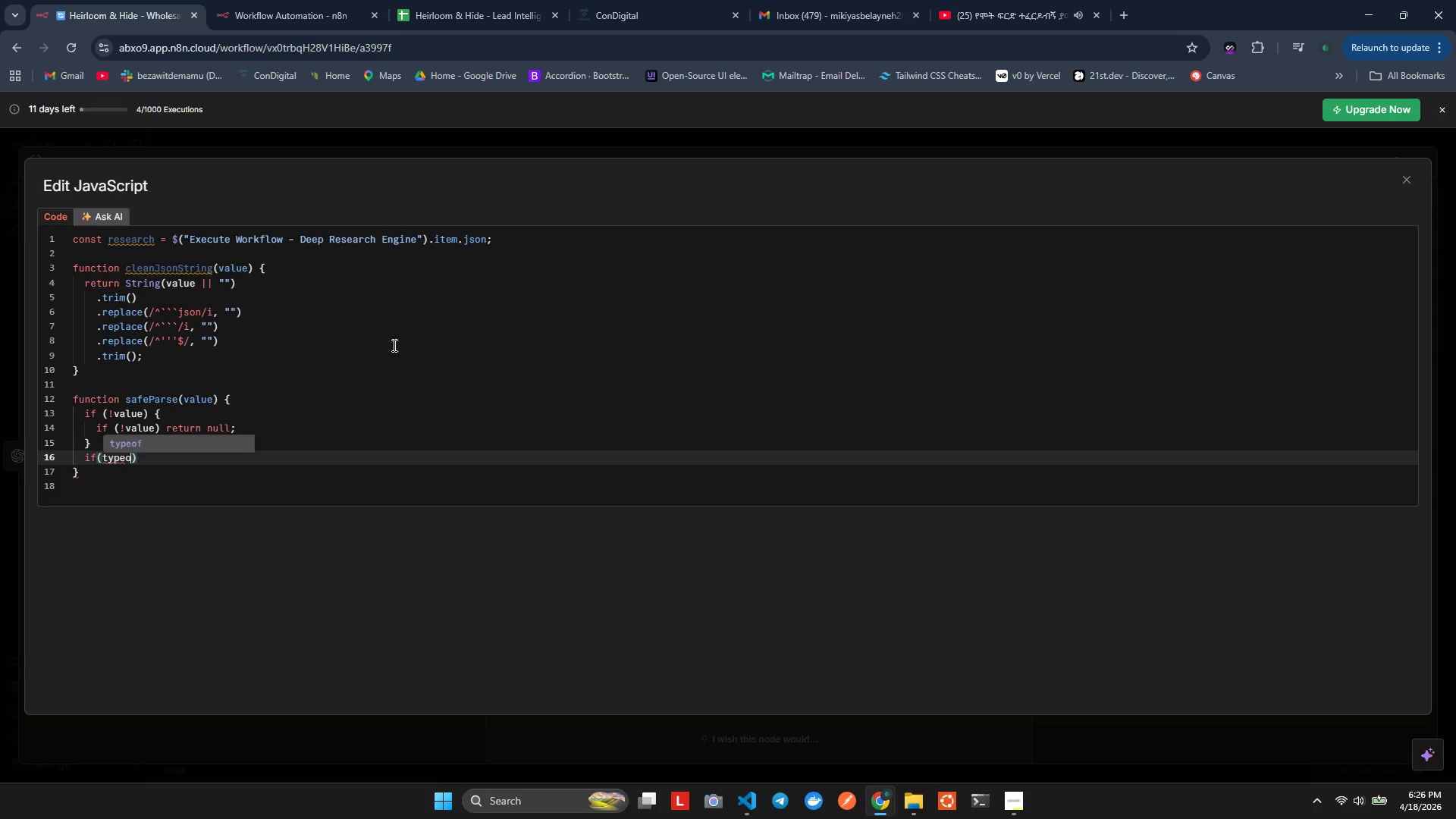 
key(Enter)
 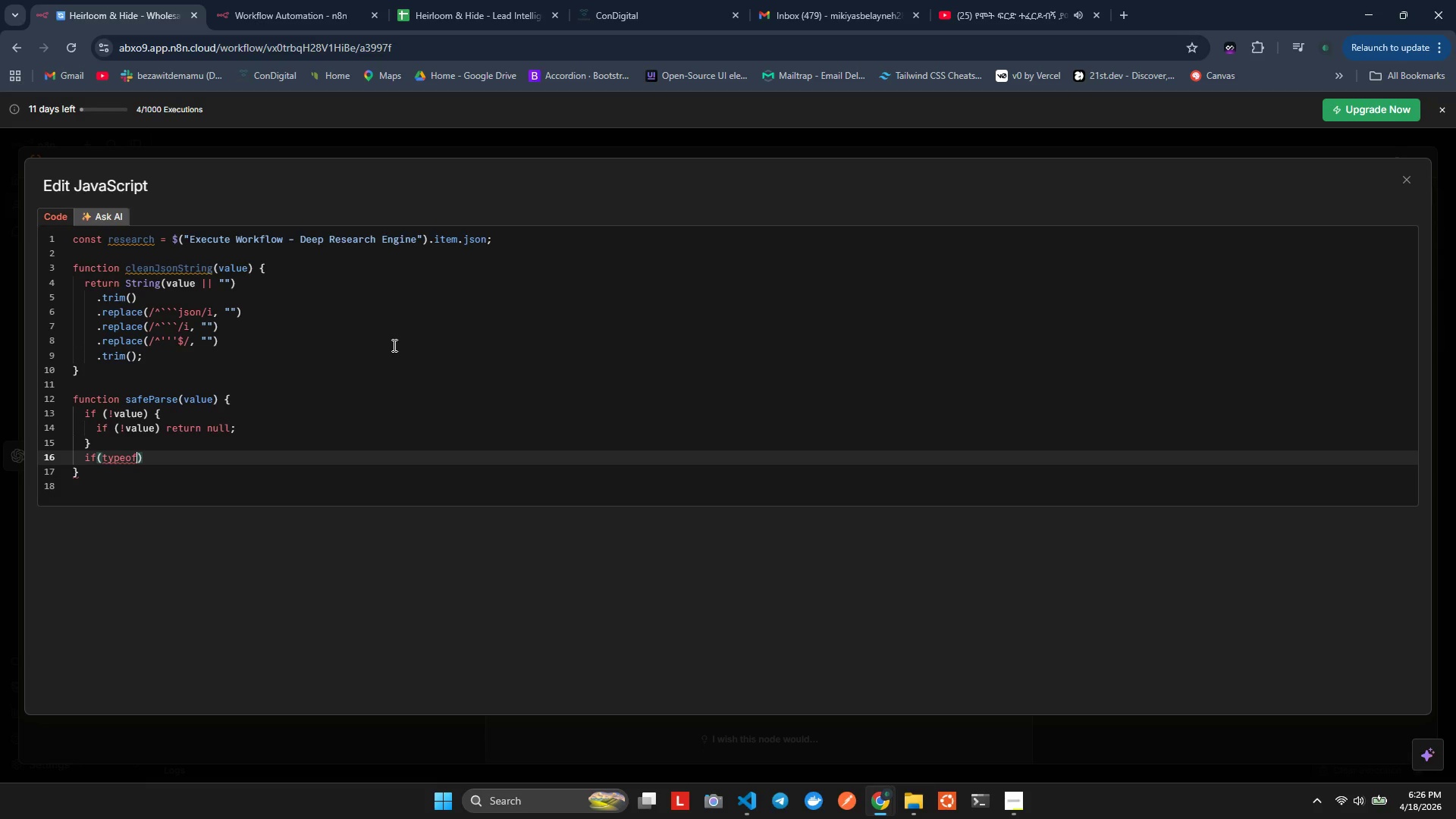 
key(Space)
 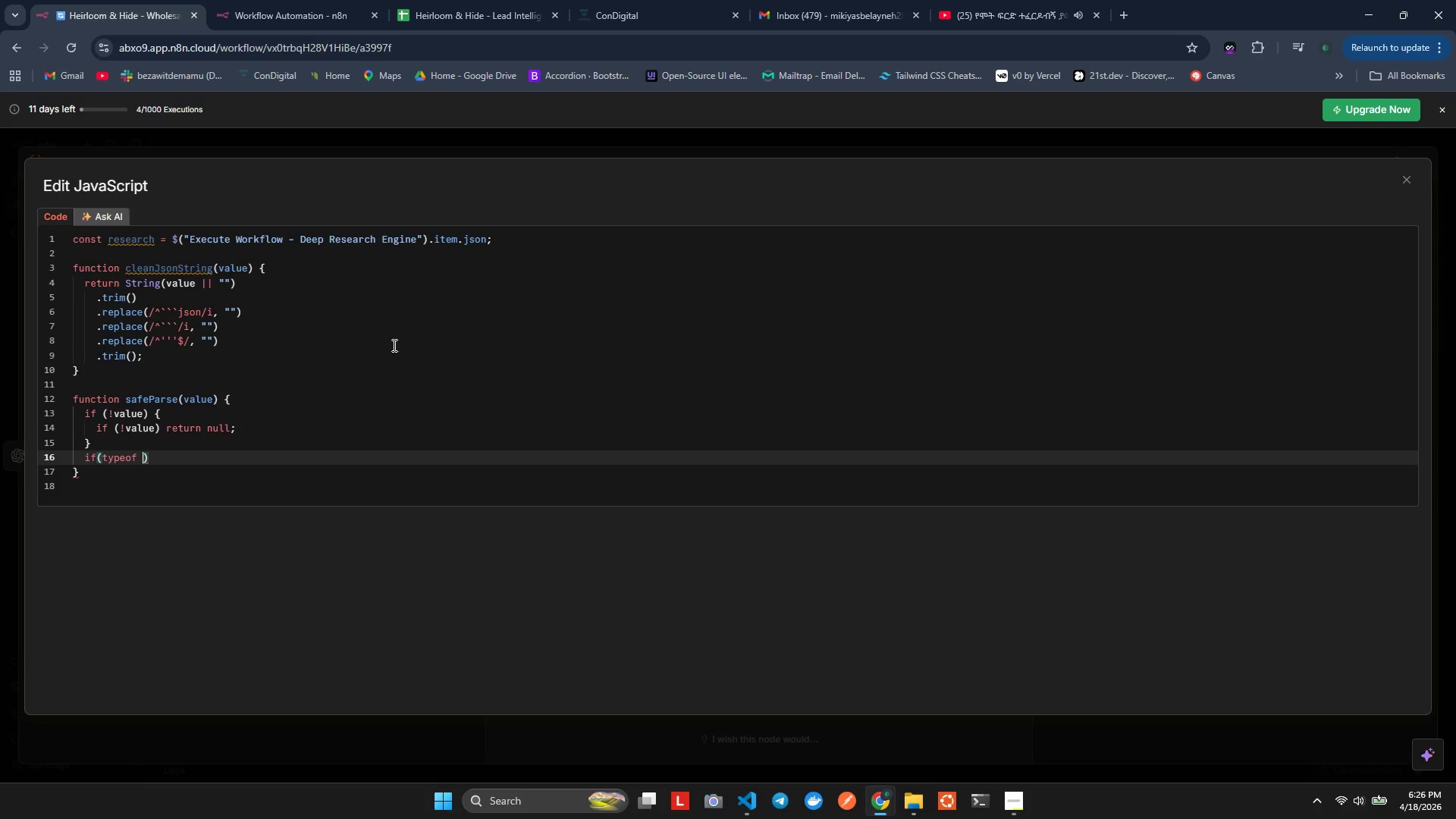 
wait(18.34)
 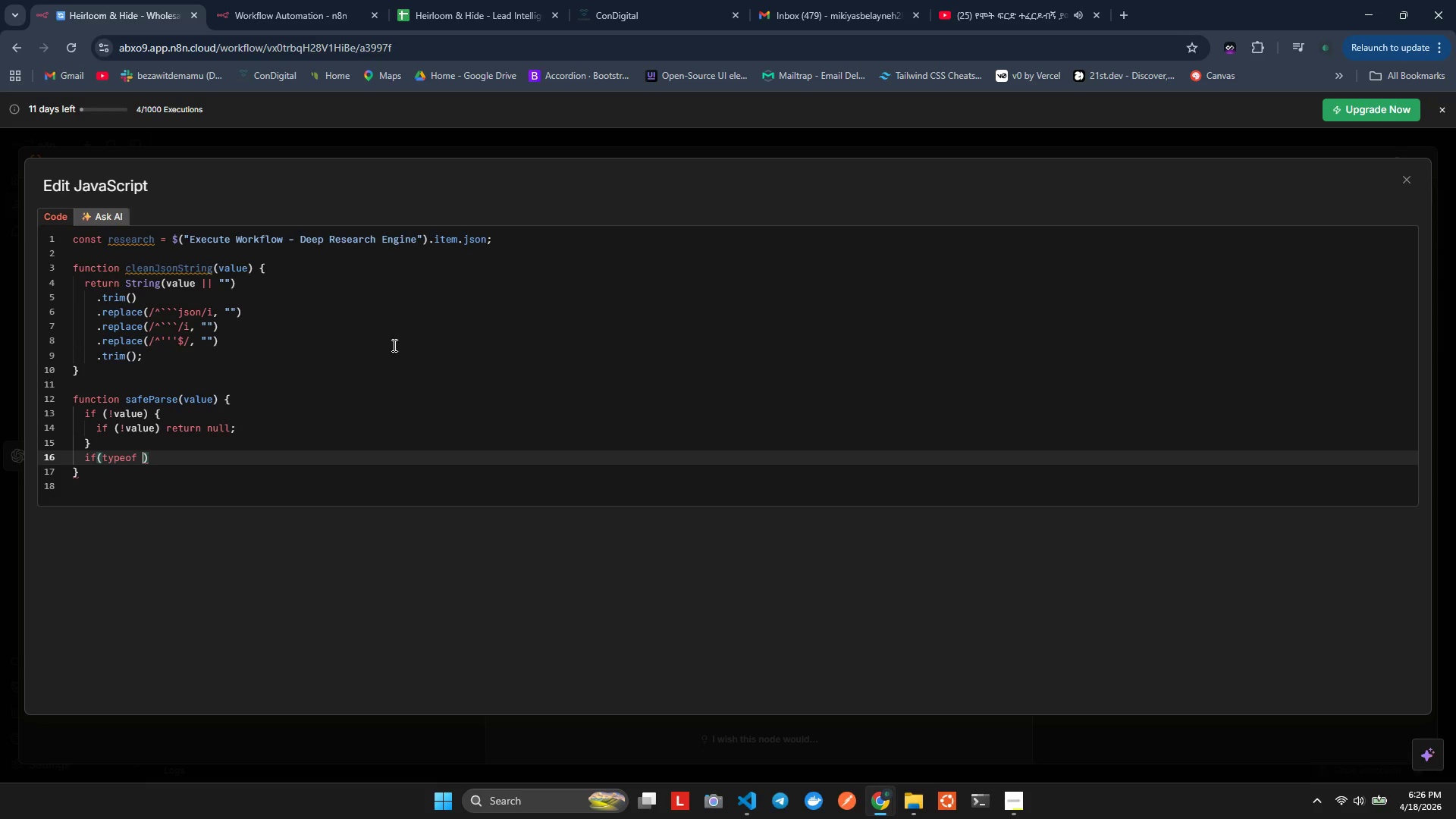 
type(value === 'object)
 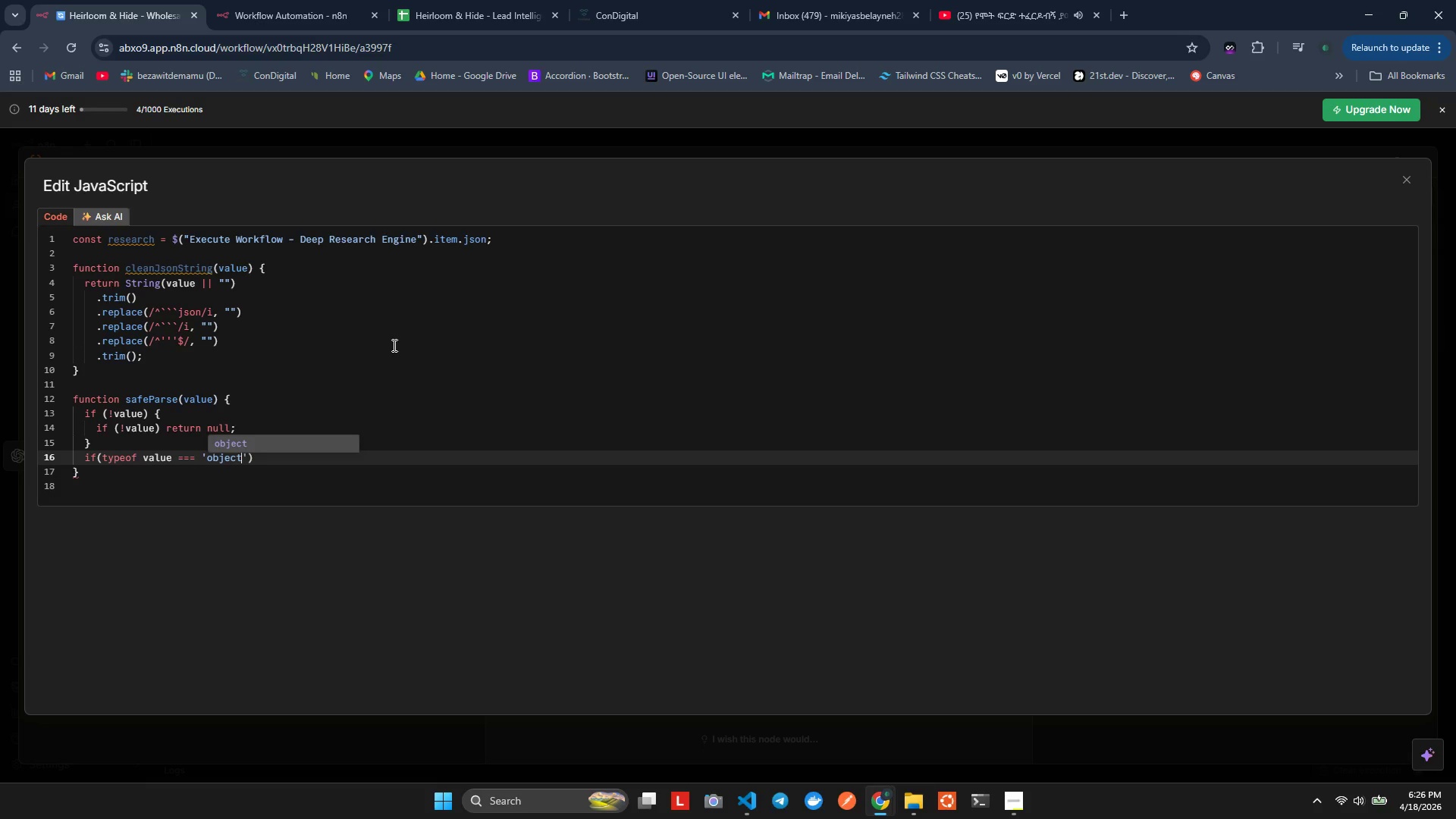 
key(ArrowRight)
 